 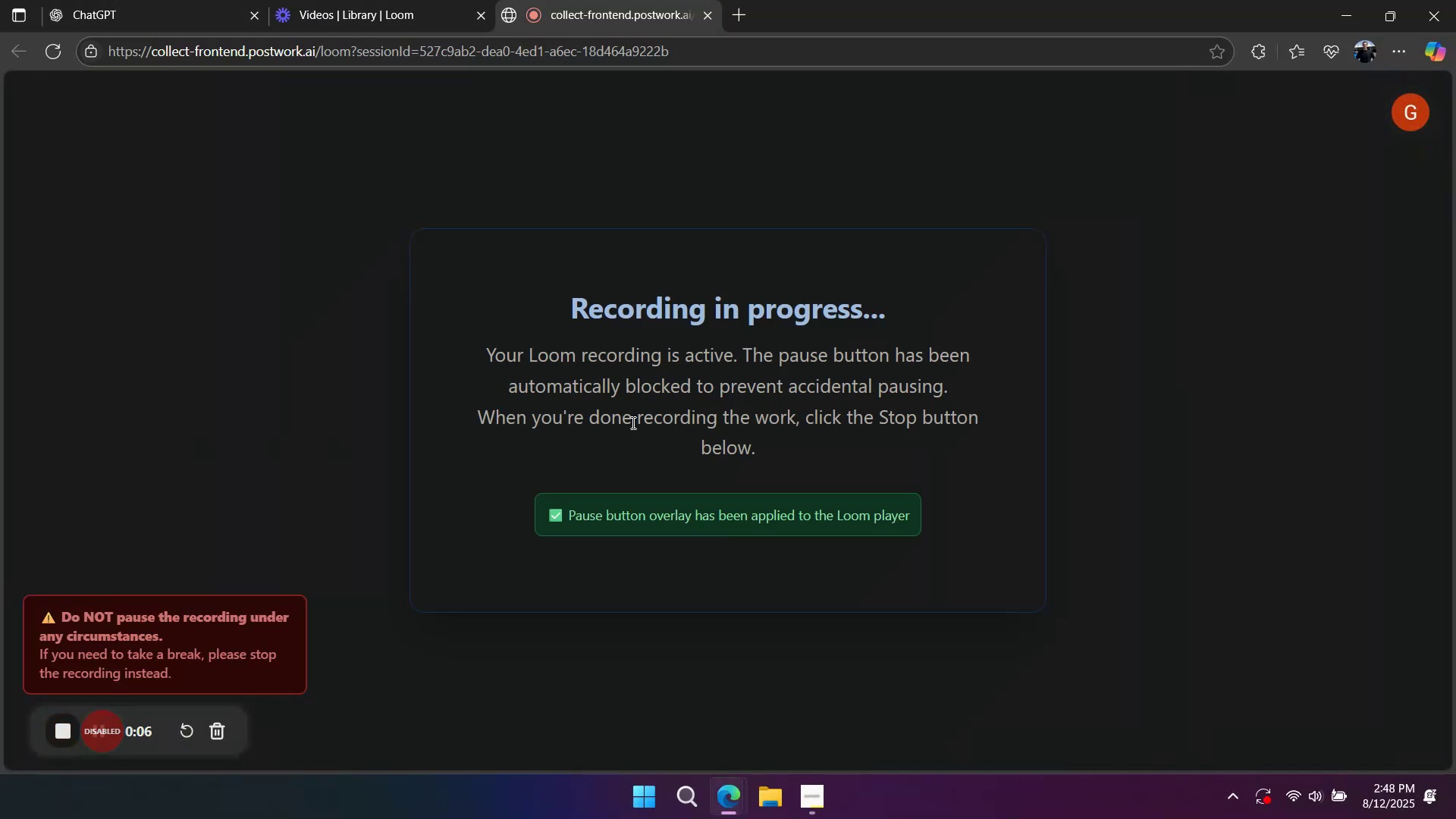 
left_click([817, 787])
 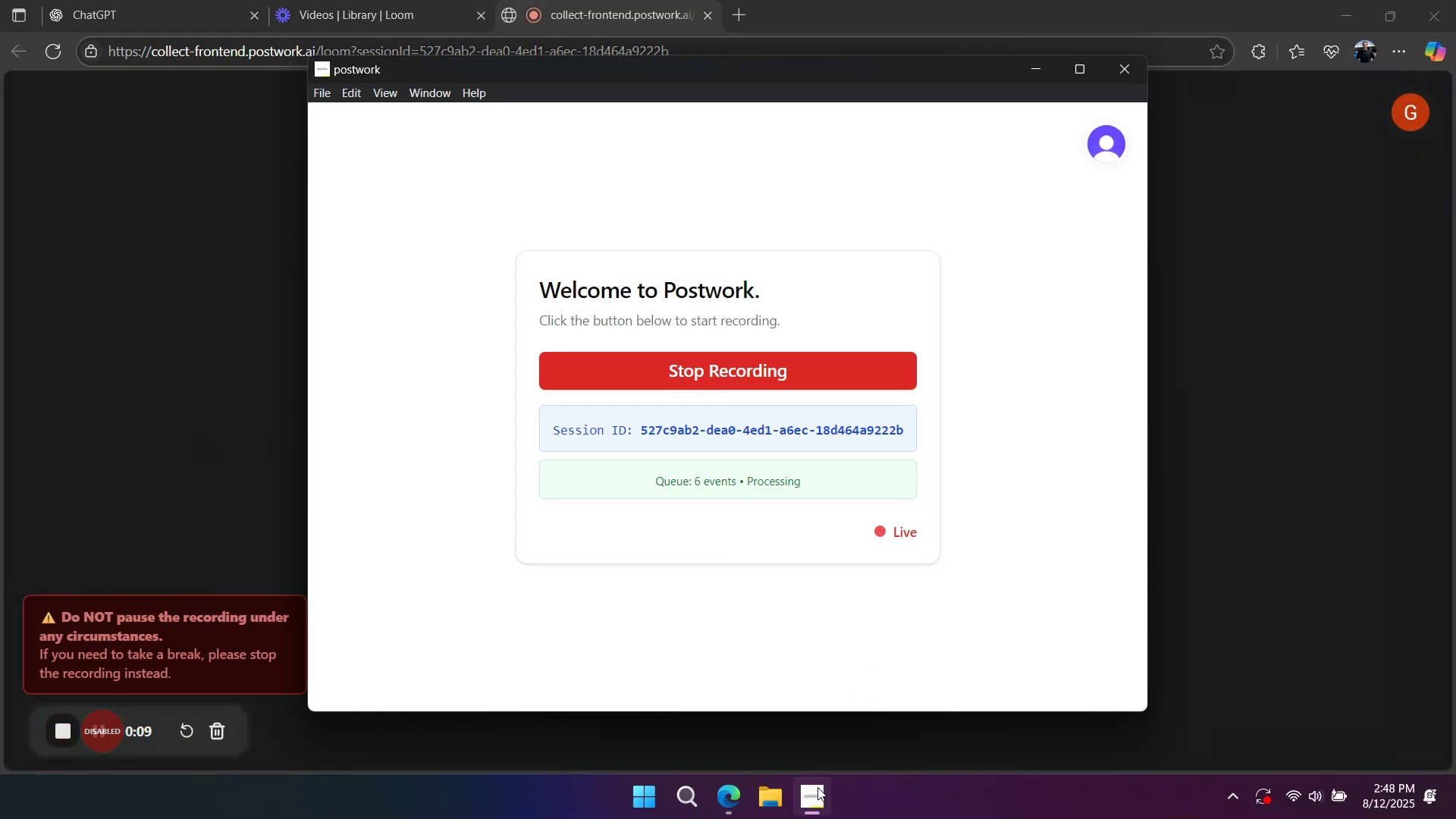 
left_click([817, 787])
 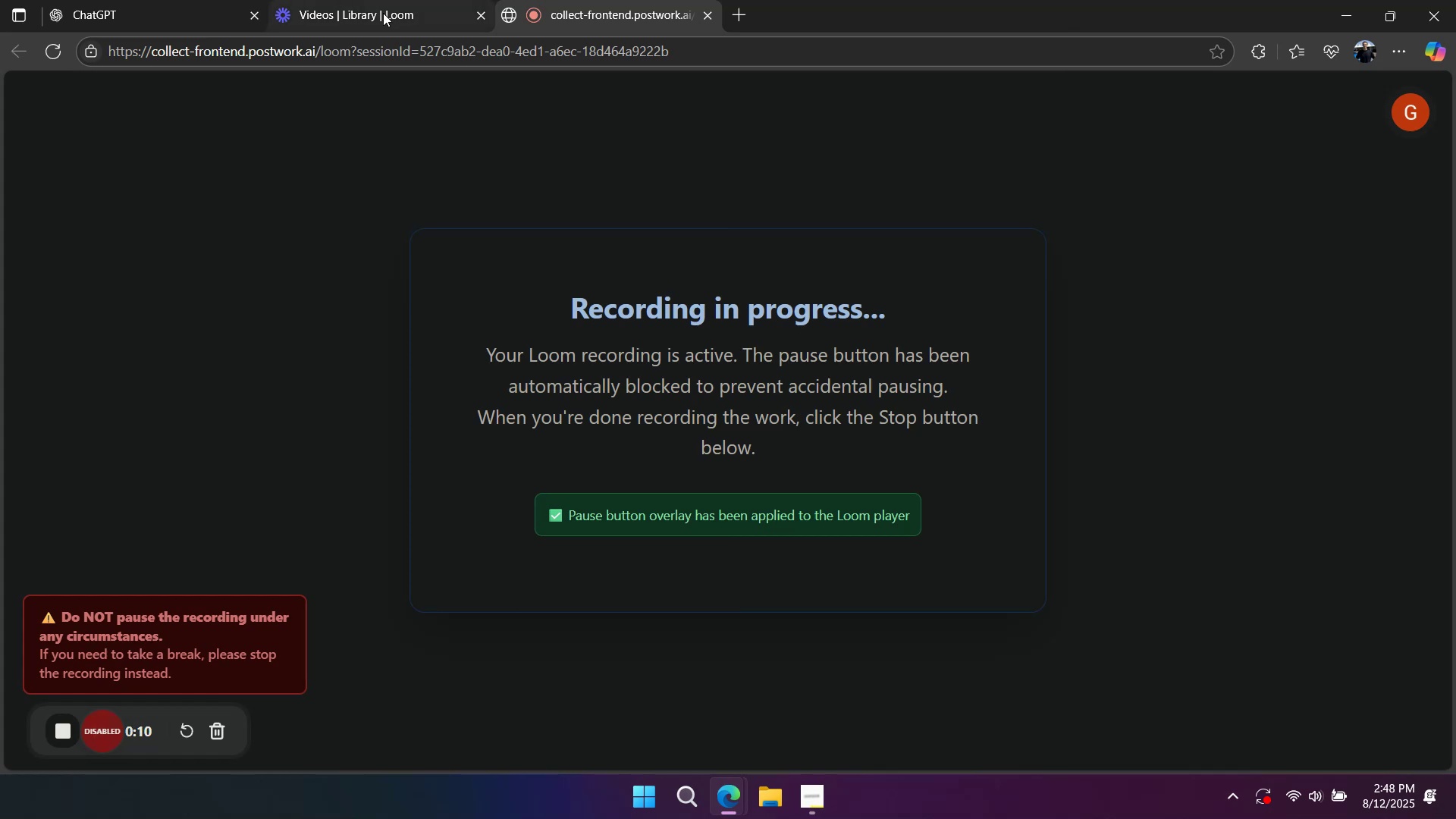 
double_click([620, 25])
 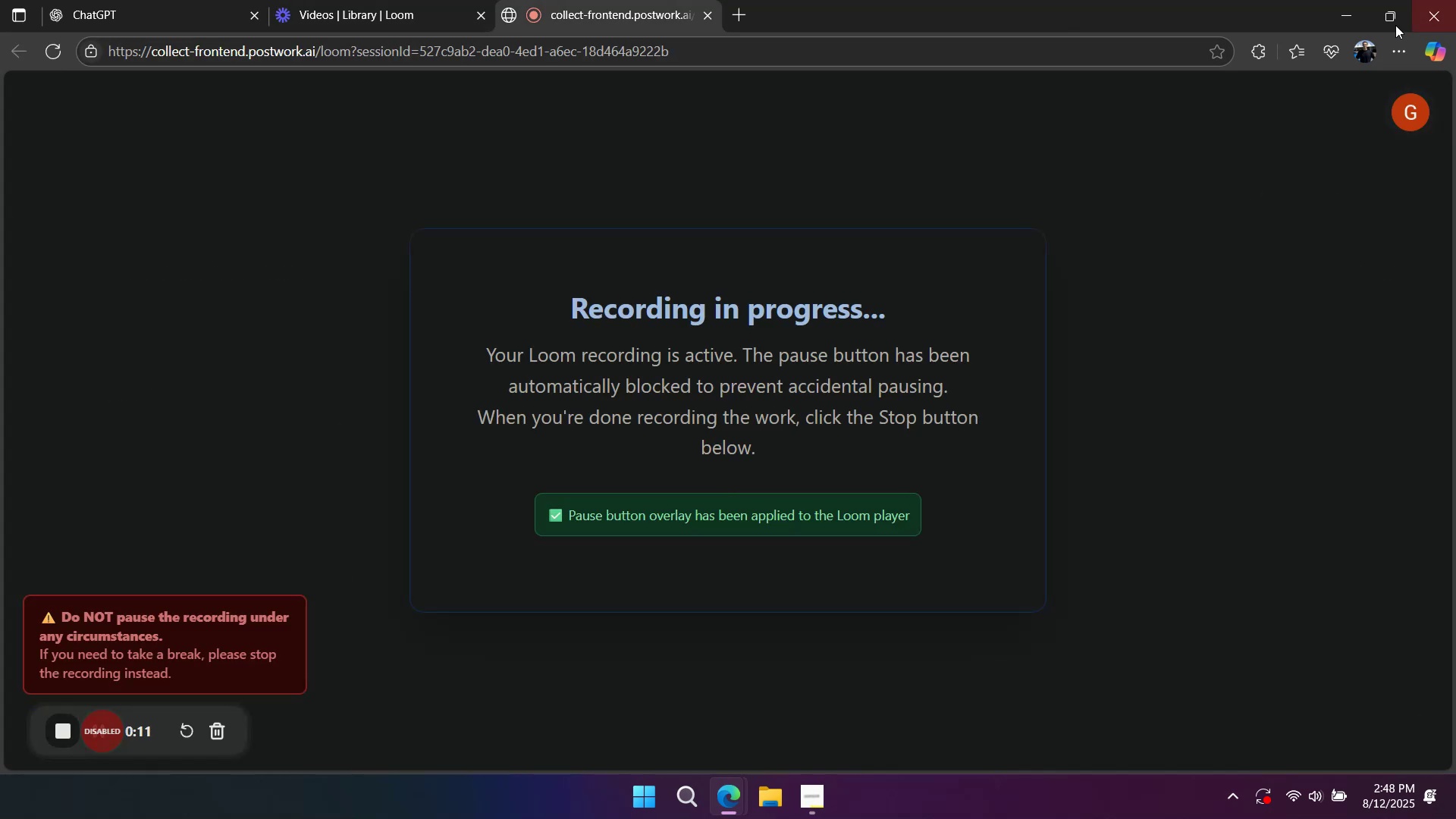 
left_click([1355, 15])
 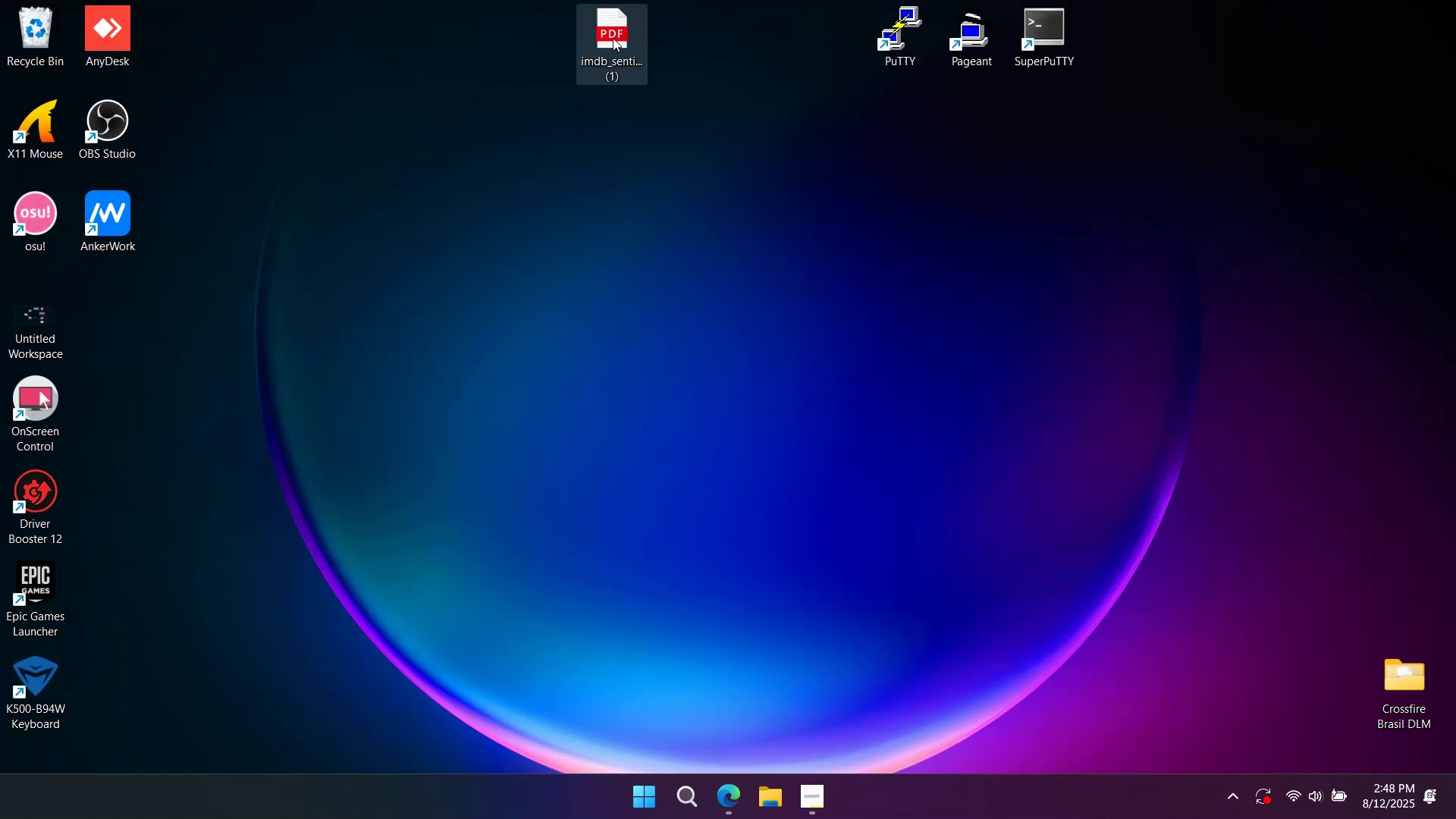 
double_click([612, 38])
 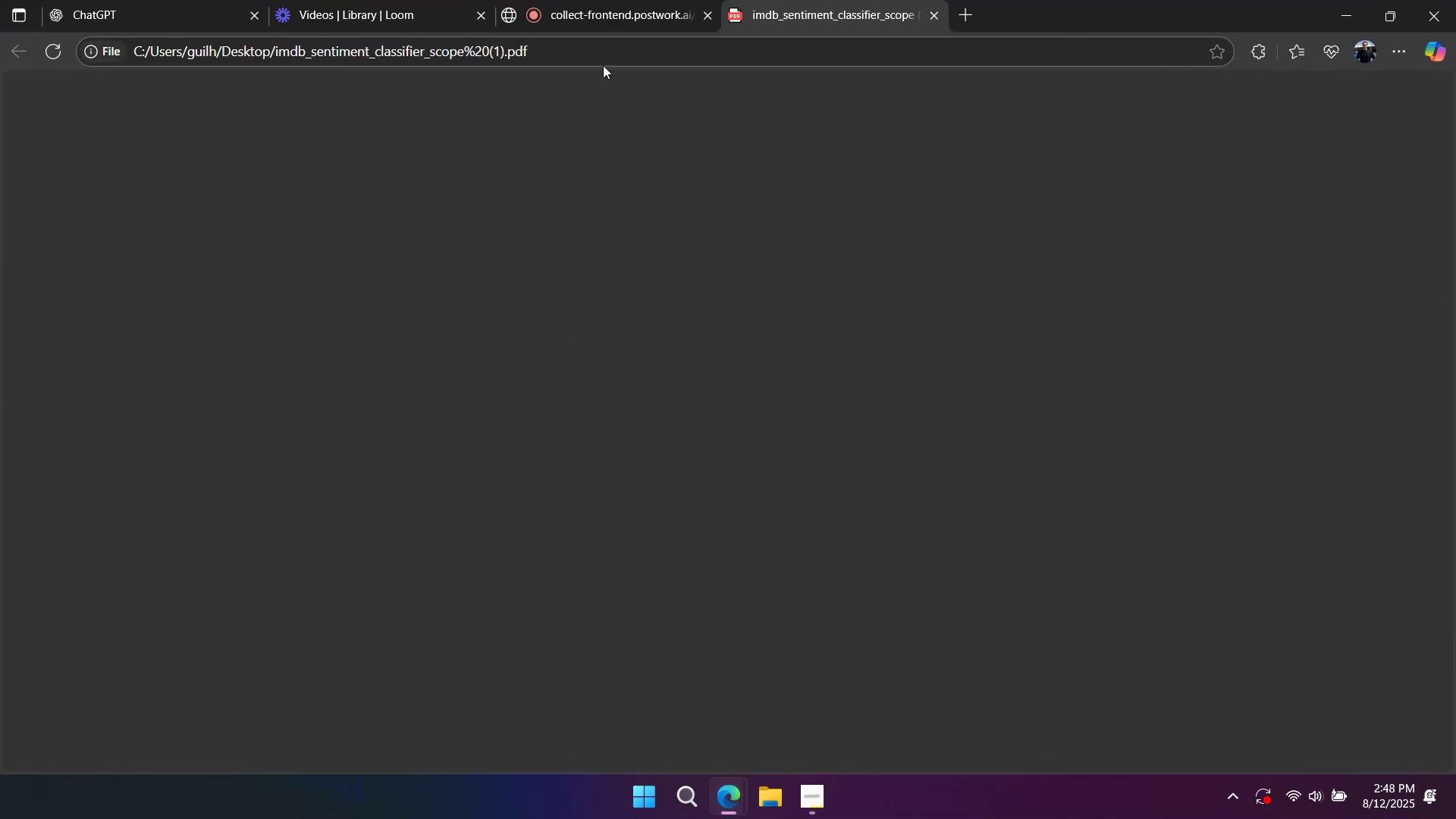 
left_click_drag(start_coordinate=[786, 8], to_coordinate=[384, 0])
 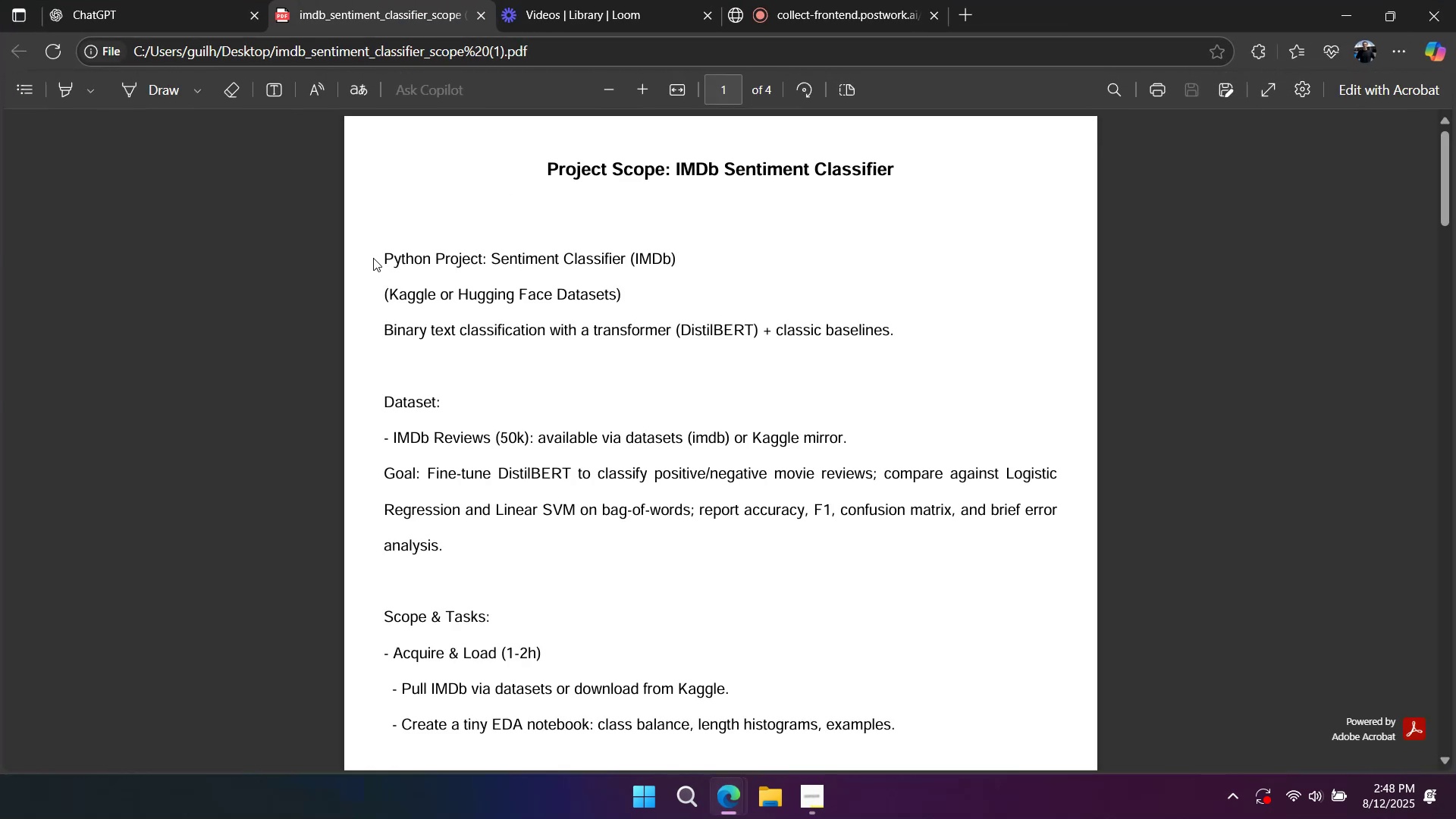 
left_click_drag(start_coordinate=[383, 260], to_coordinate=[670, 250])
 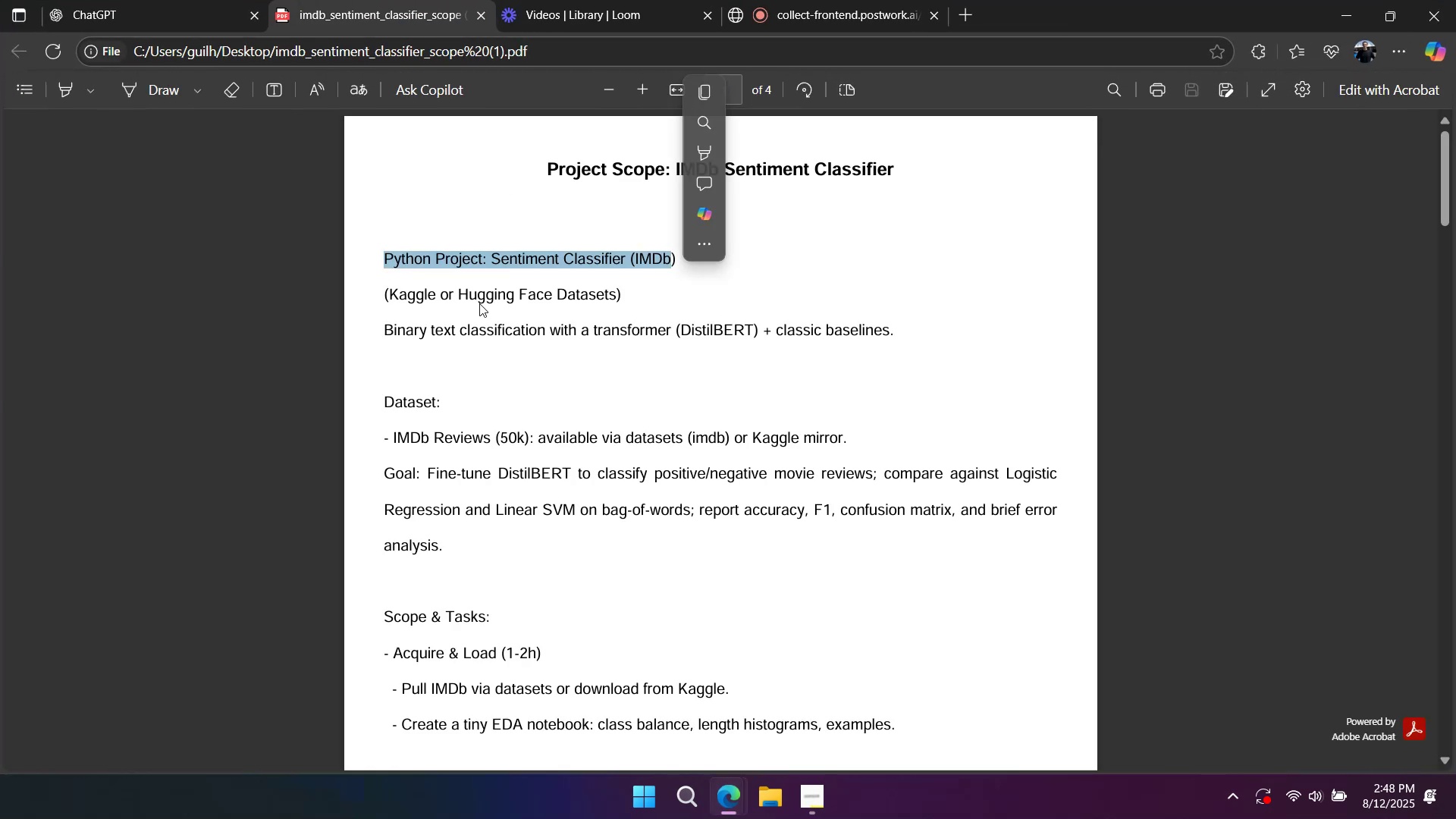 
left_click([479, 303])
 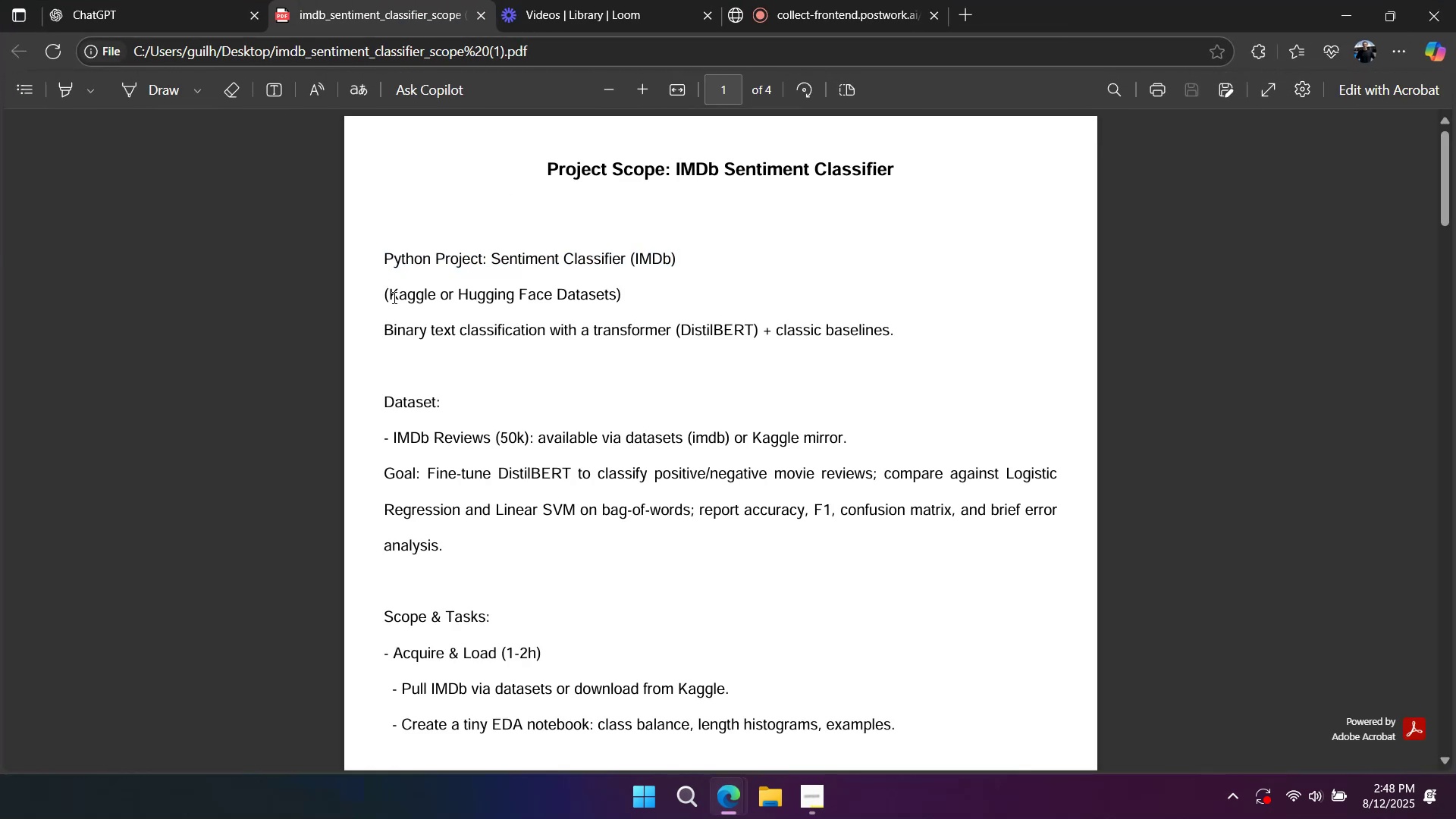 
left_click_drag(start_coordinate=[392, 297], to_coordinate=[578, 293])
 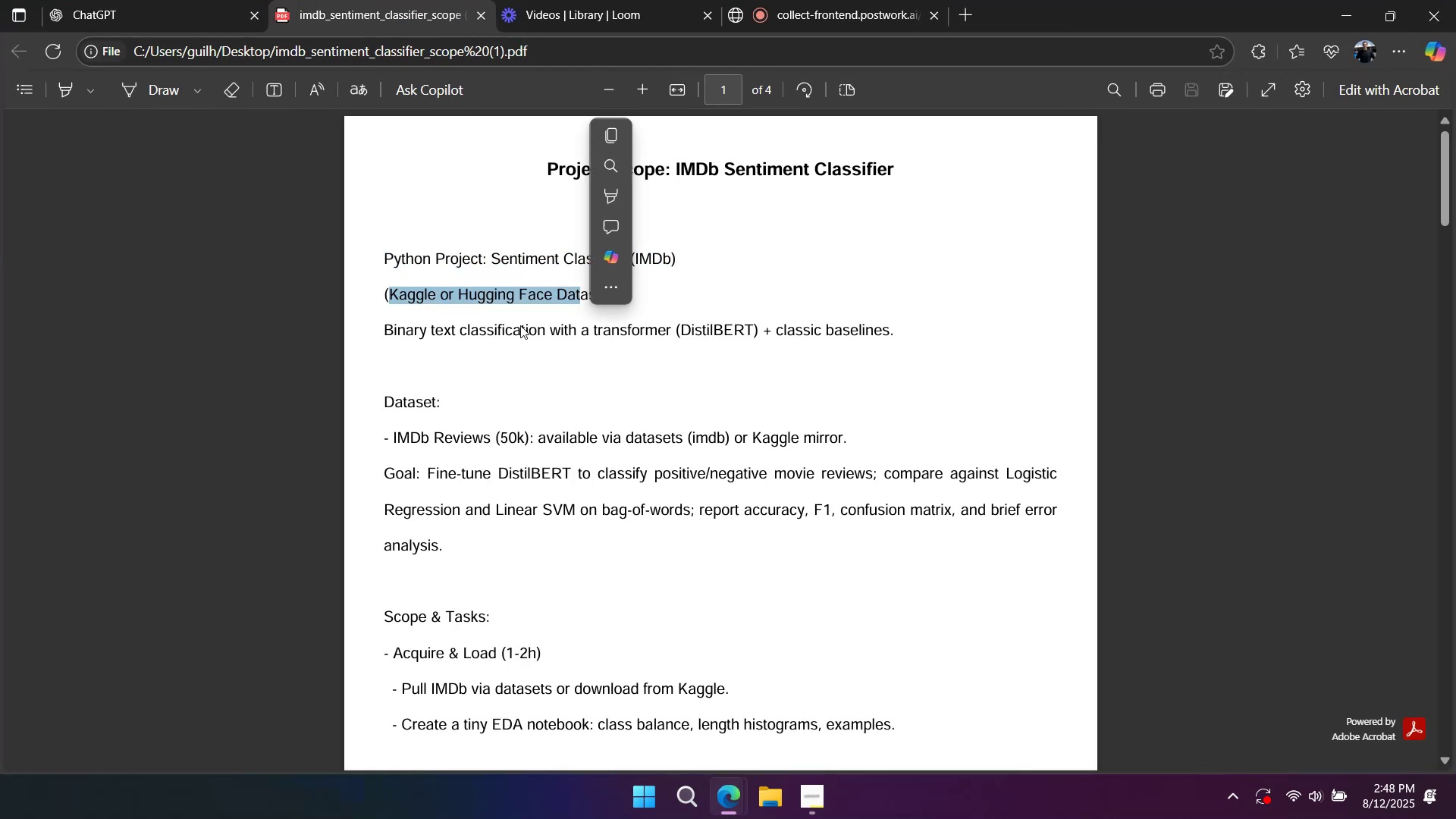 
left_click([519, 326])
 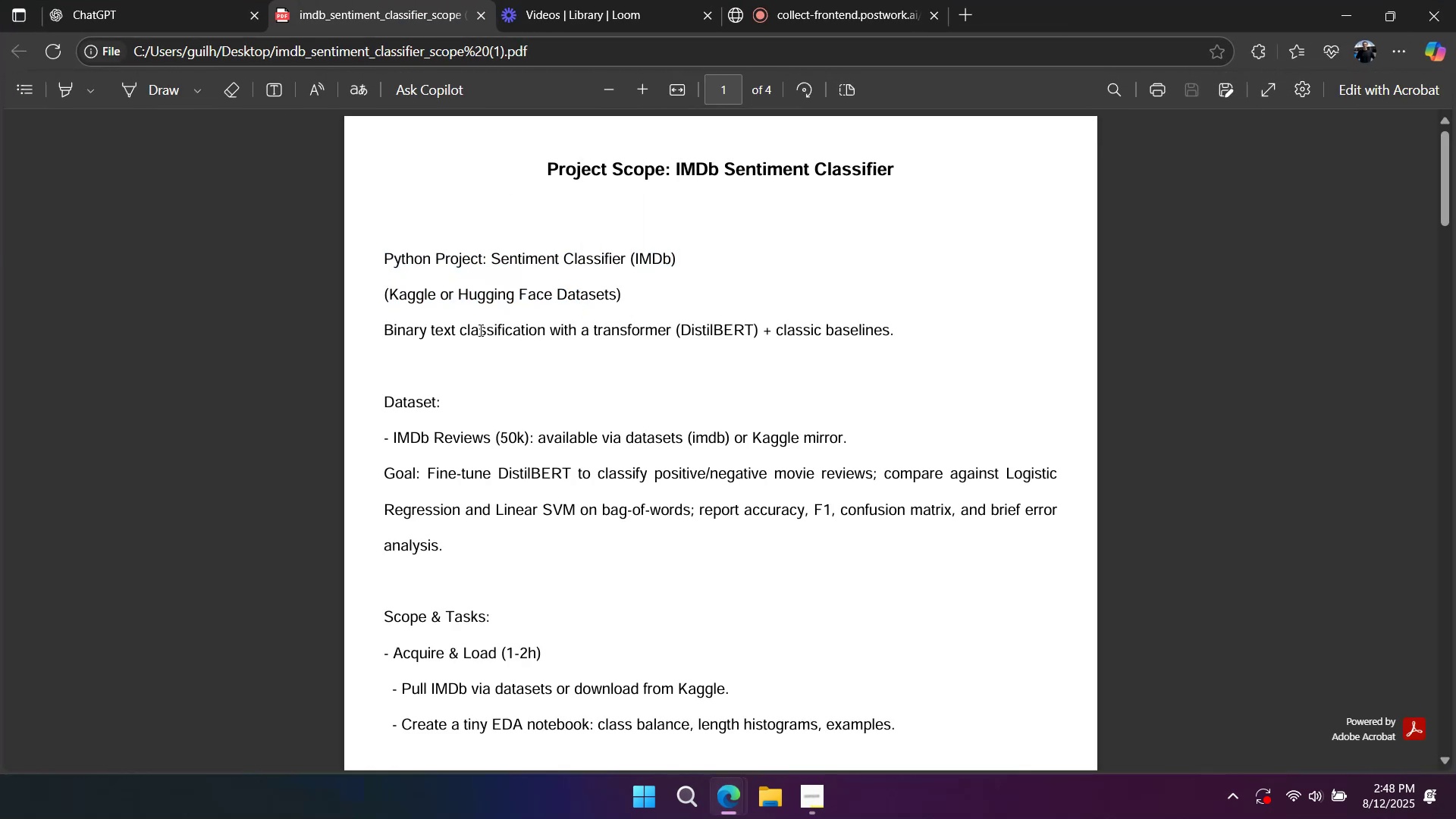 
left_click_drag(start_coordinate=[453, 330], to_coordinate=[770, 328])
 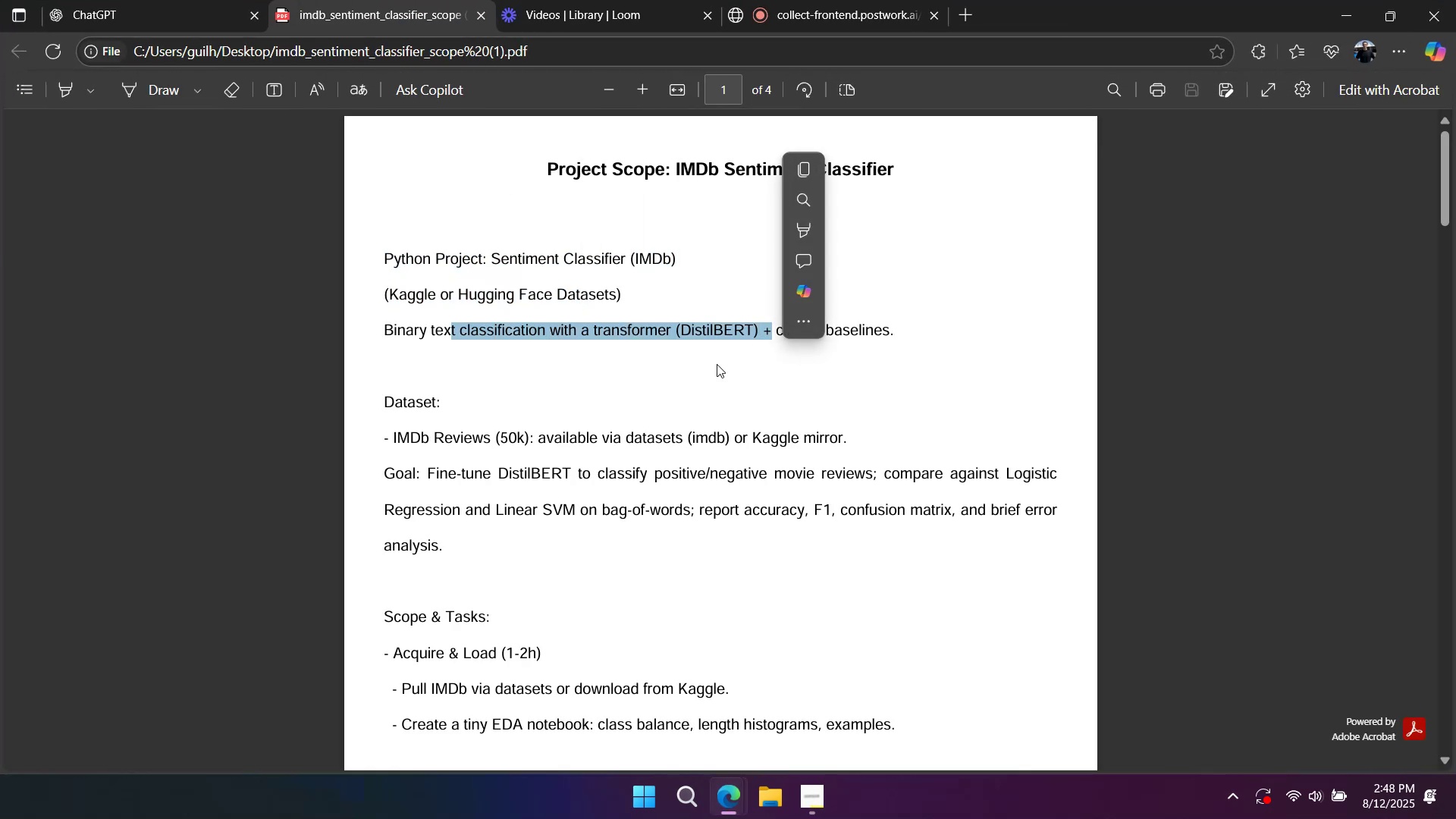 
left_click([706, 367])
 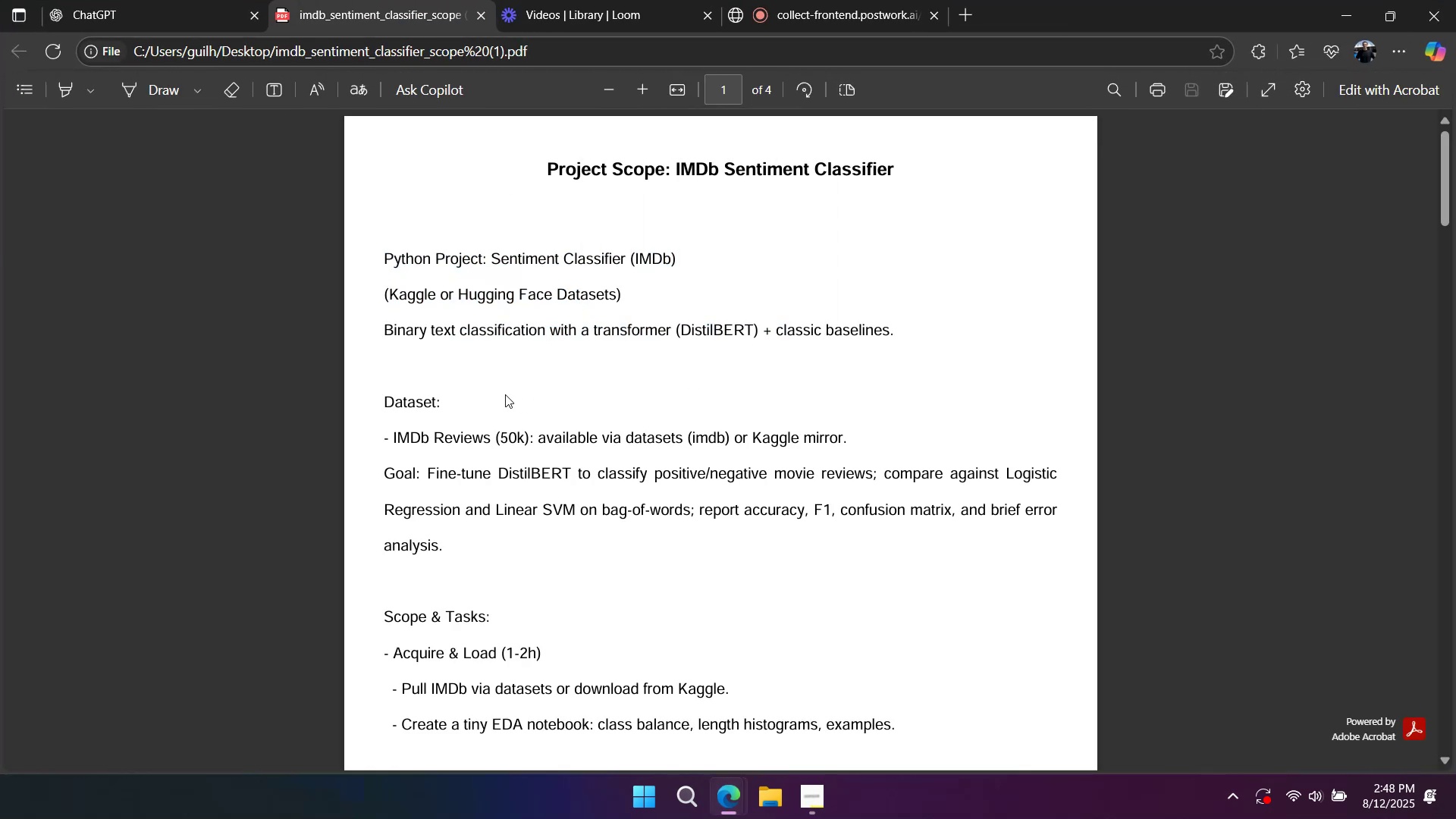 
scroll: coordinate [453, 316], scroll_direction: down, amount: 2.0
 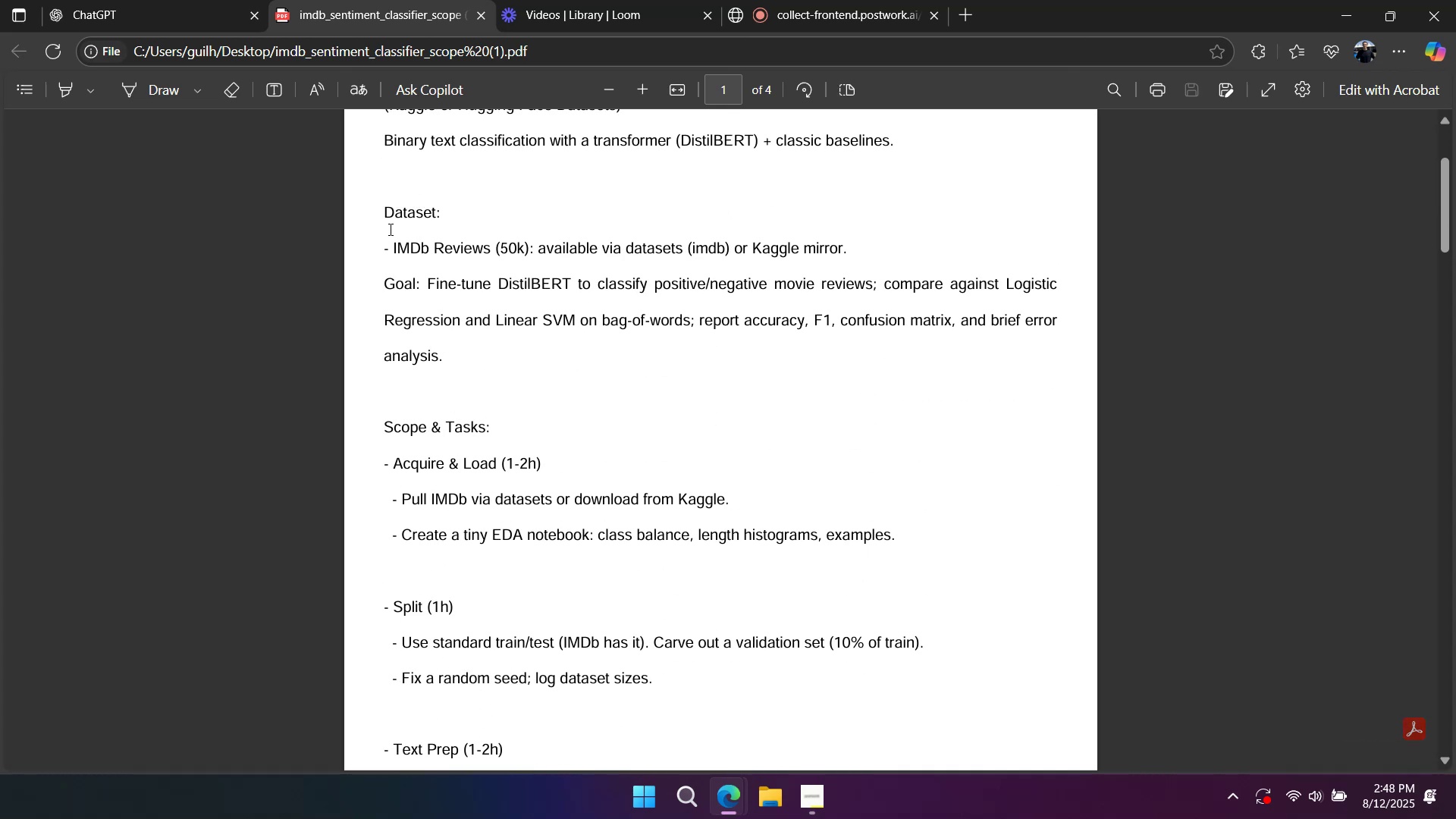 
left_click_drag(start_coordinate=[381, 214], to_coordinate=[460, 348])
 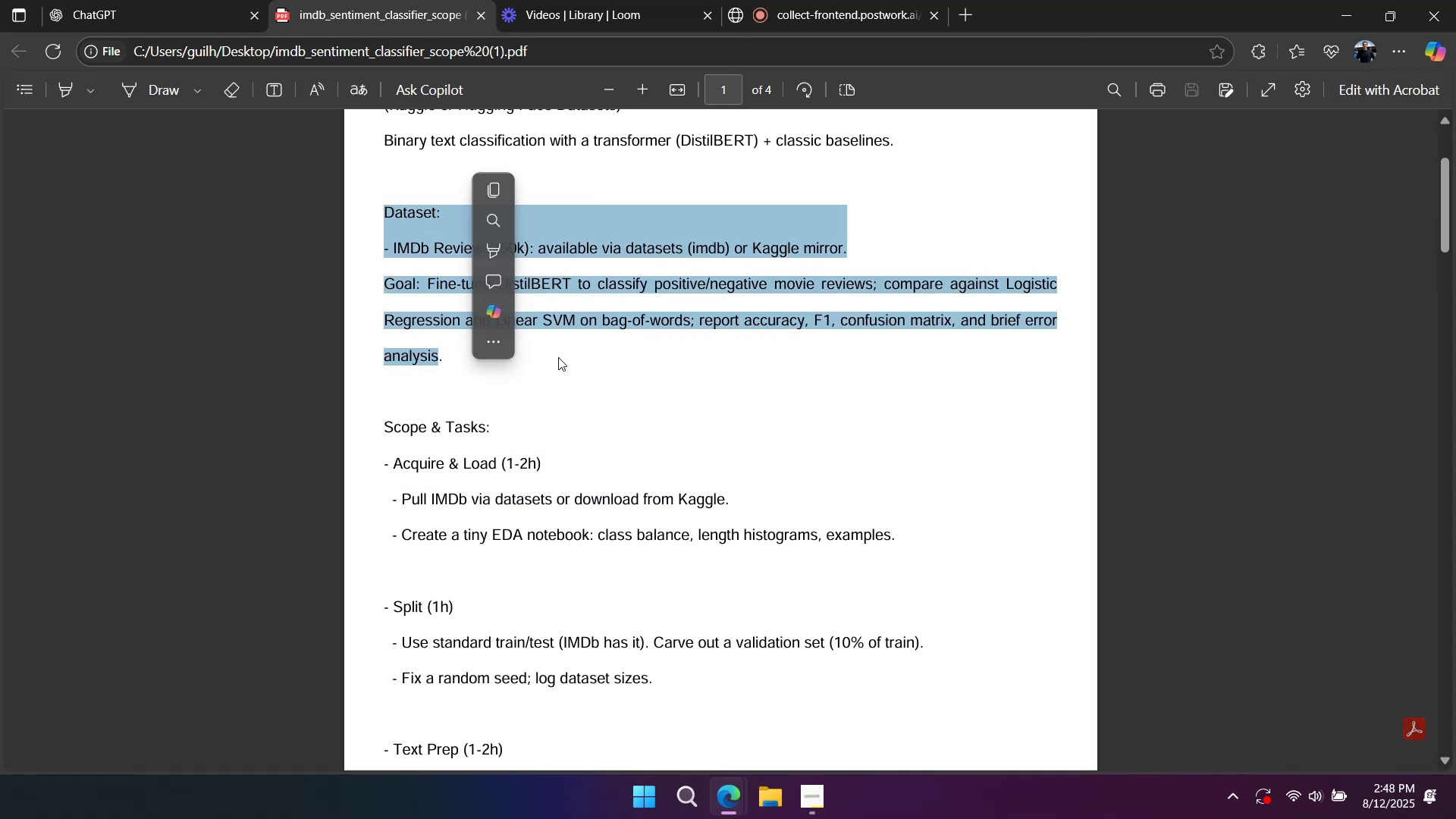 
left_click([592, 365])
 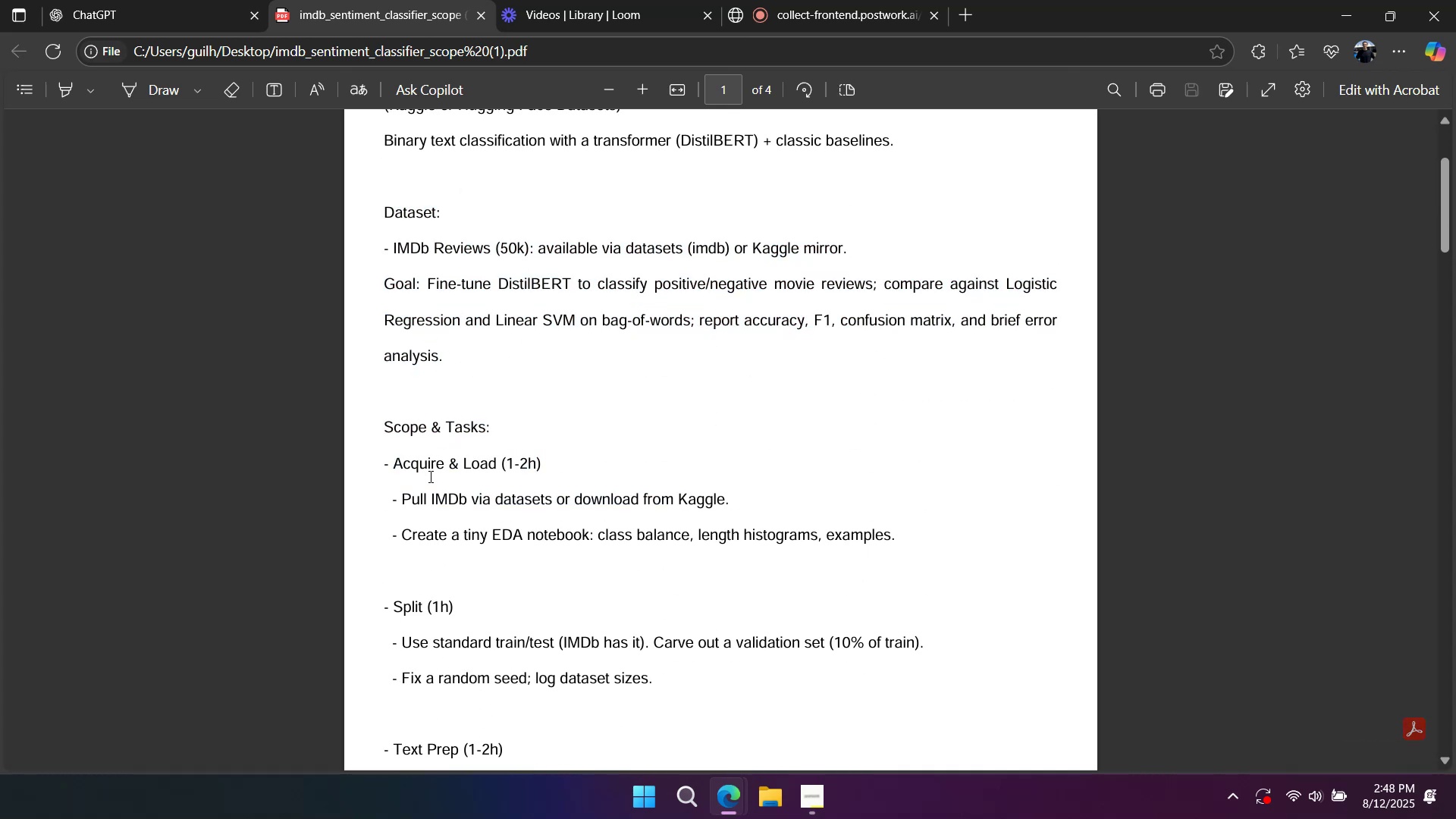 
left_click_drag(start_coordinate=[429, 503], to_coordinate=[461, 499])
 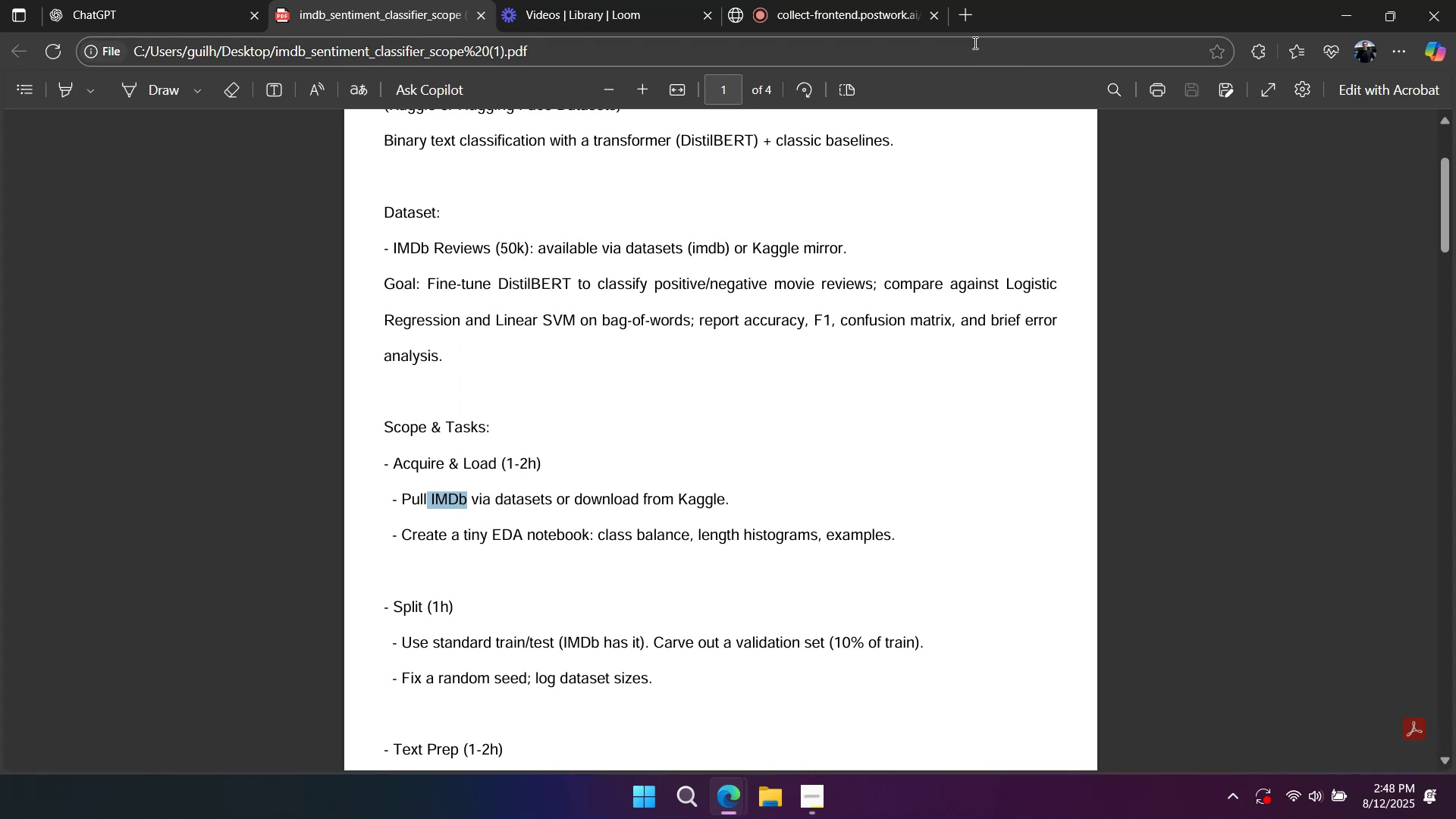 
left_click([960, 20])
 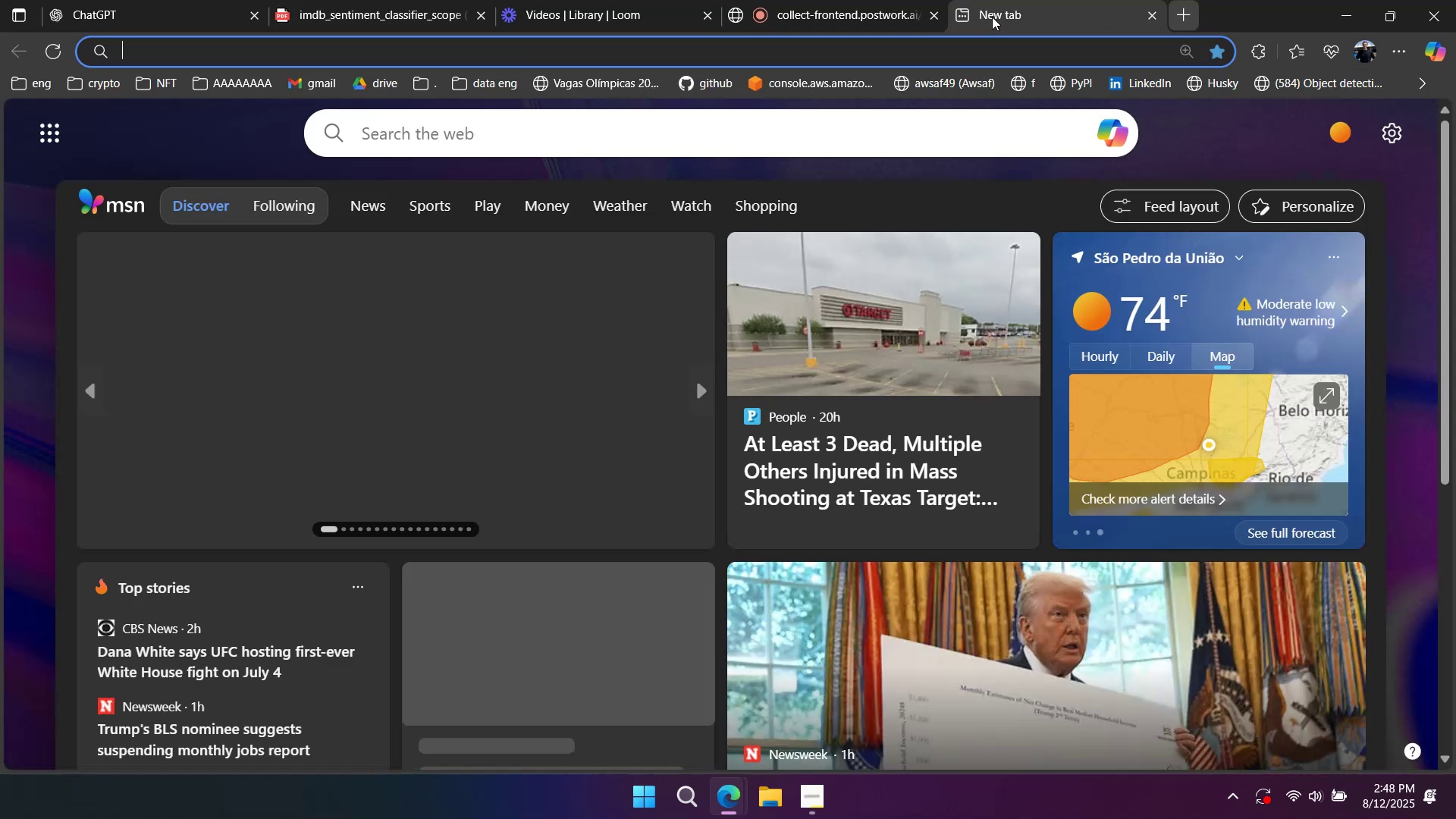 
left_click_drag(start_coordinate=[996, 16], to_coordinate=[569, 7])
 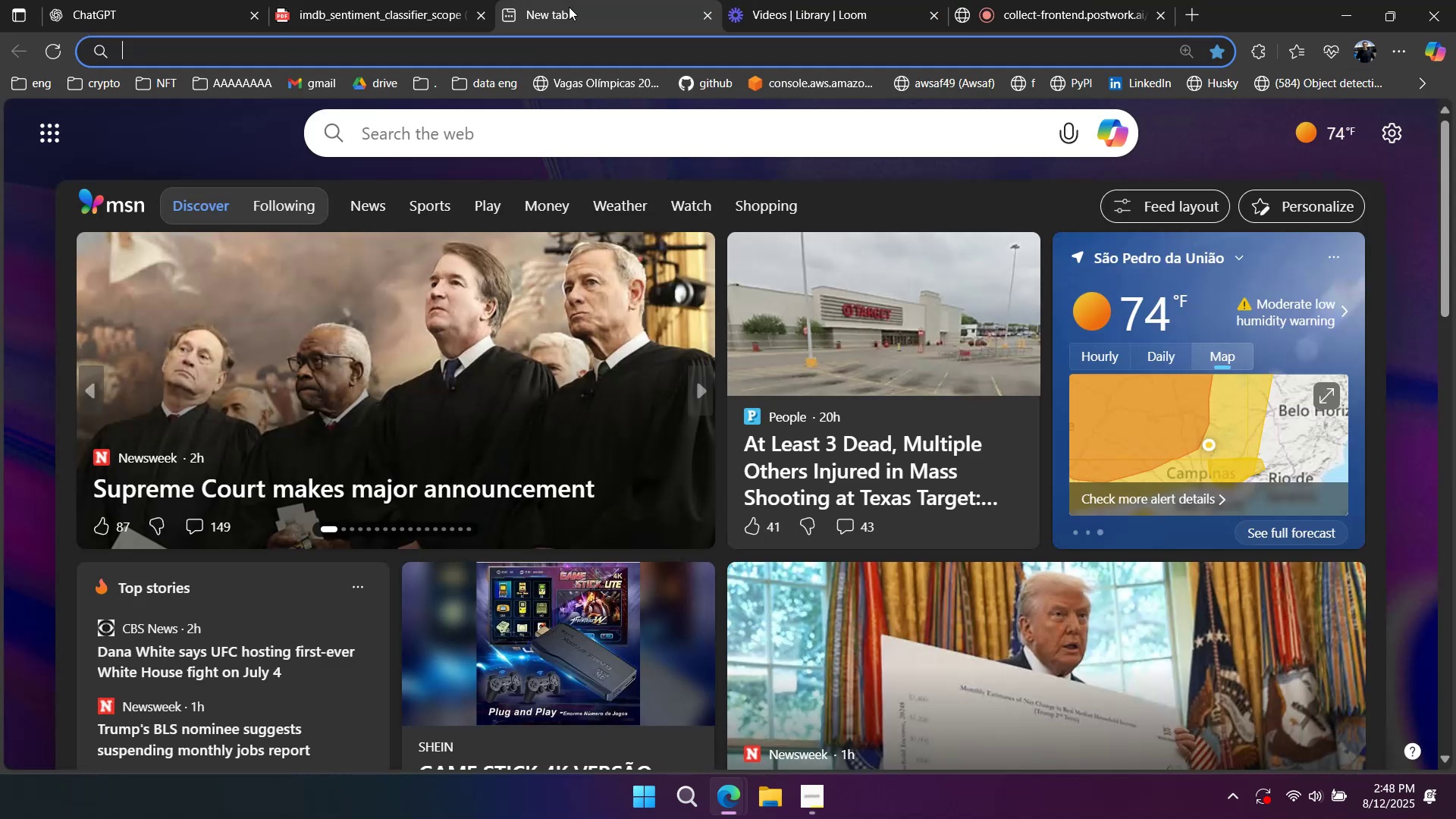 
type(imdb dataset)
 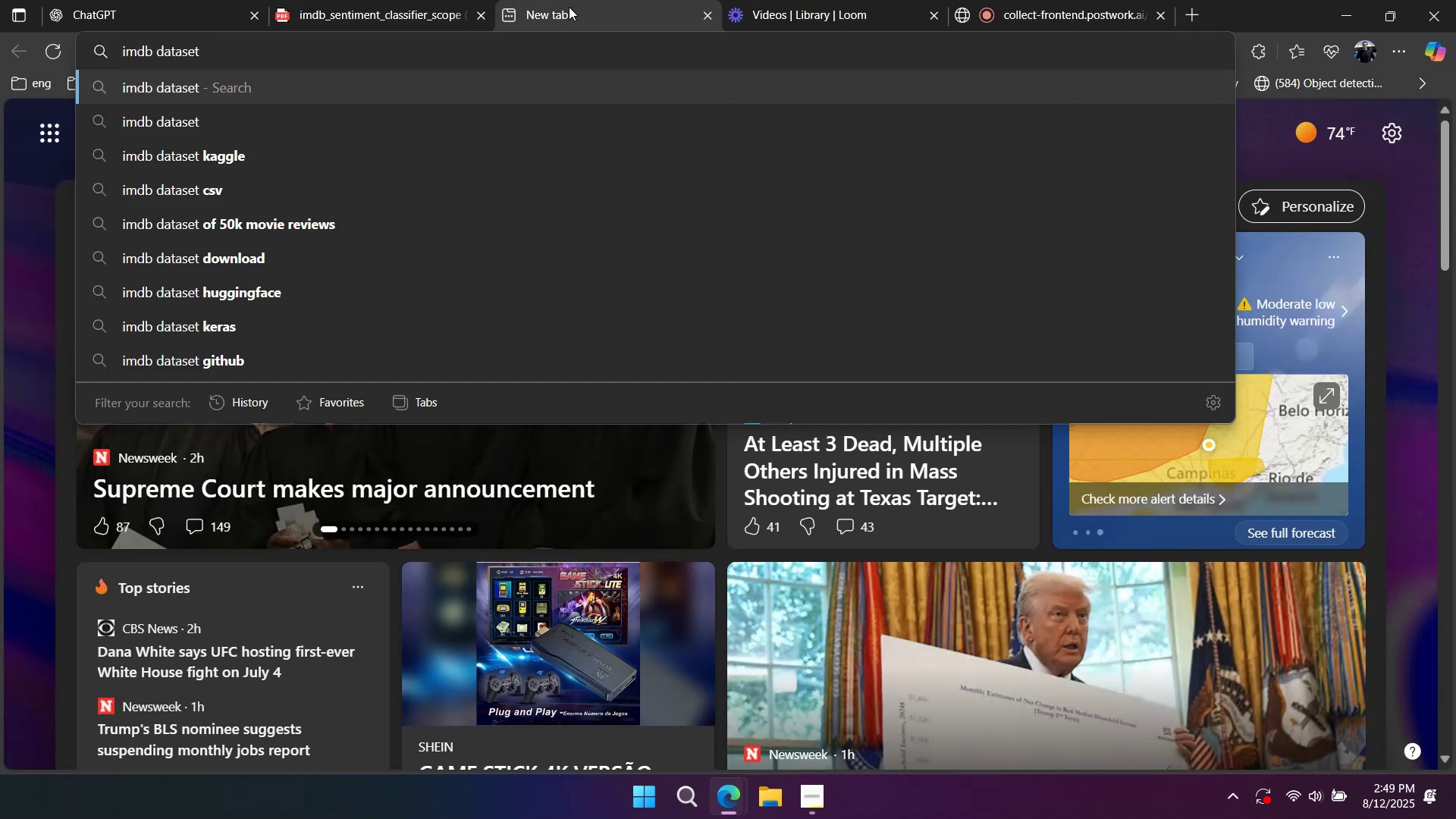 
key(Enter)
 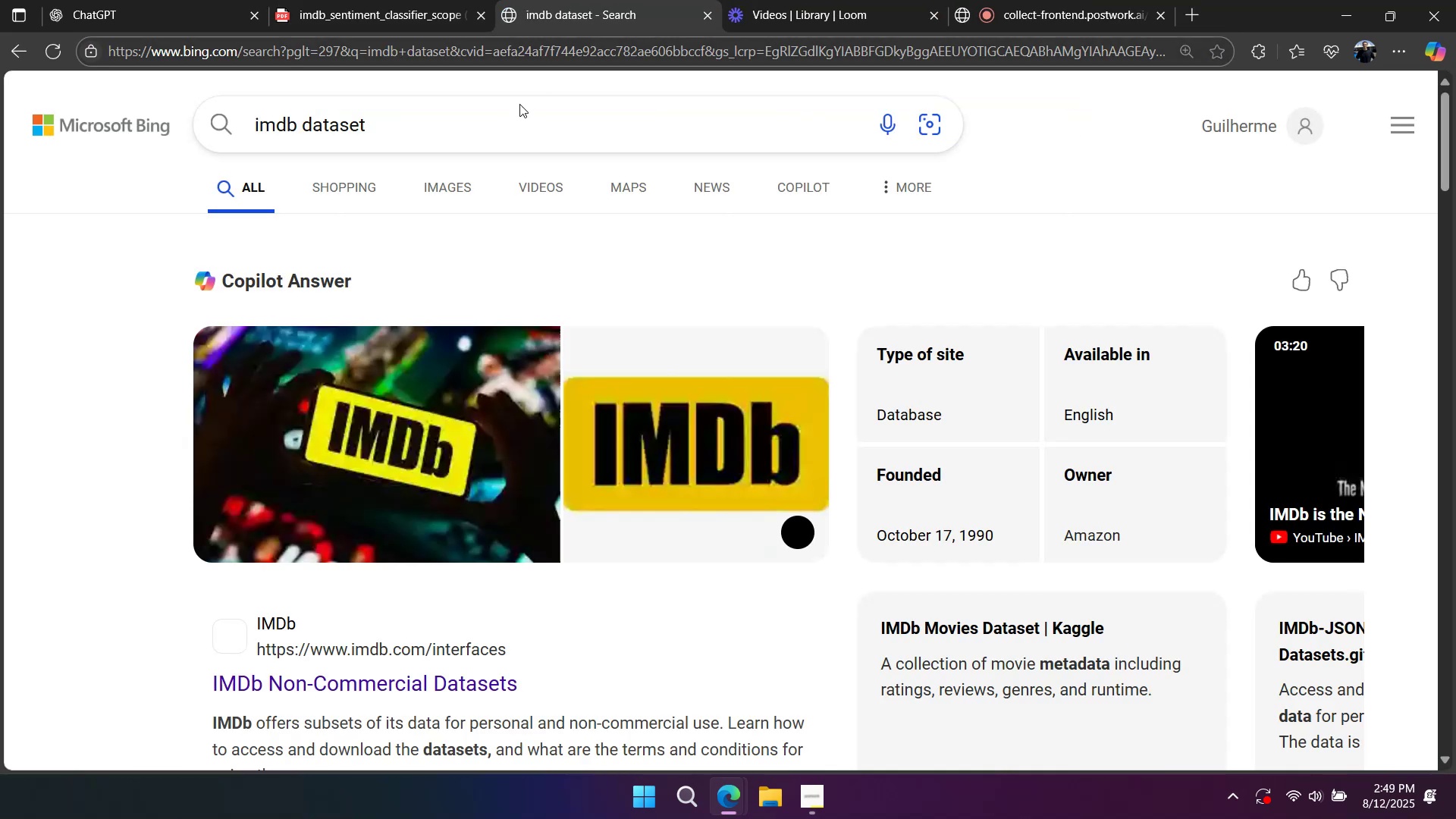 
scroll: coordinate [393, 262], scroll_direction: down, amount: 6.0
 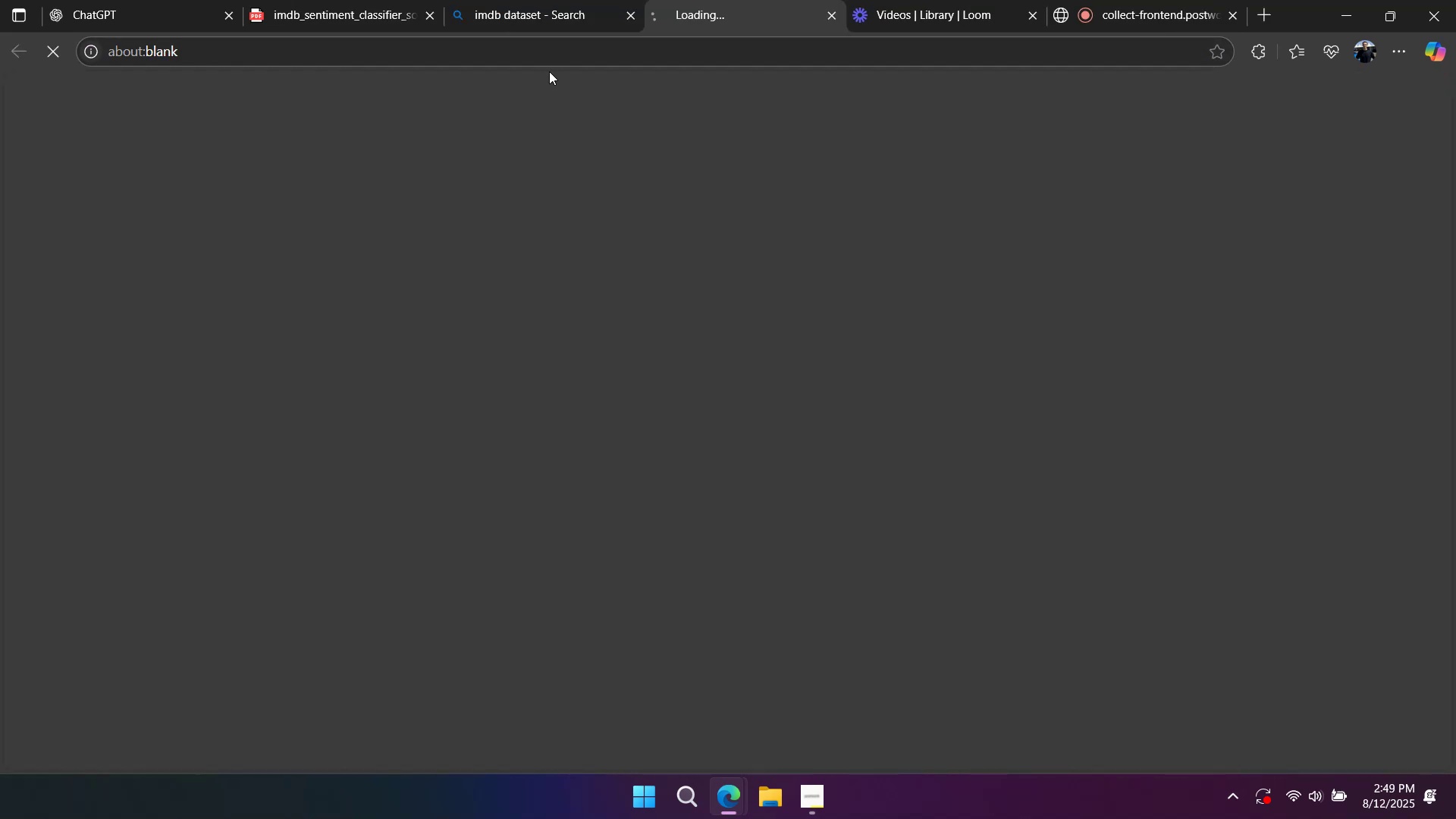 
left_click([633, 16])
 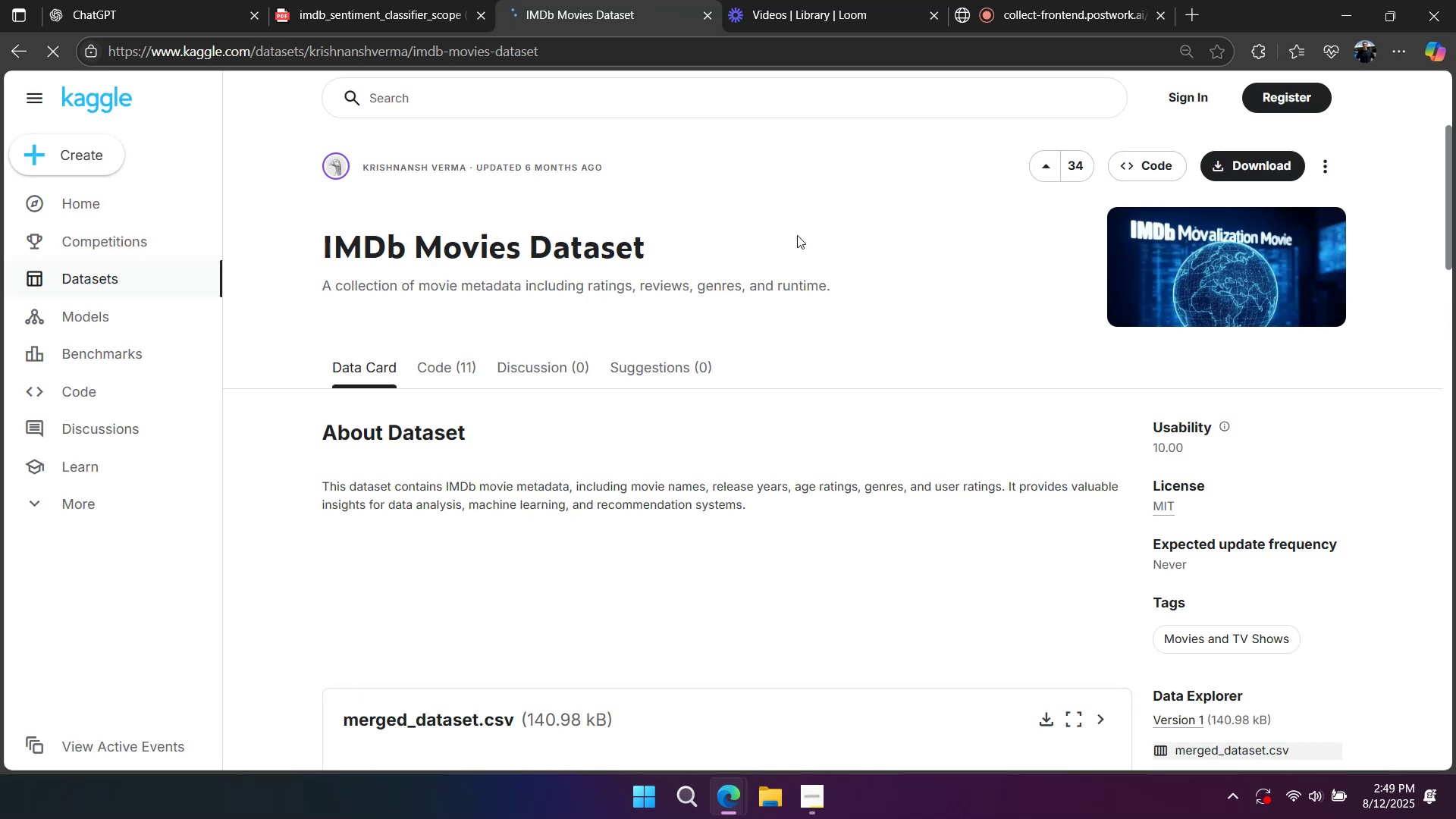 
left_click([1212, 166])
 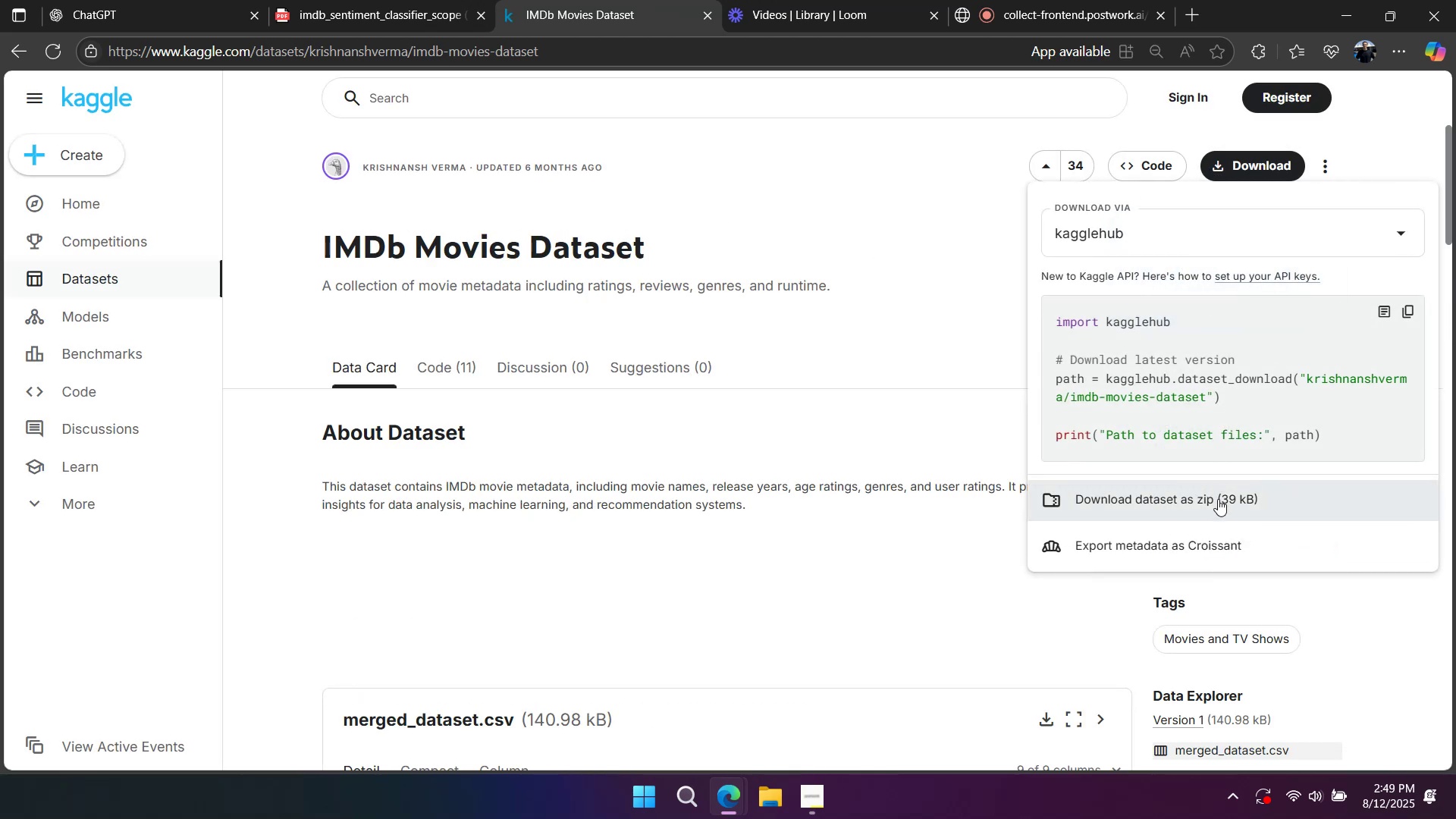 
scroll: coordinate [695, 356], scroll_direction: down, amount: 7.0
 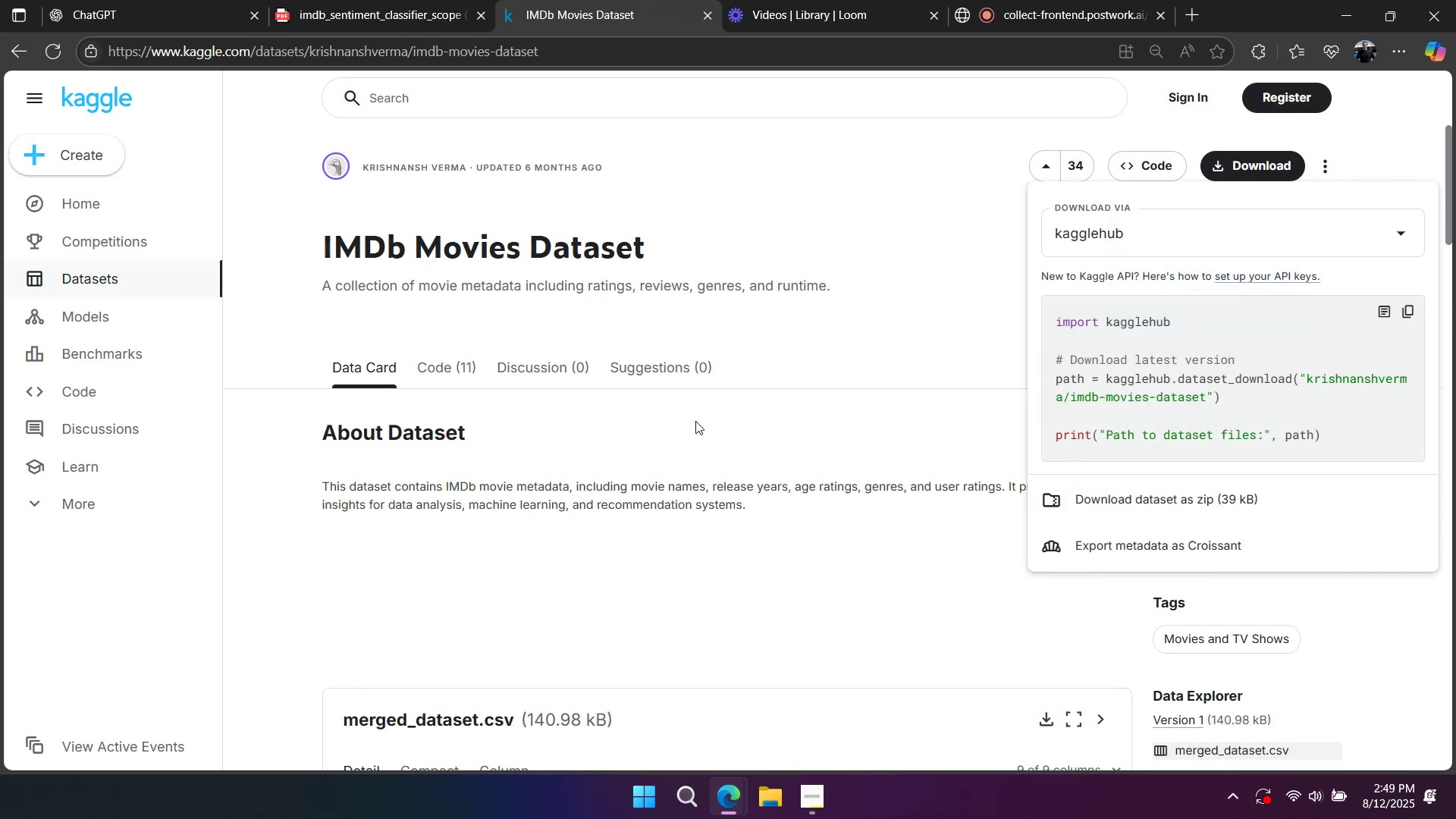 
left_click([695, 435])
 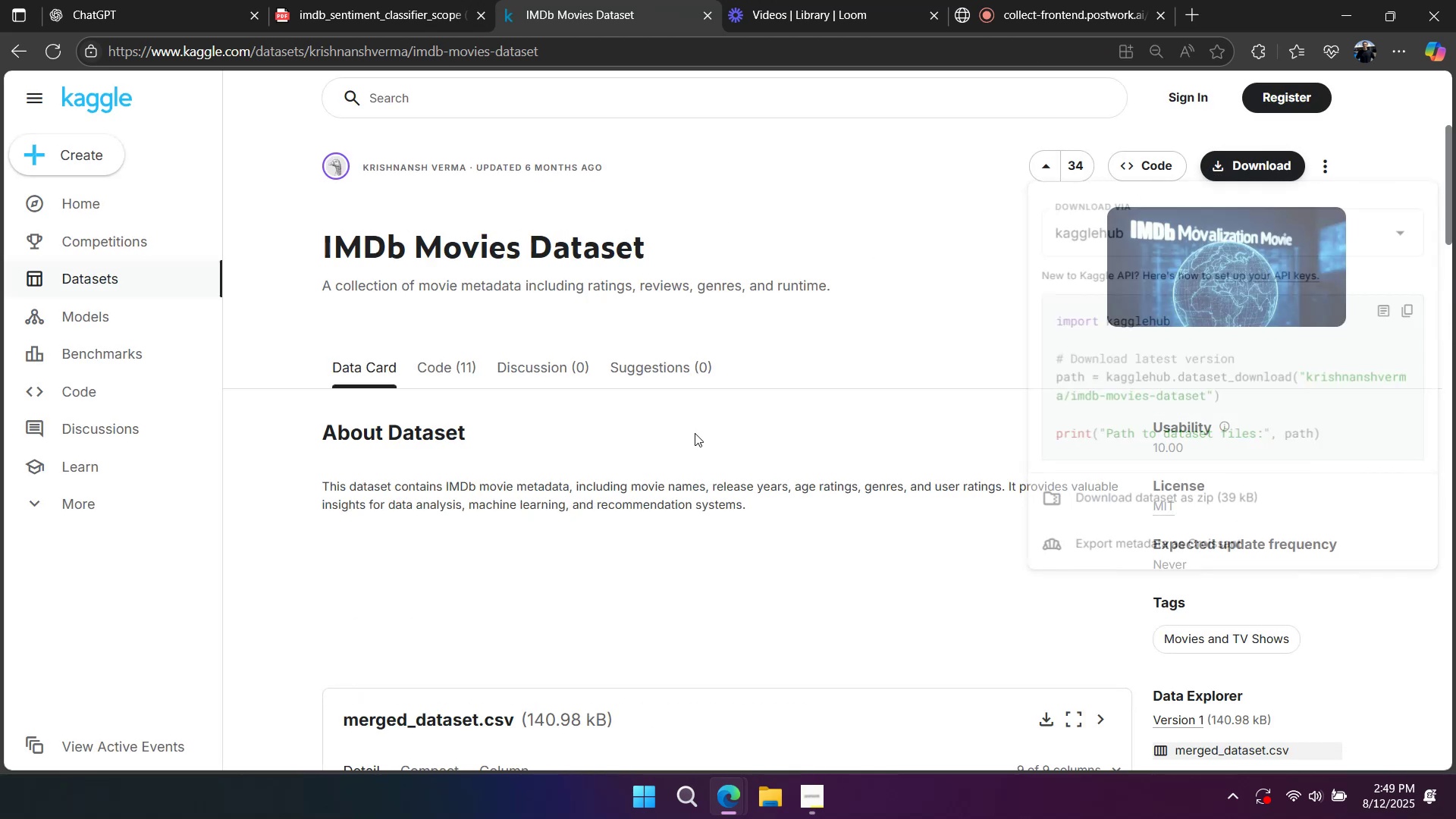 
scroll: coordinate [856, 288], scroll_direction: down, amount: 17.0
 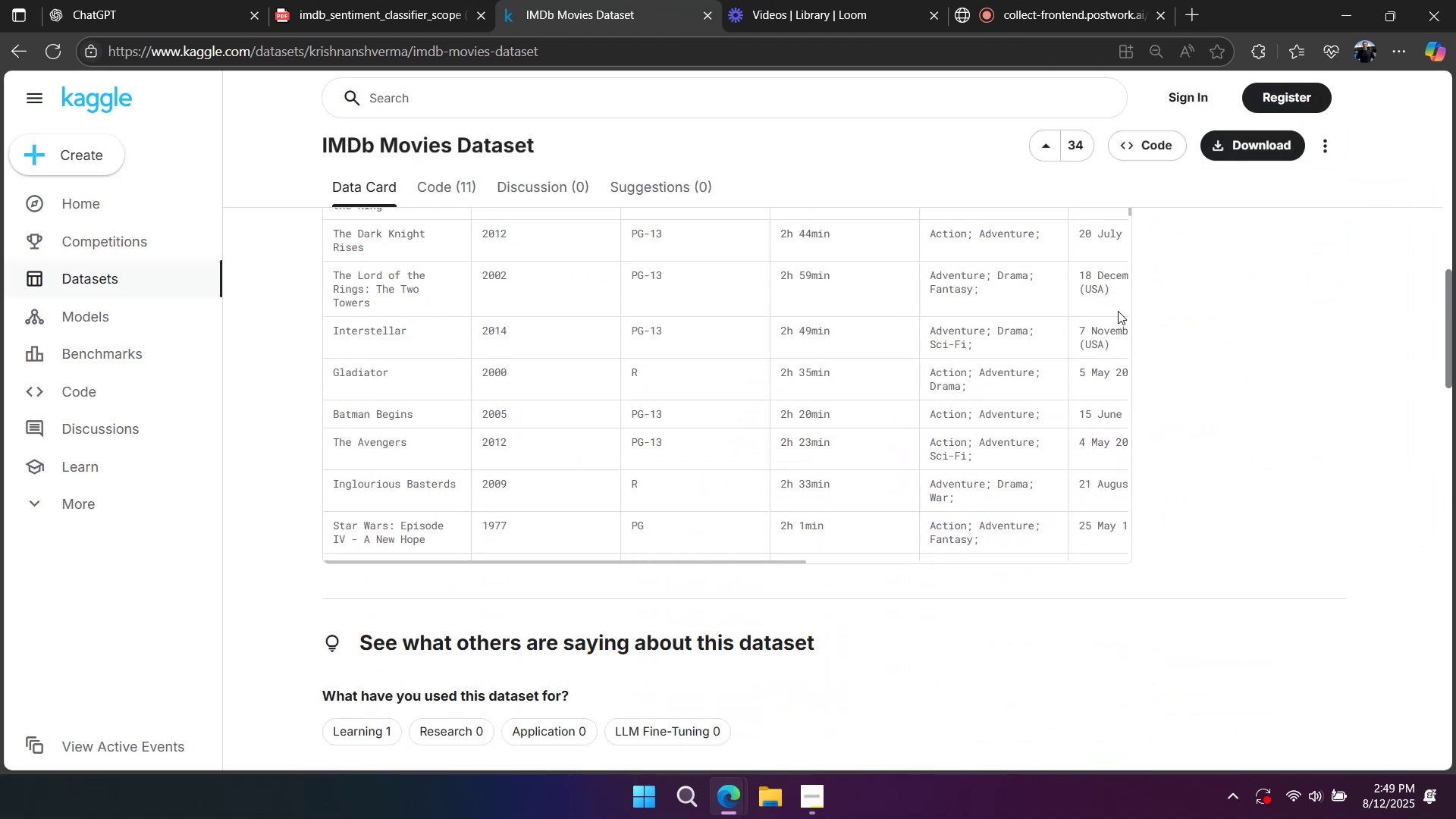 
scroll: coordinate [1233, 356], scroll_direction: up, amount: 2.0
 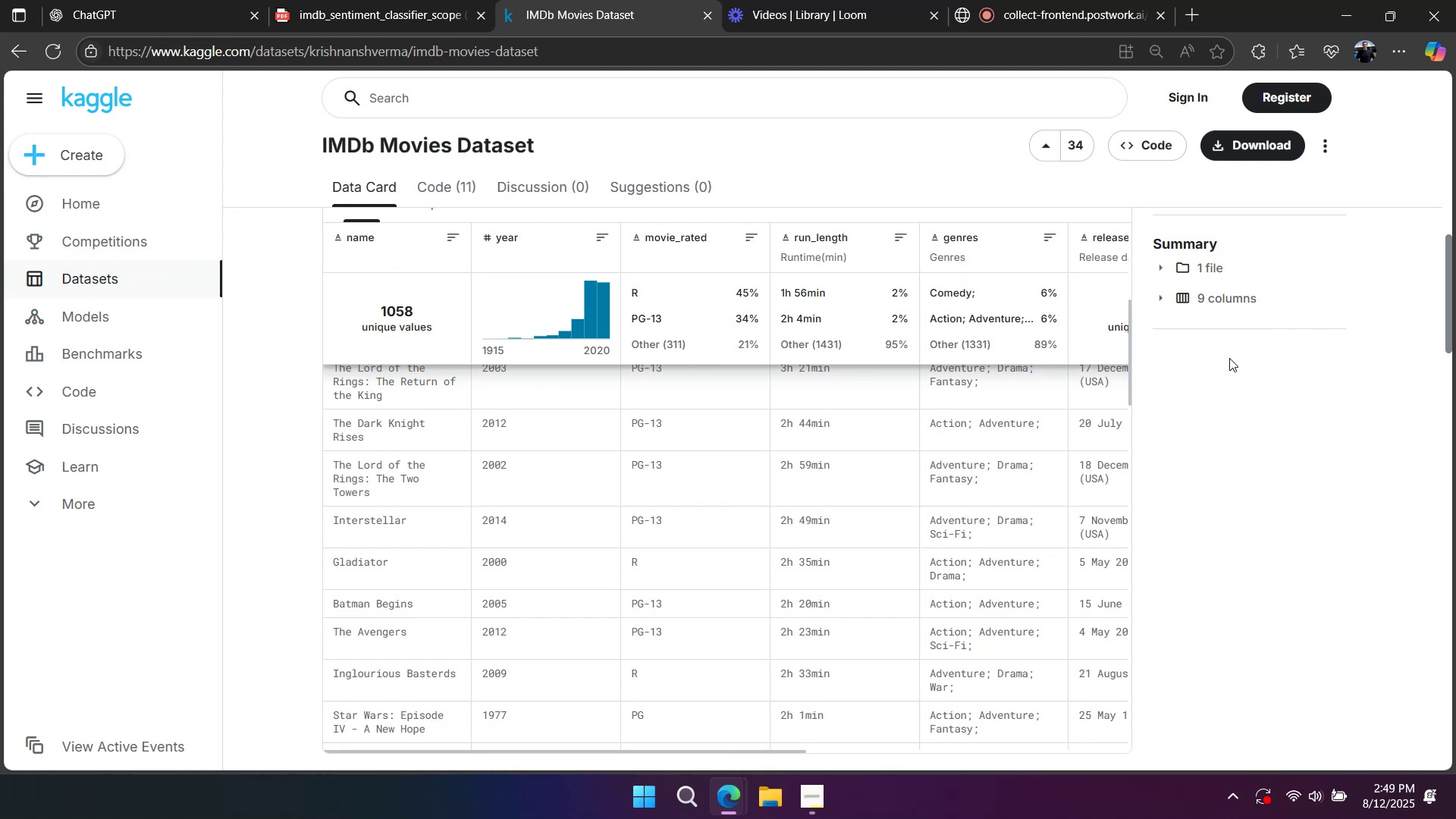 
scroll: coordinate [1229, 358], scroll_direction: down, amount: 1.0
 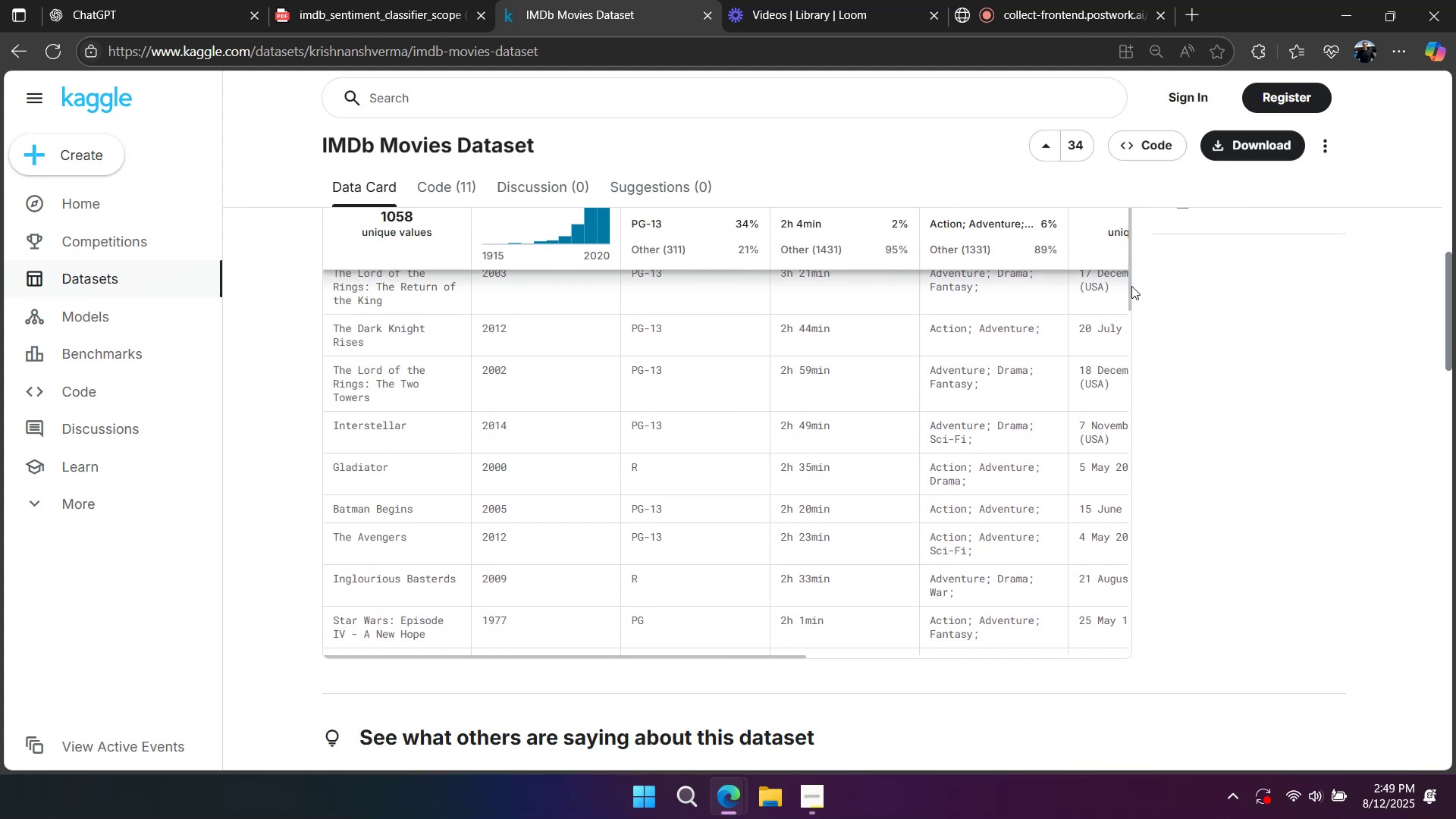 
left_click_drag(start_coordinate=[1129, 283], to_coordinate=[1144, 704])
 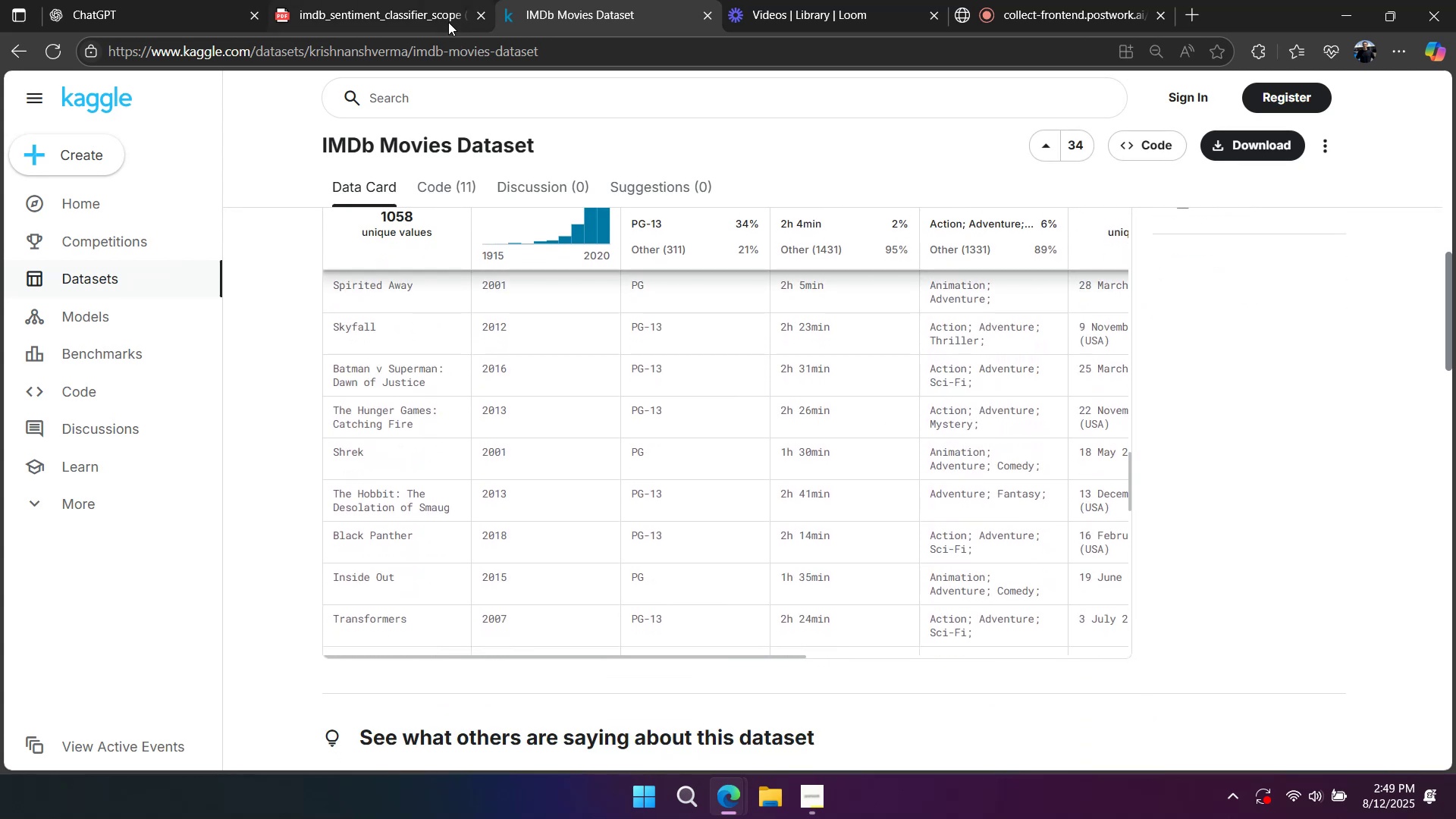 
left_click([426, 11])
 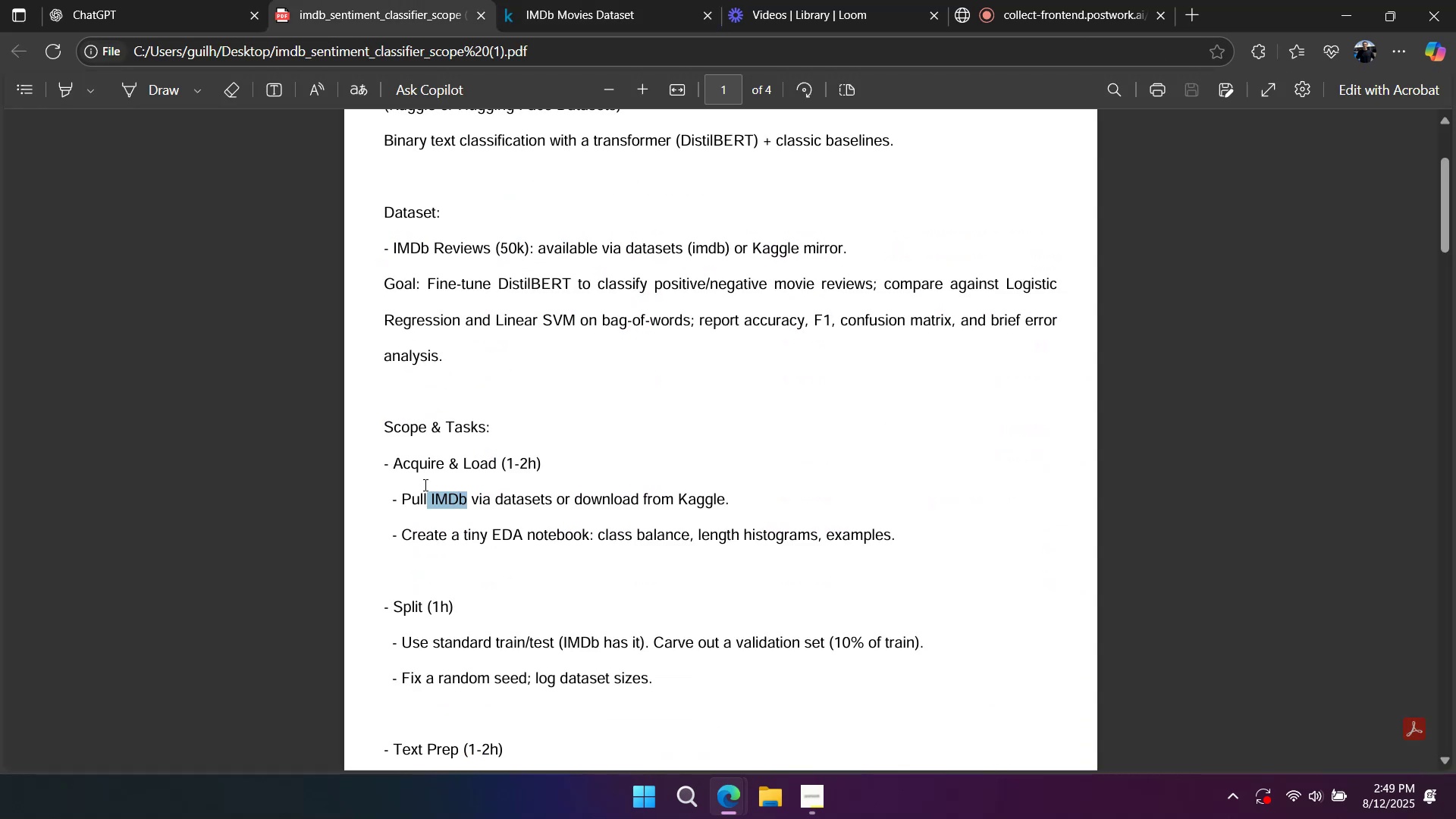 
left_click_drag(start_coordinate=[428, 499], to_coordinate=[469, 499])
 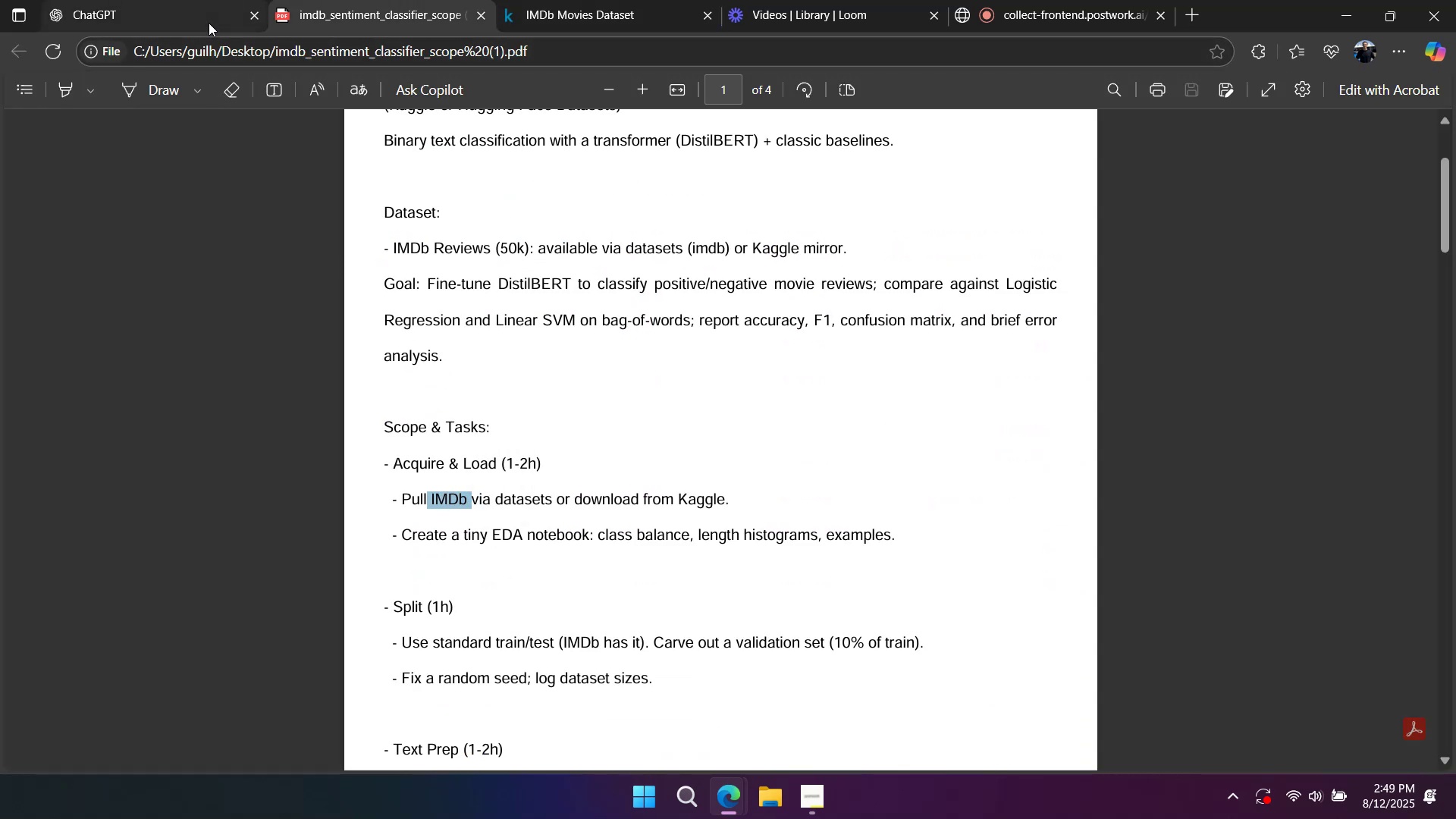 
left_click([212, 23])
 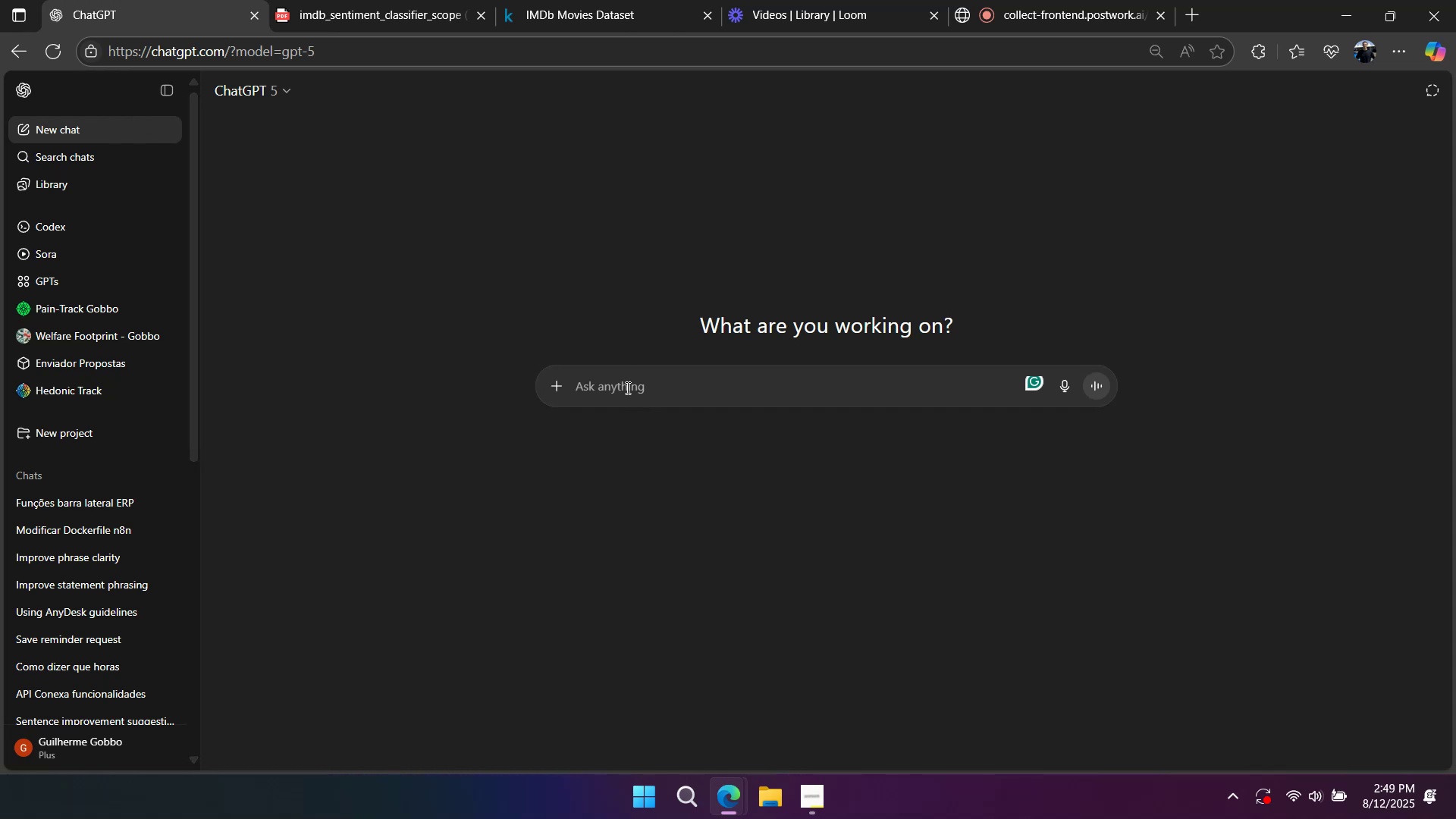 
left_click([627, 394])
 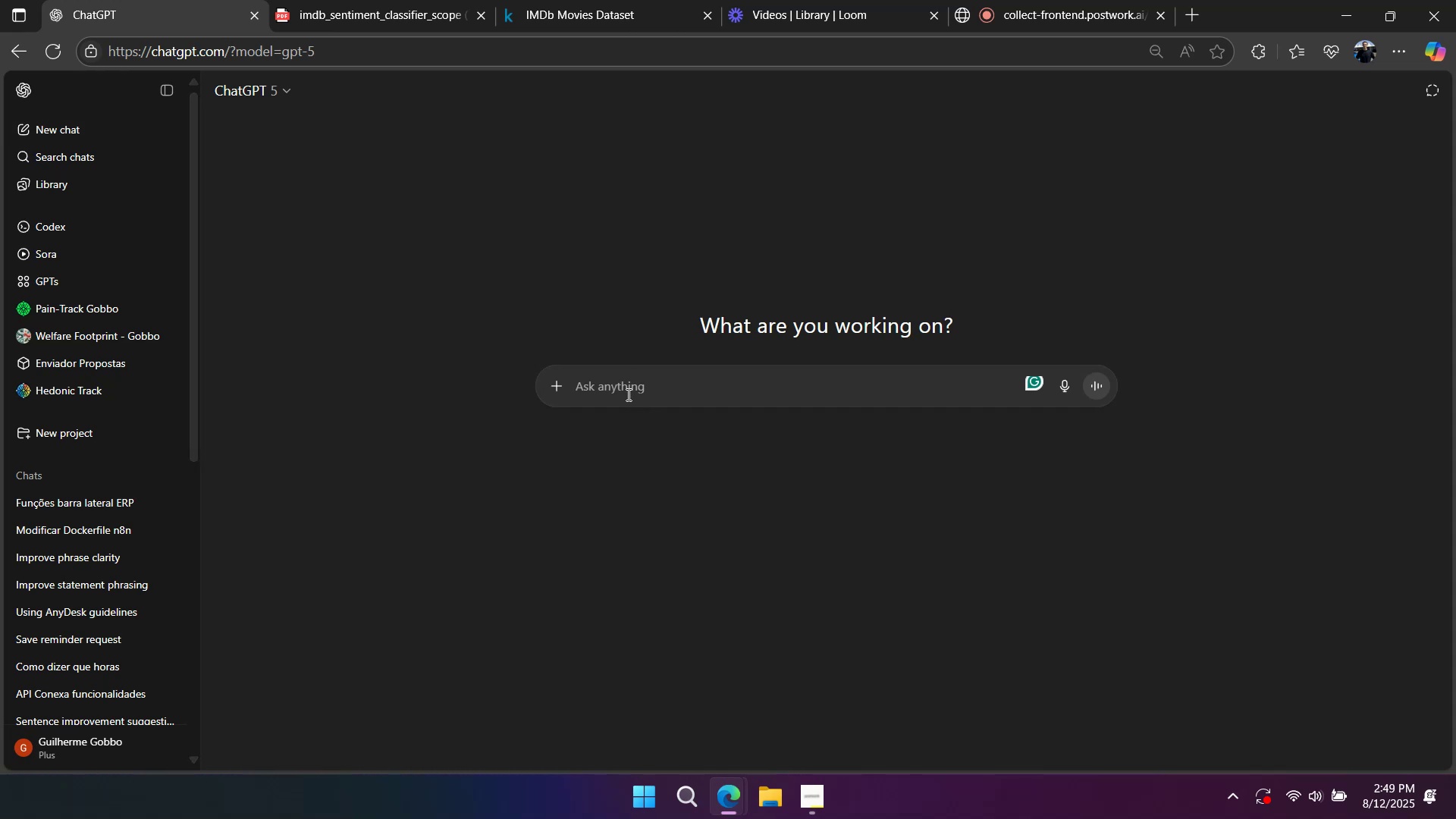 
type(create a fulle)
key(Backspace)
type( environment )
 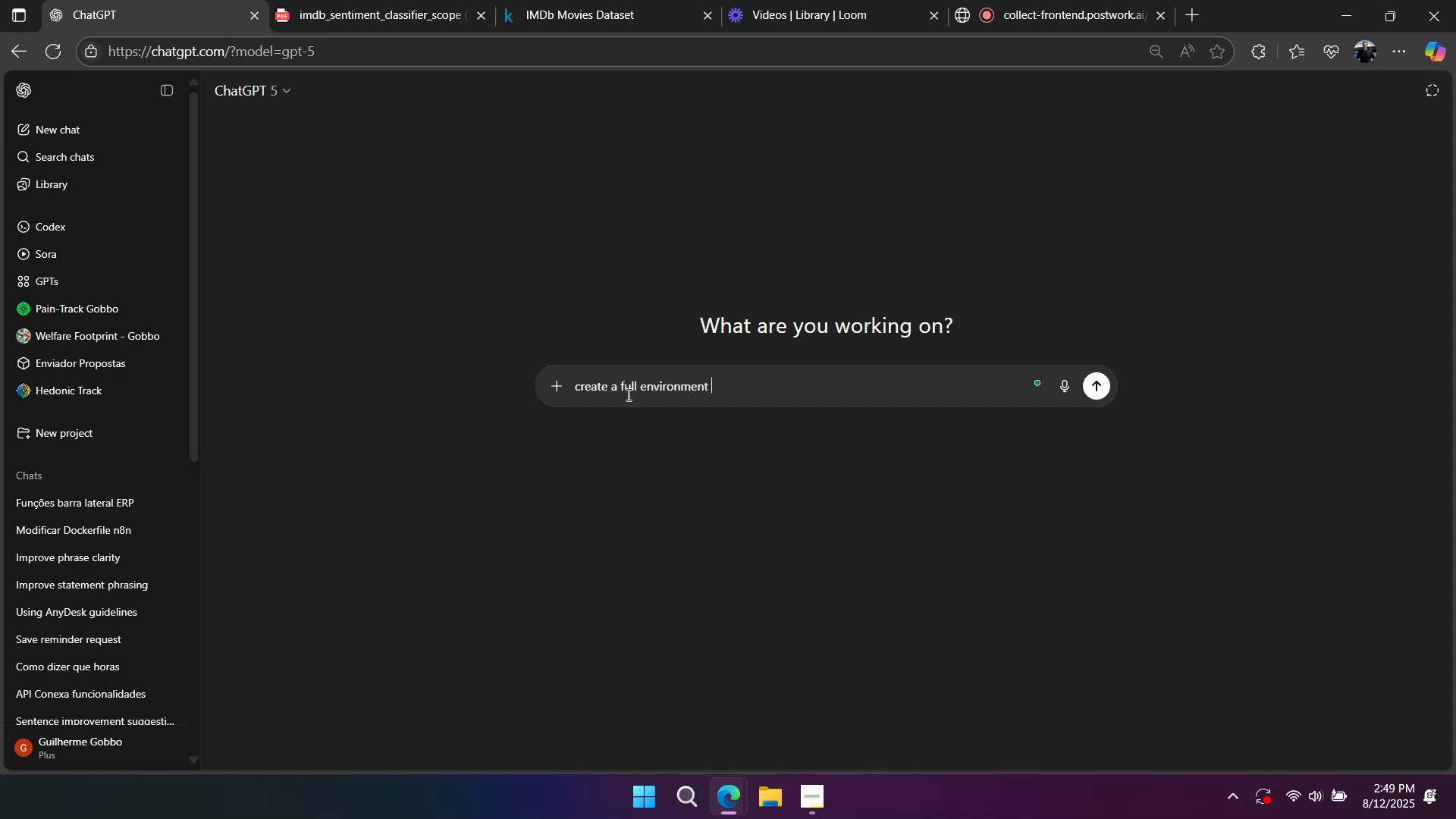 
key(Control+ControlLeft)
 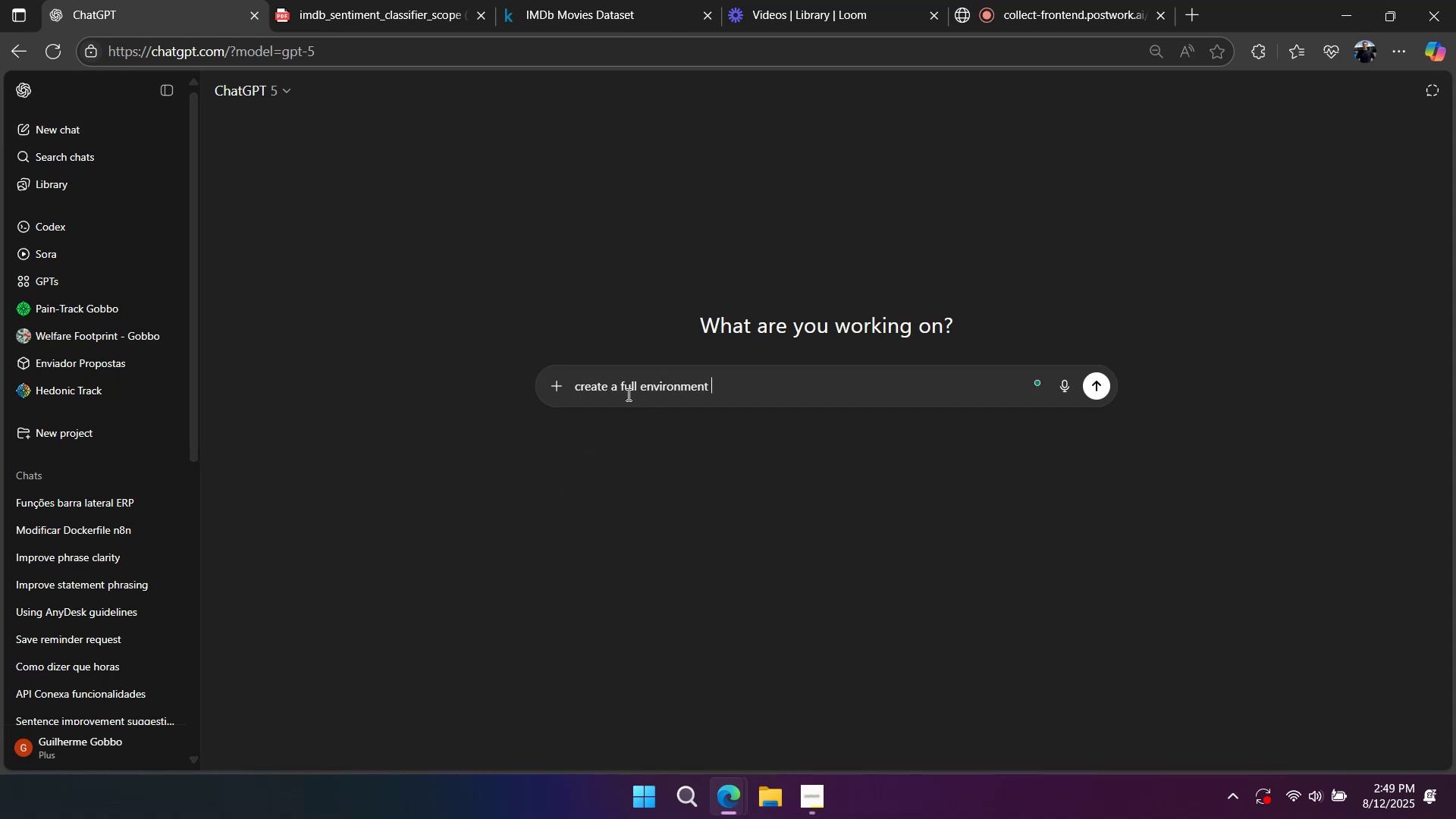 
key(Control+A)
 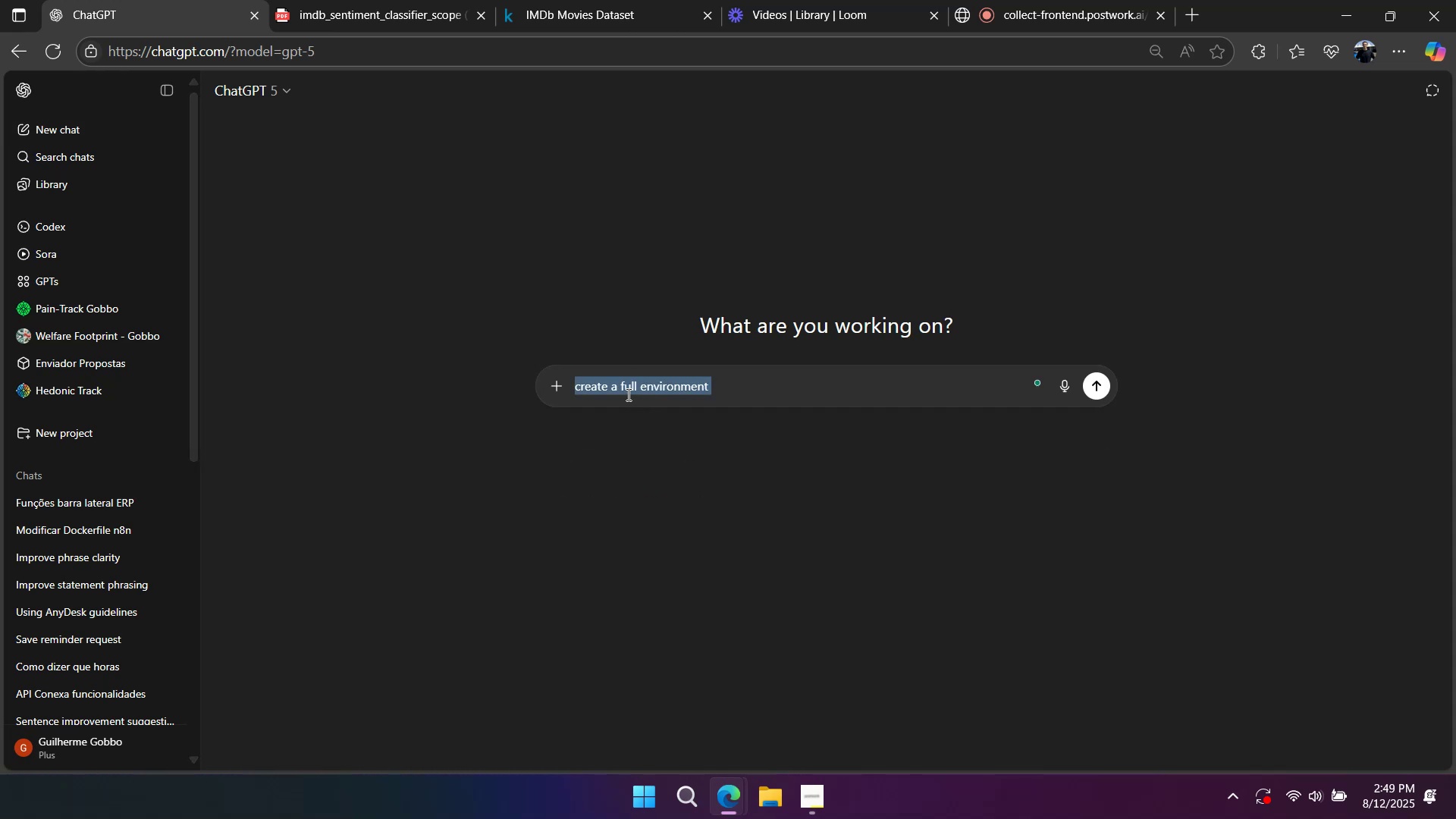 
key(Control+Backspace)
 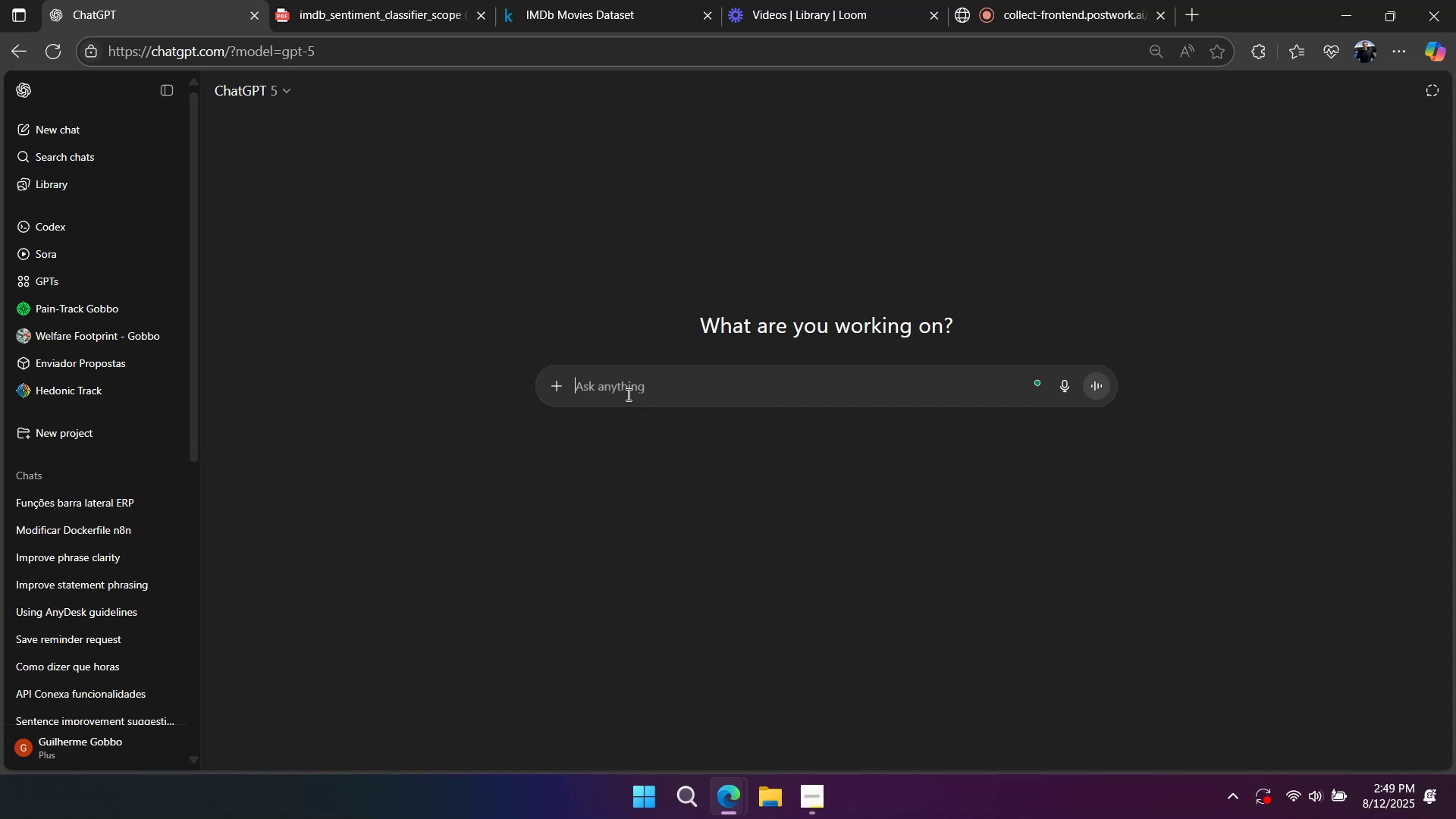 
key(Meta+Tab)
 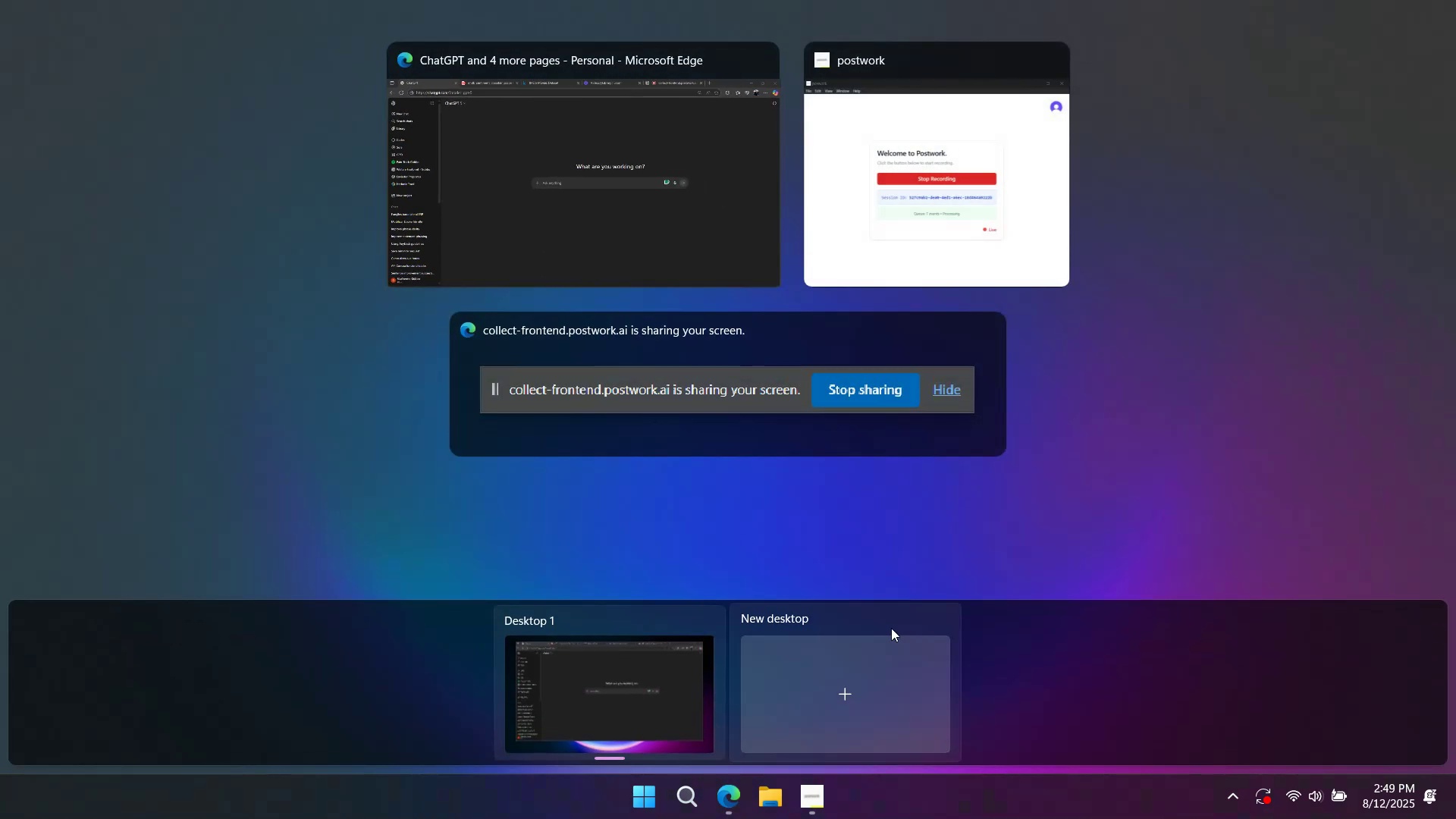 
left_click([656, 176])
 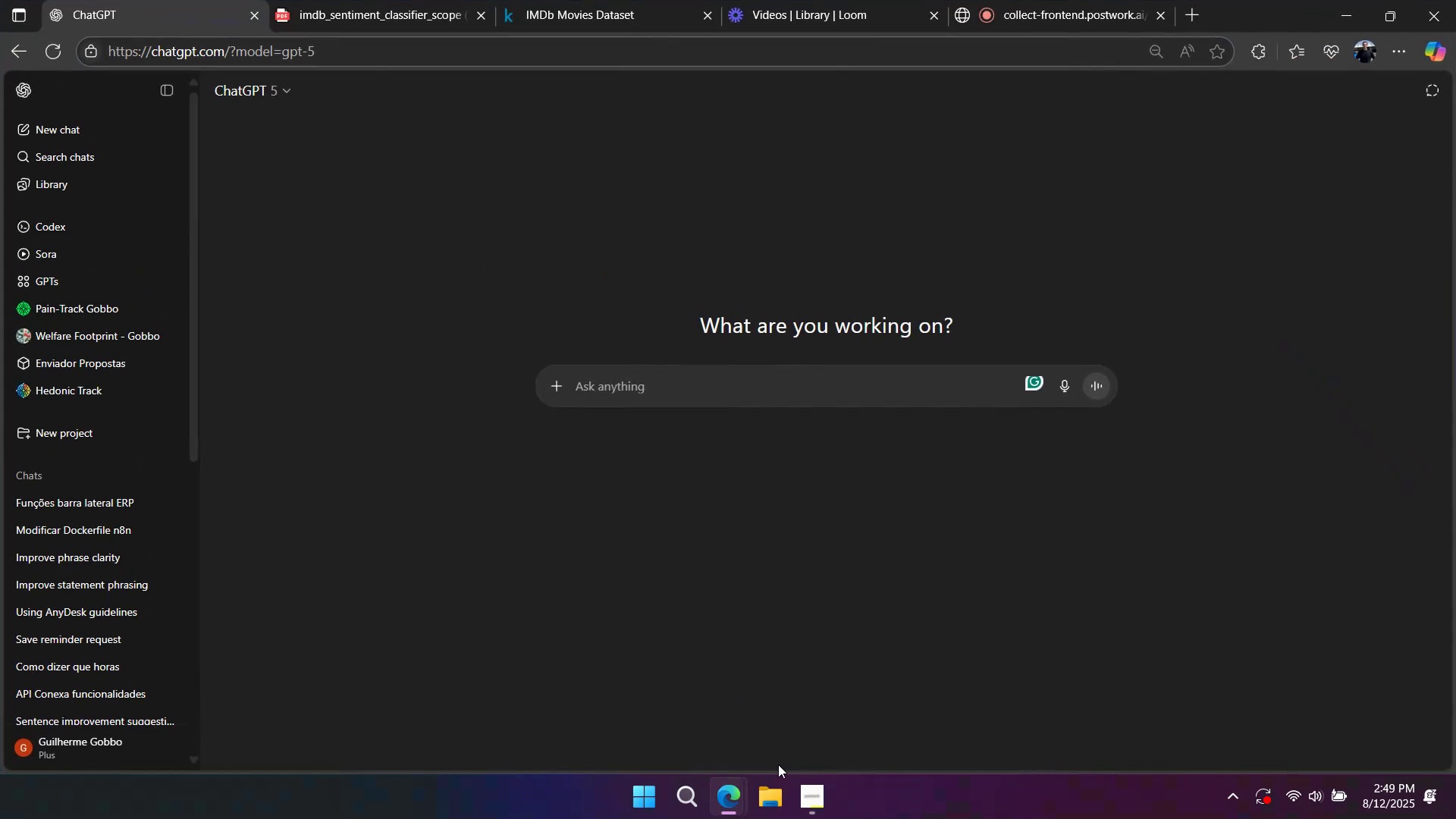 
left_click([801, 783])
 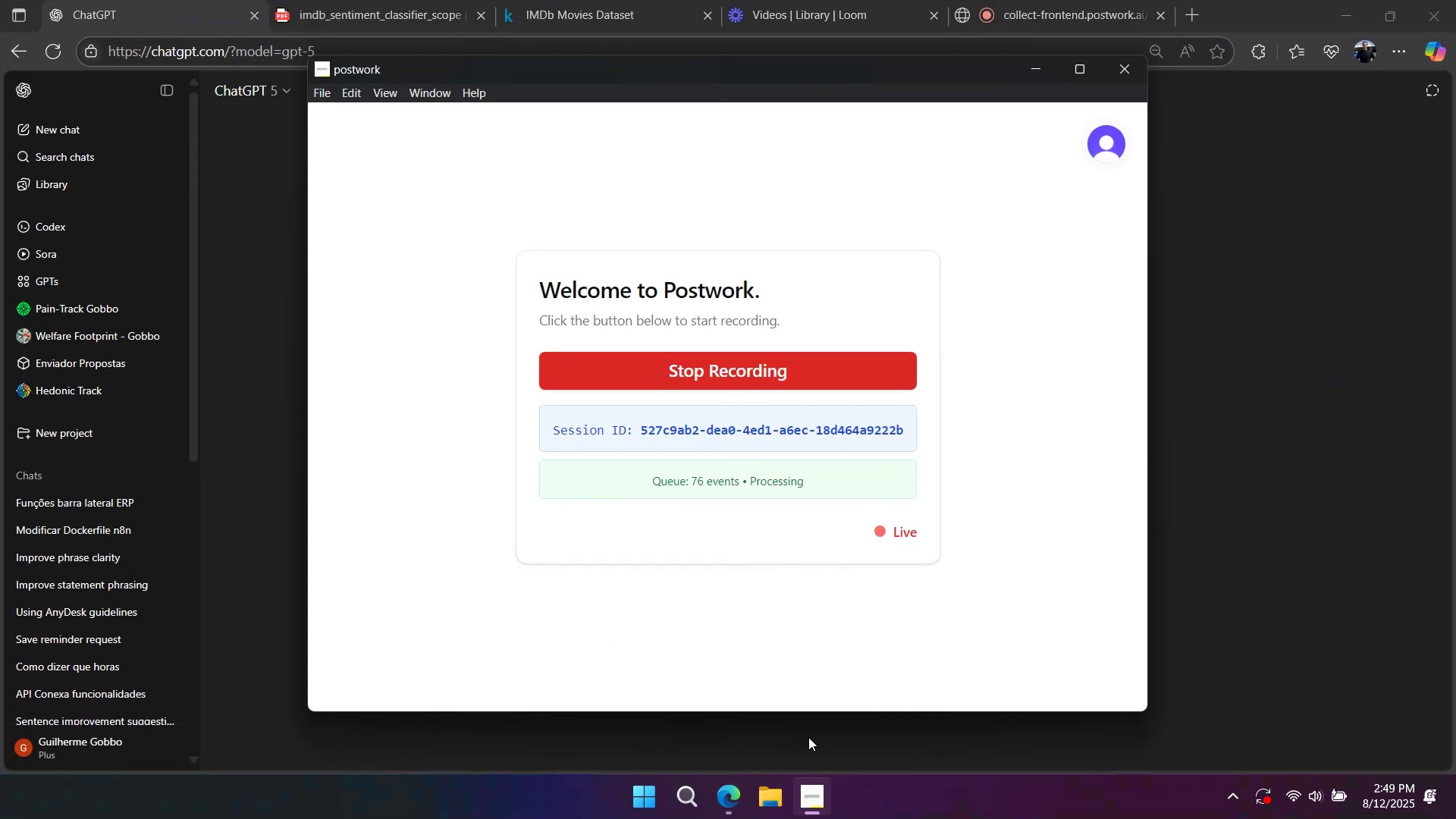 
left_click([817, 783])
 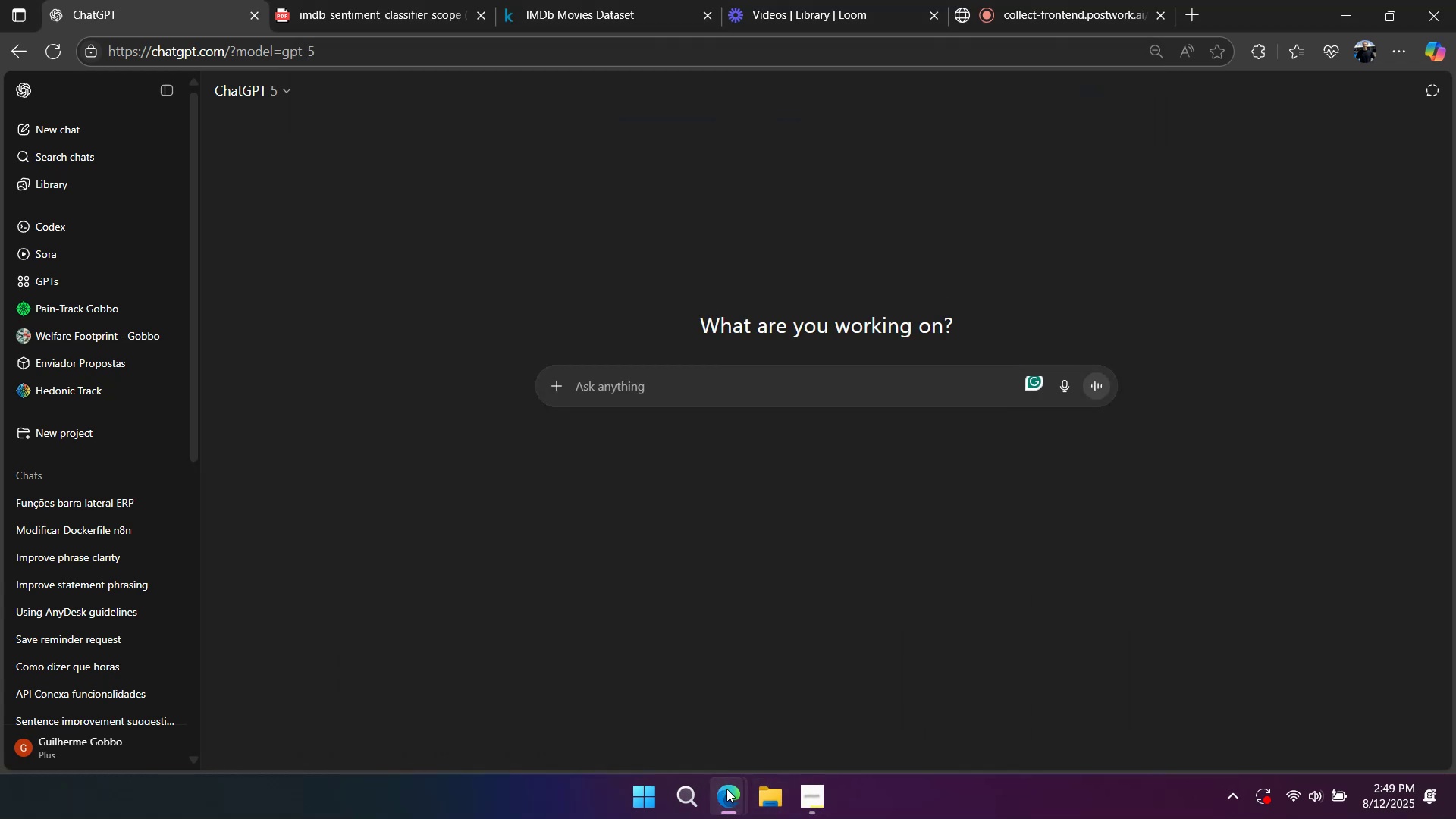 
left_click([689, 785])
 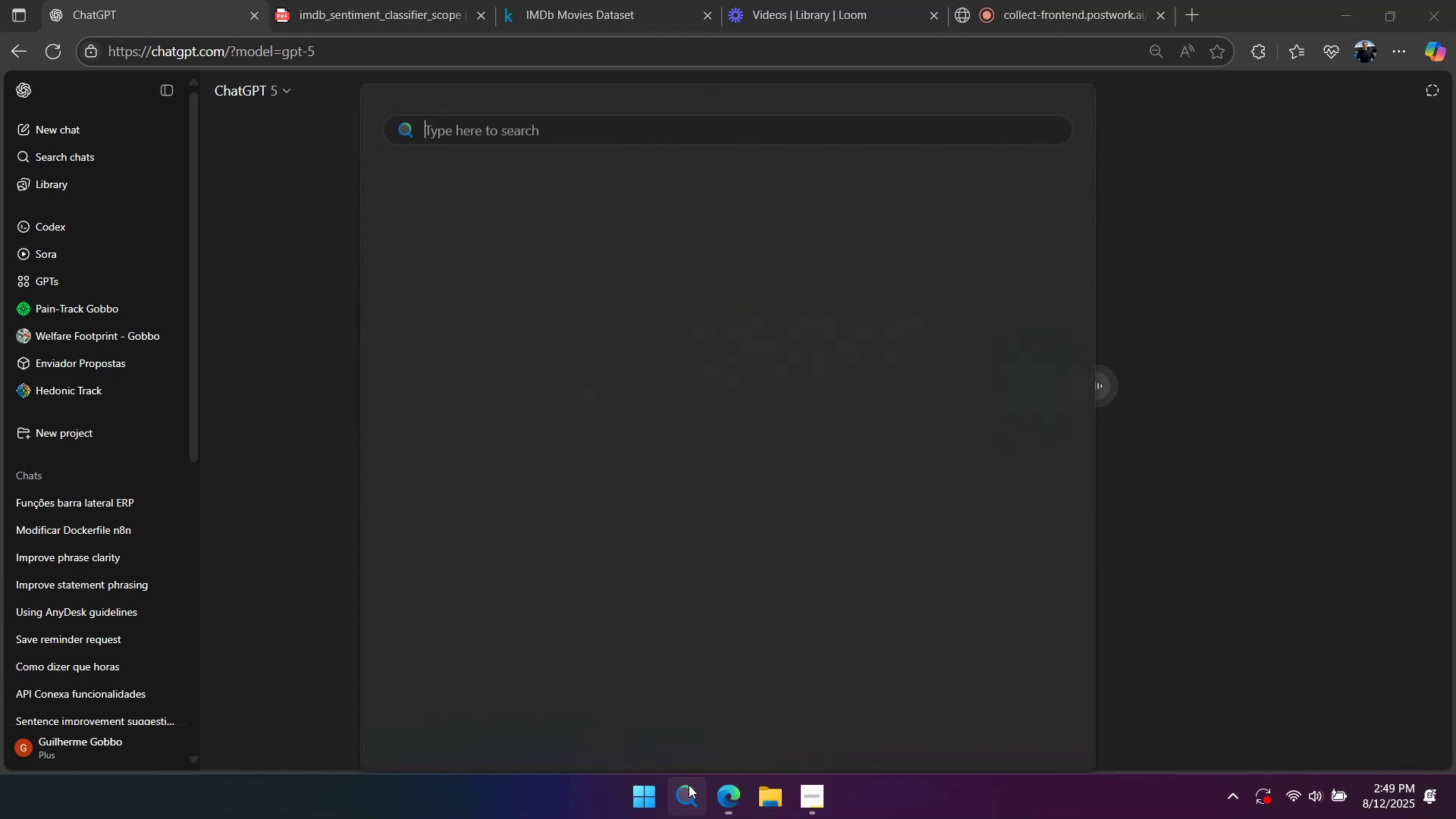 
type(anac)
 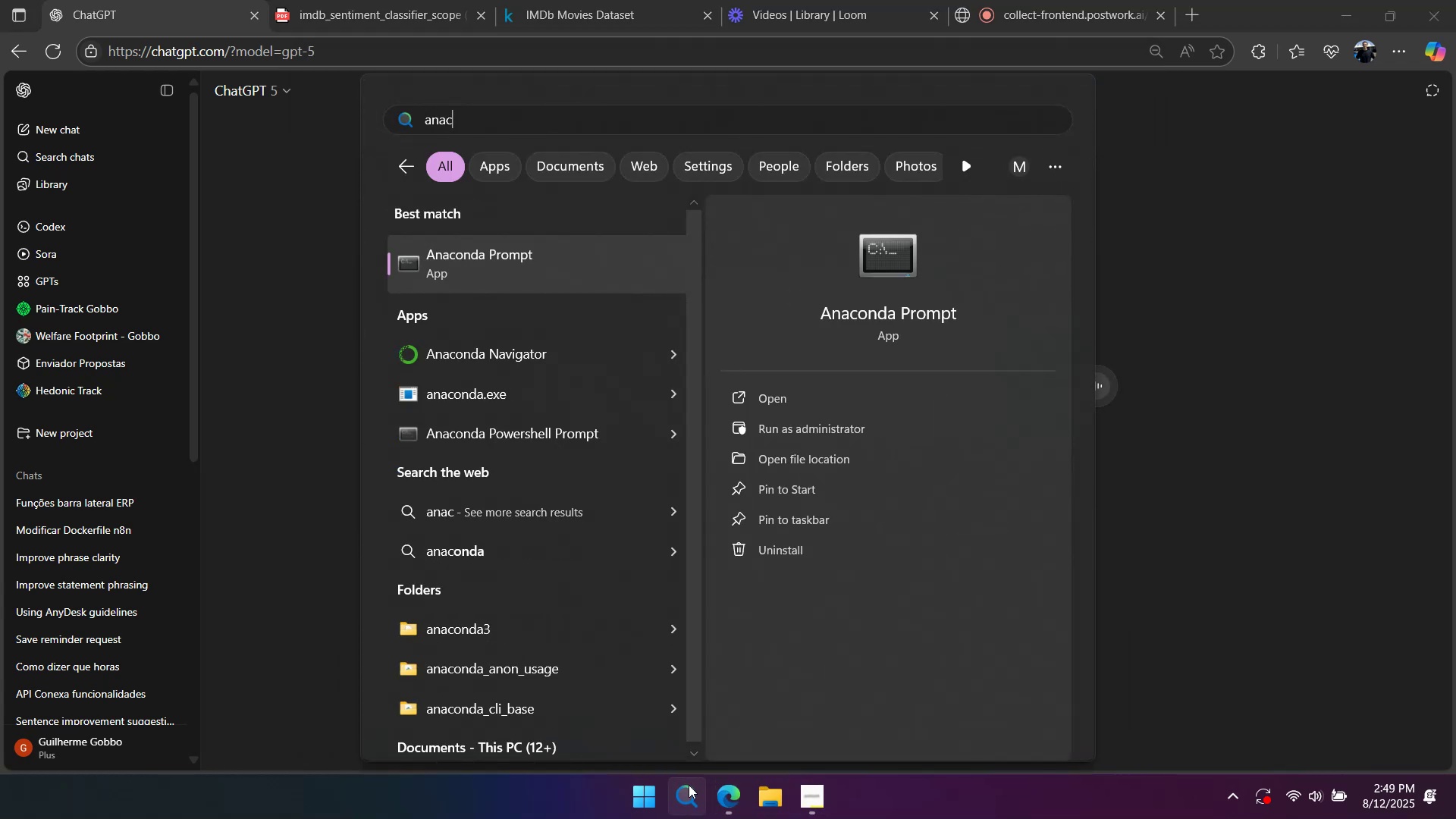 
key(Enter)
 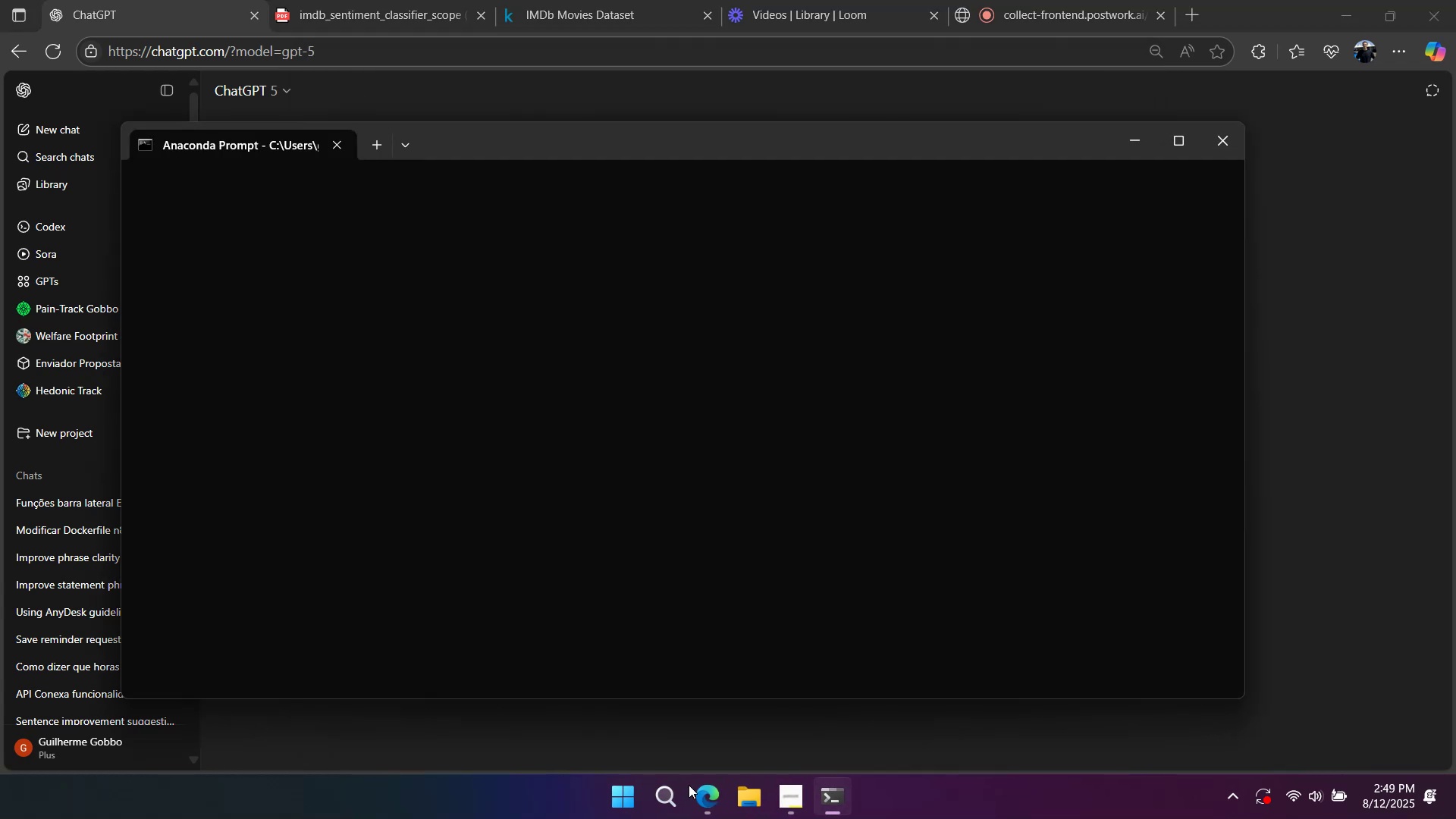 
type(conda envl)
key(Backspace)
type( list\)
key(Backspace)
 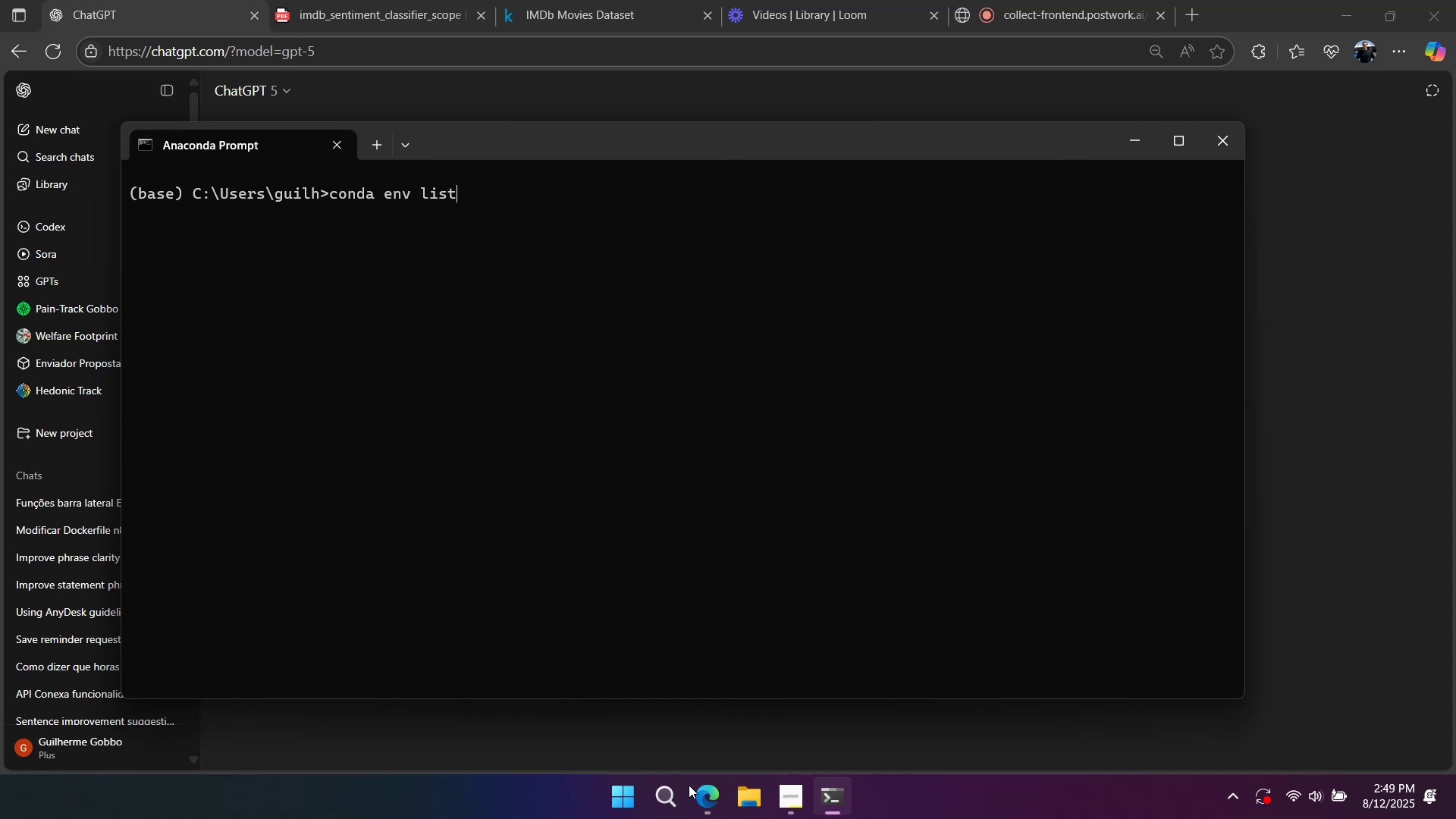 
key(Enter)
 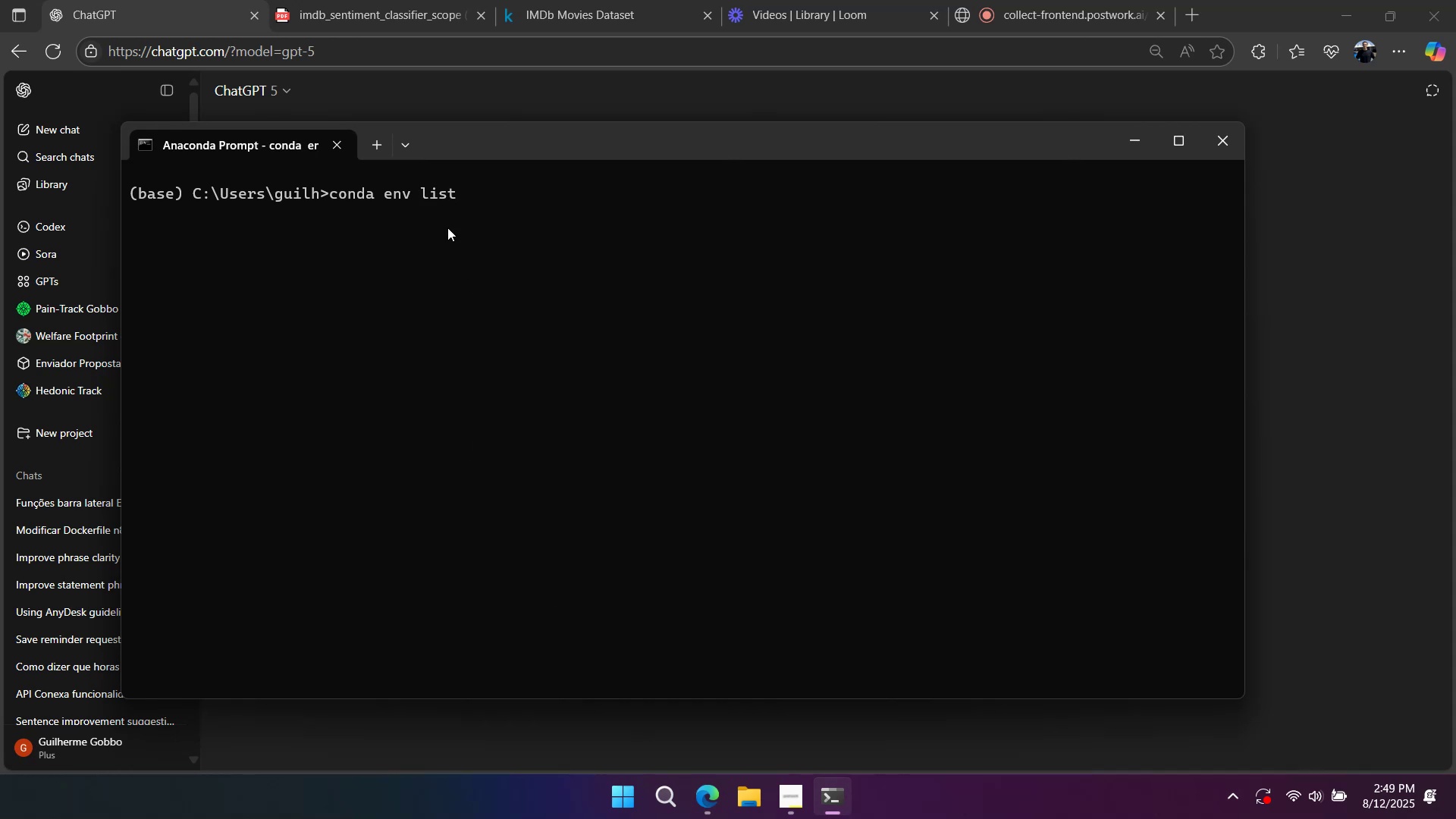 
left_click_drag(start_coordinate=[437, 145], to_coordinate=[508, 124])
 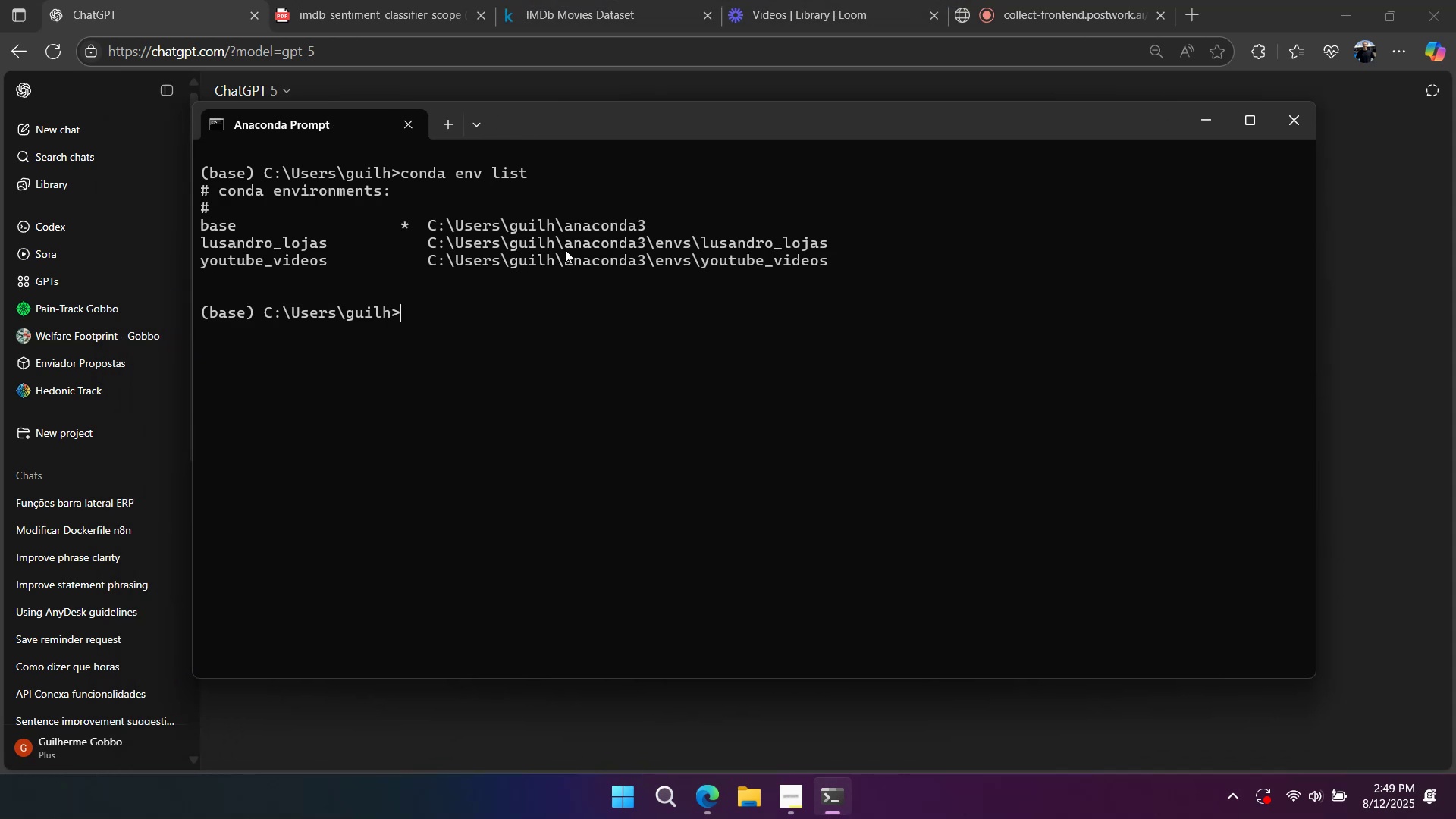 
left_click([570, 322])
 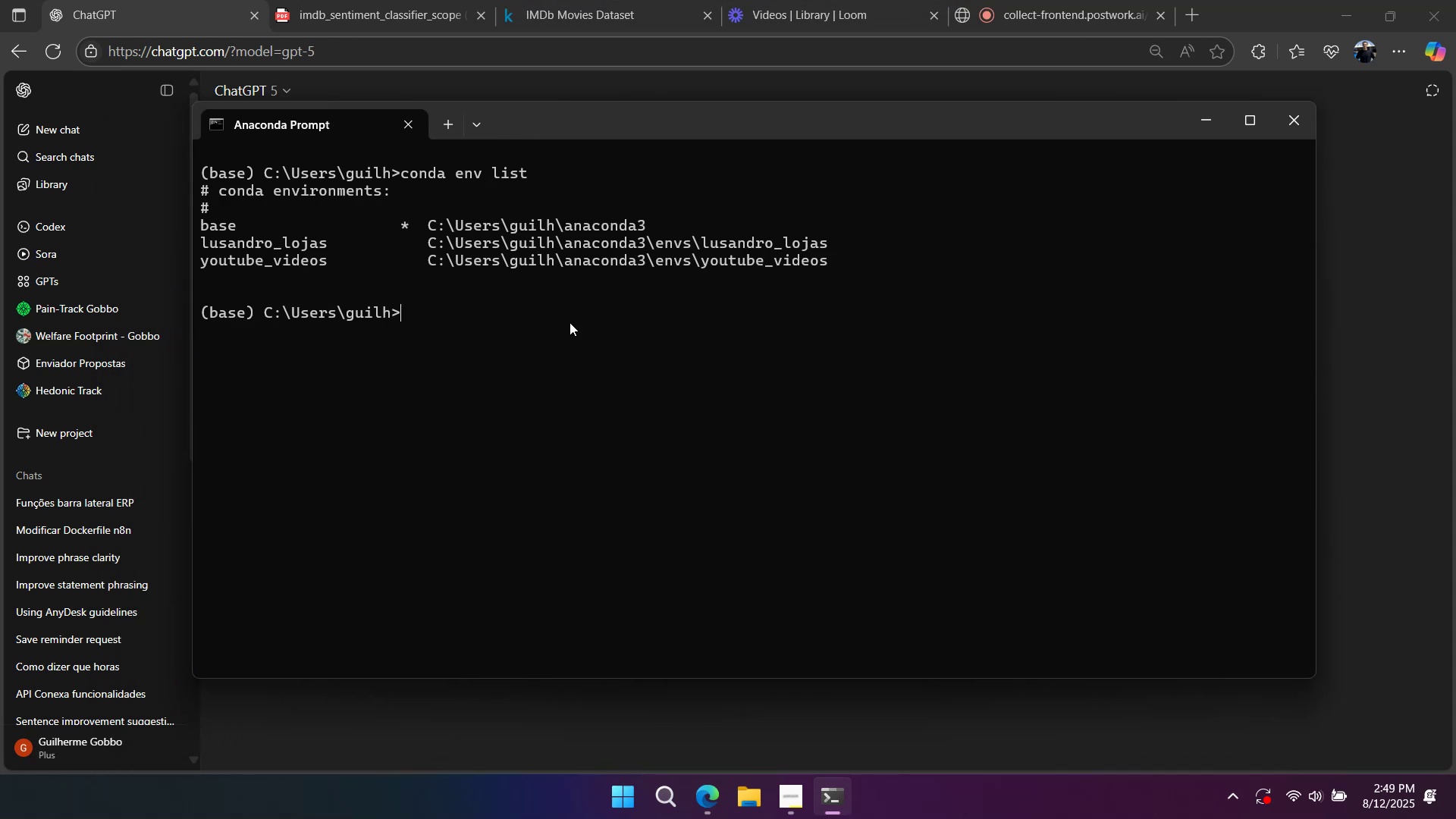 
type(conda create)
 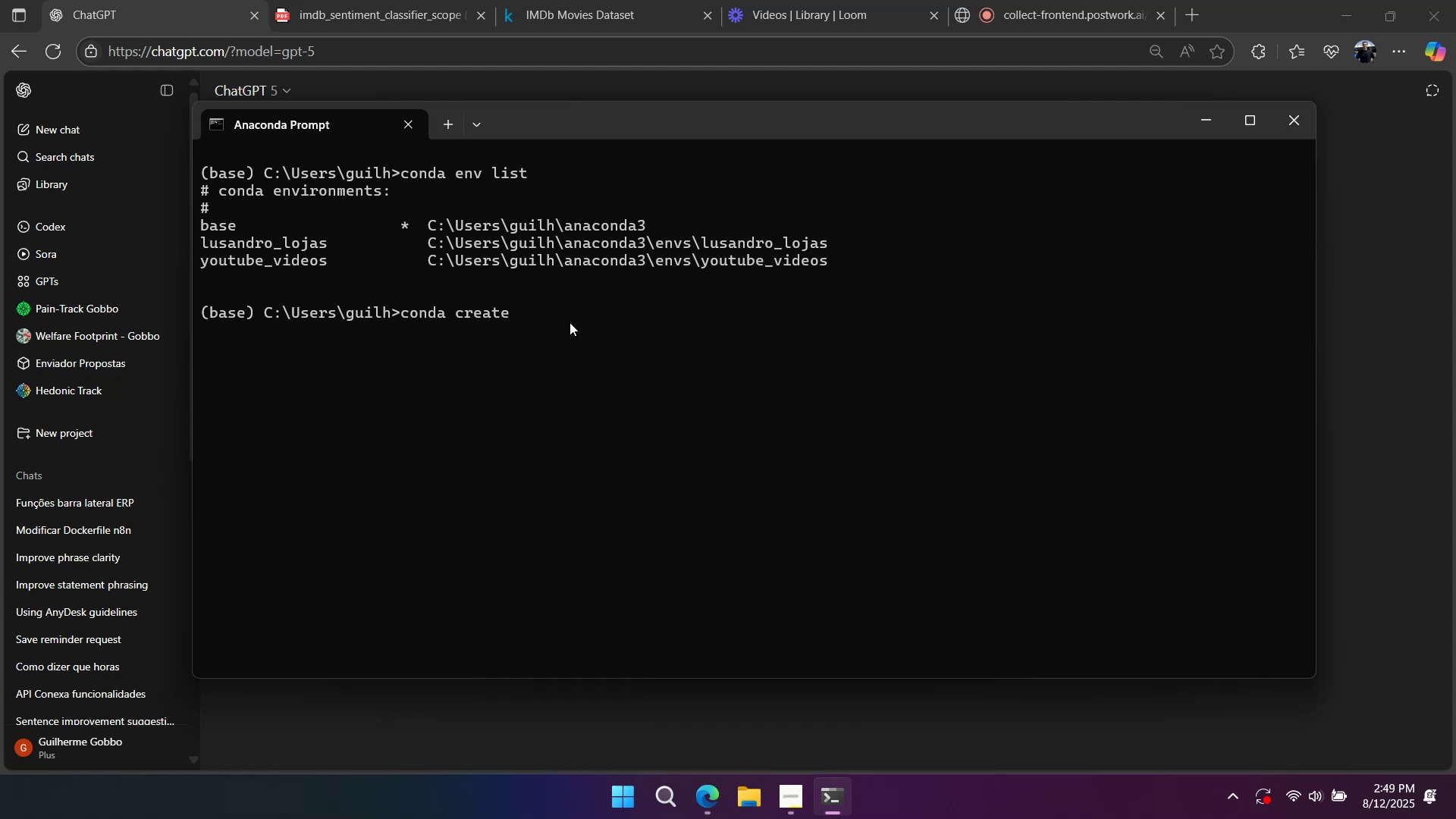 
left_click([538, 307])
 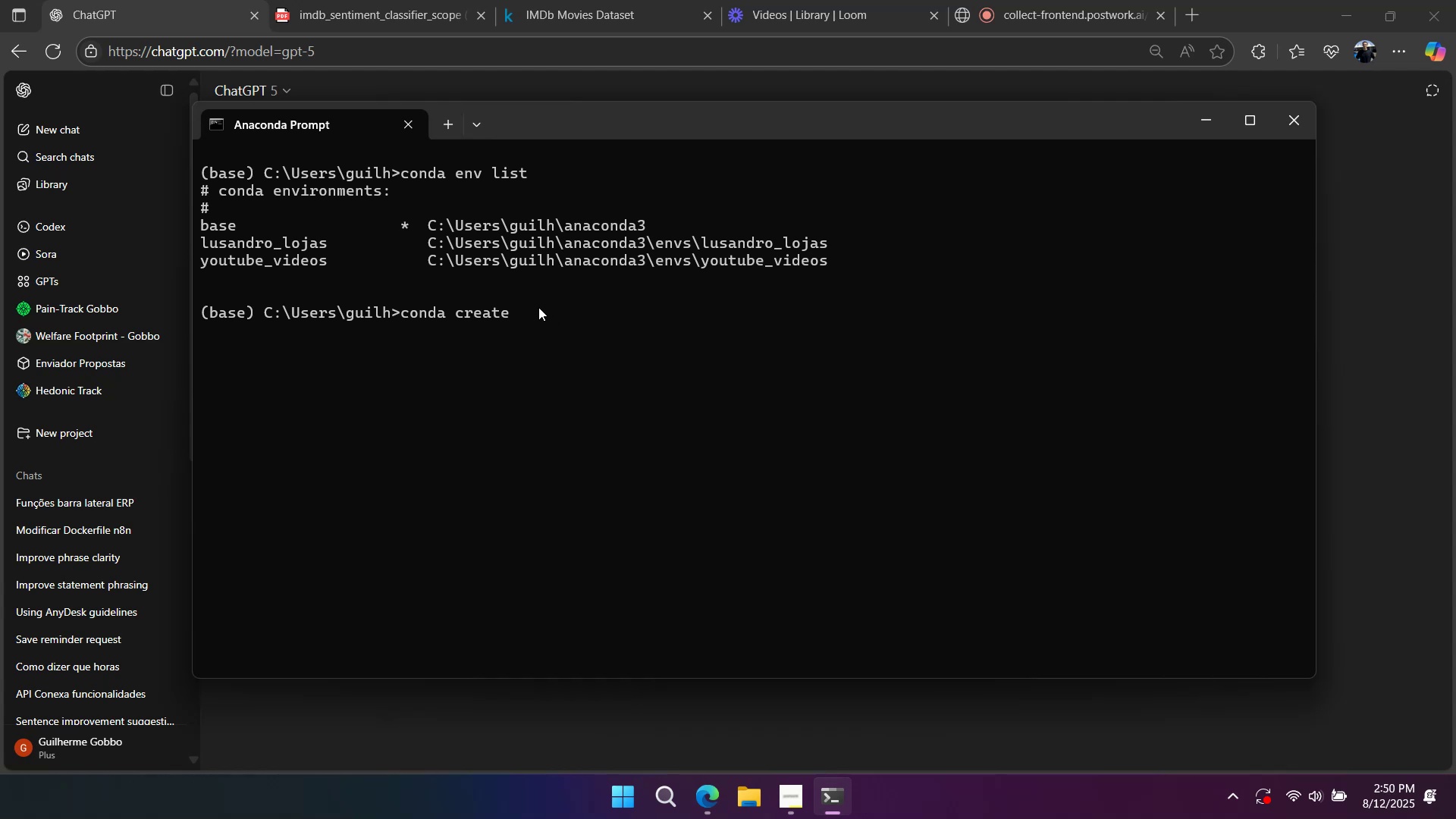 
wait(7.32)
 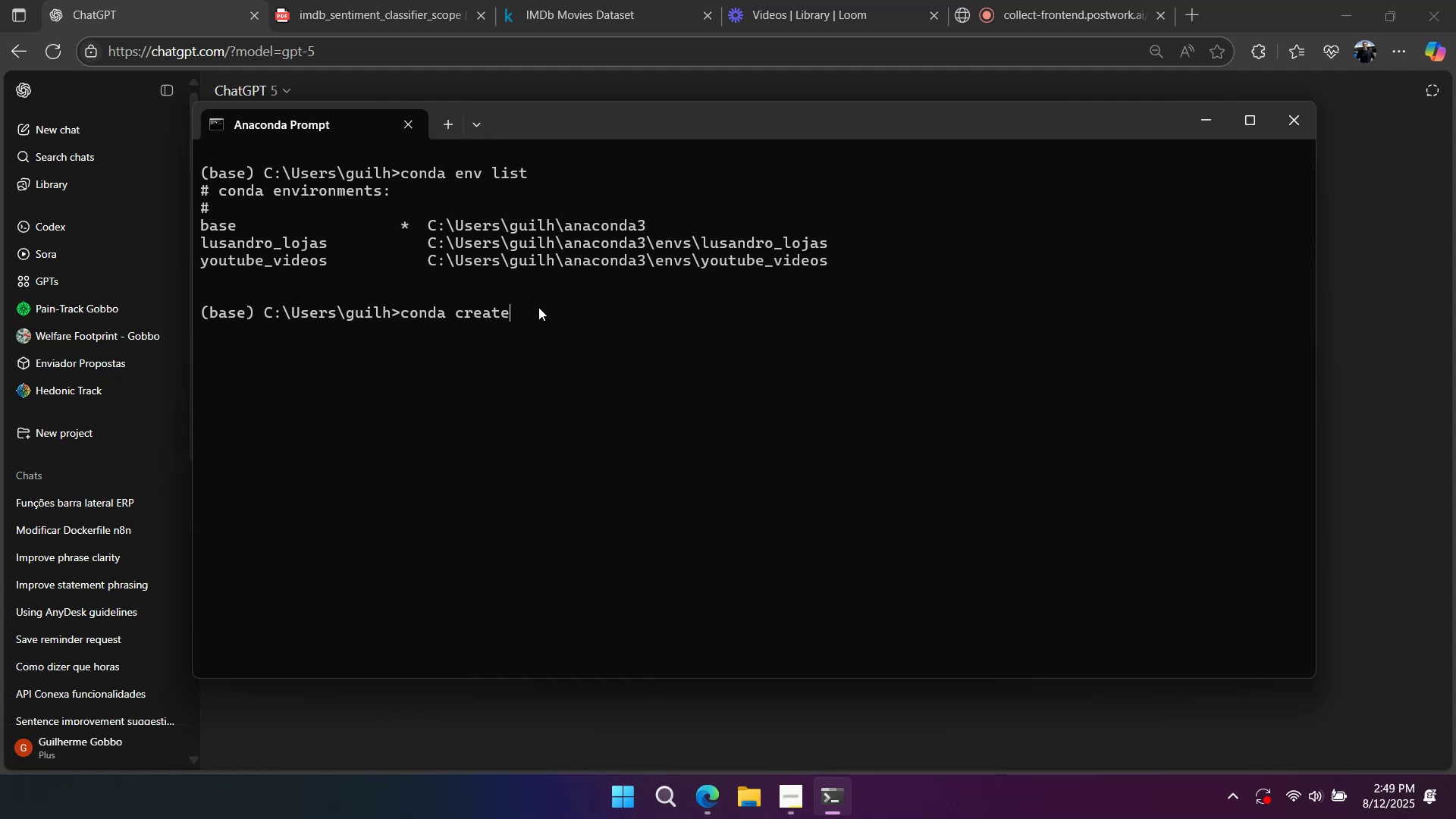 
hold_key(key=Backspace, duration=1.08)
 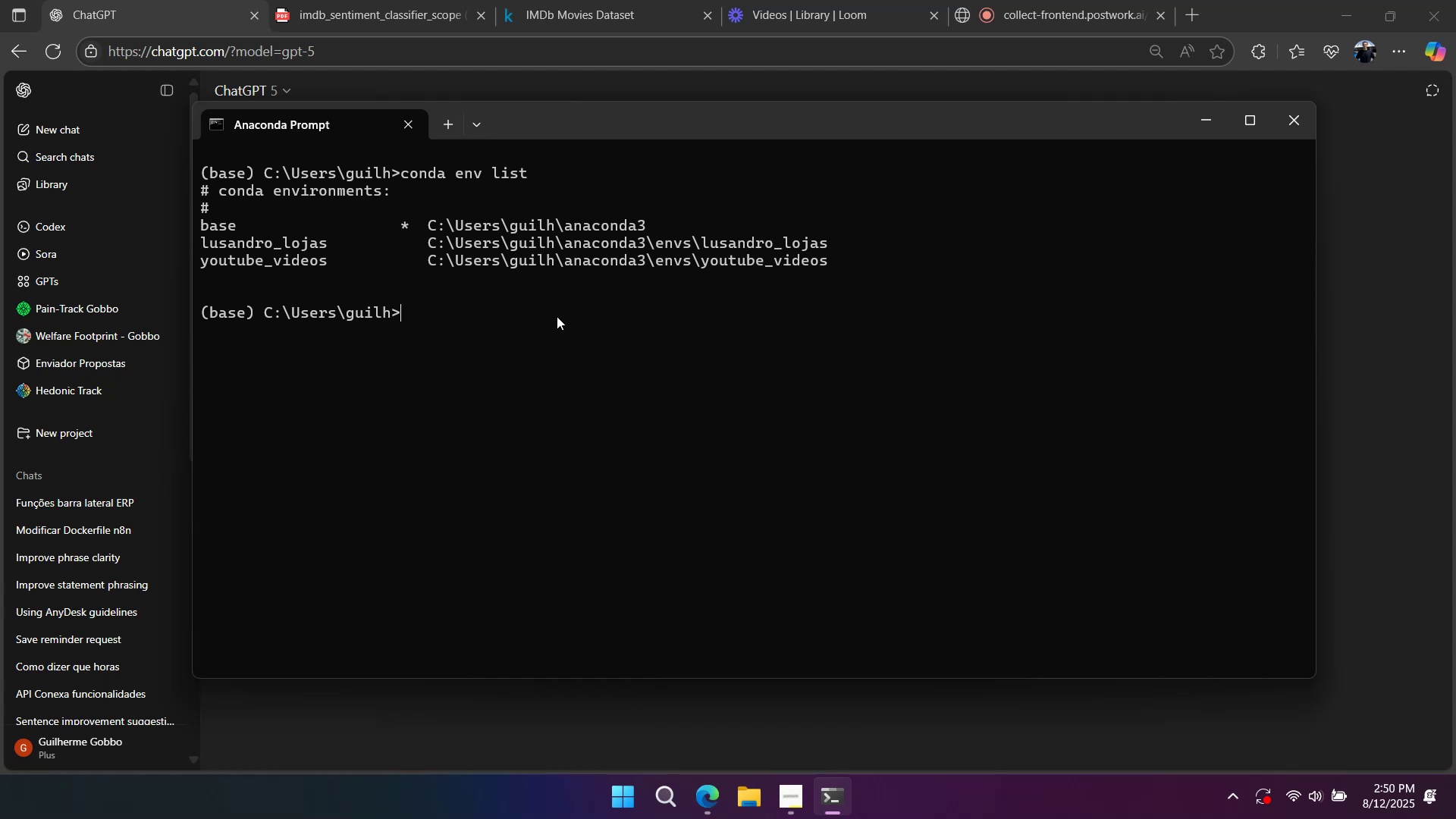 
type(conda create -n )
 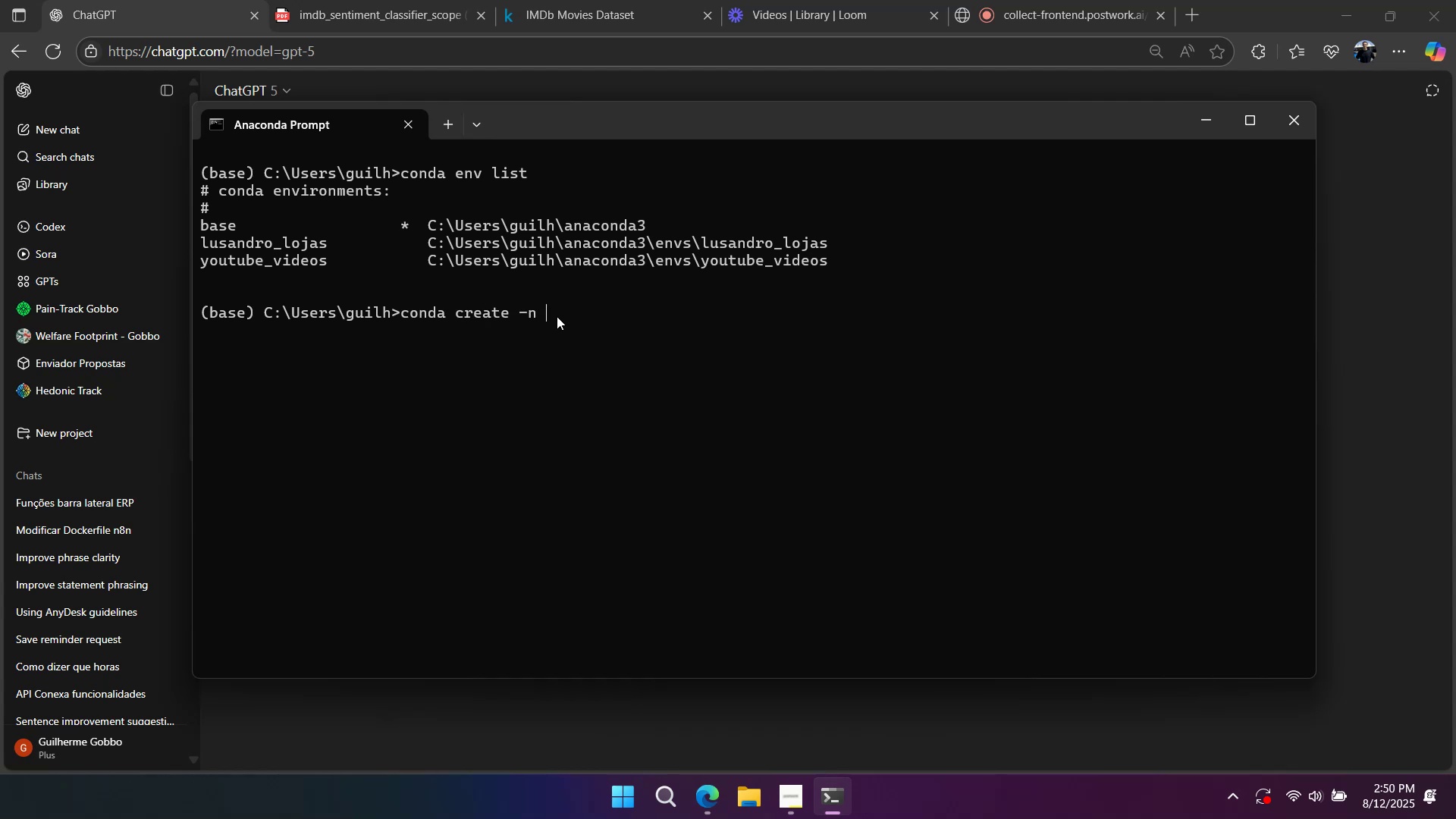 
type(imdb_project)
key(Backspace)
key(Backspace)
key(Backspace)
key(Backspace)
key(Backspace)
key(Backspace)
key(Backspace)
type(sentiment_project python=3.9 -y)
 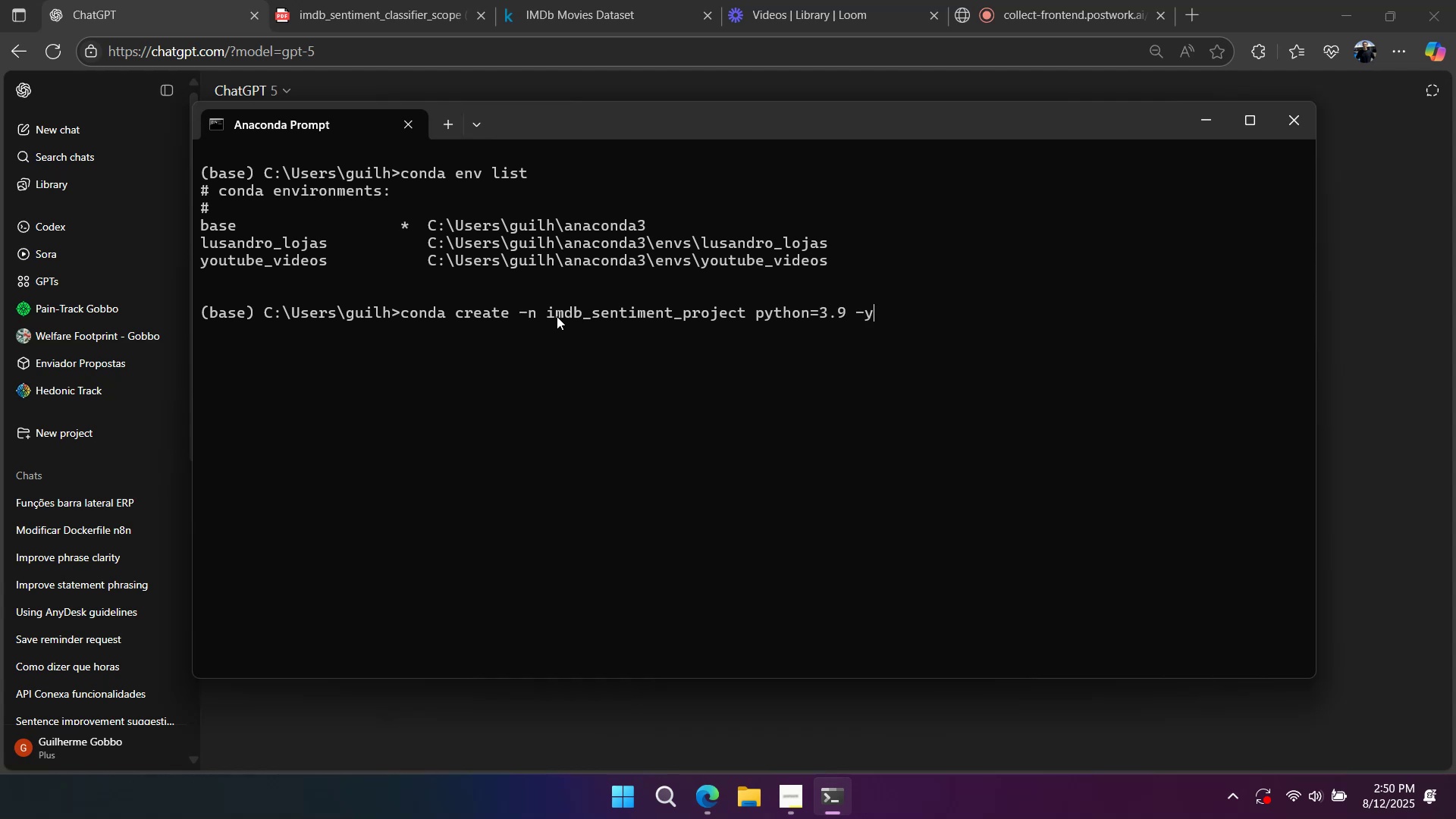 
key(Enter)
 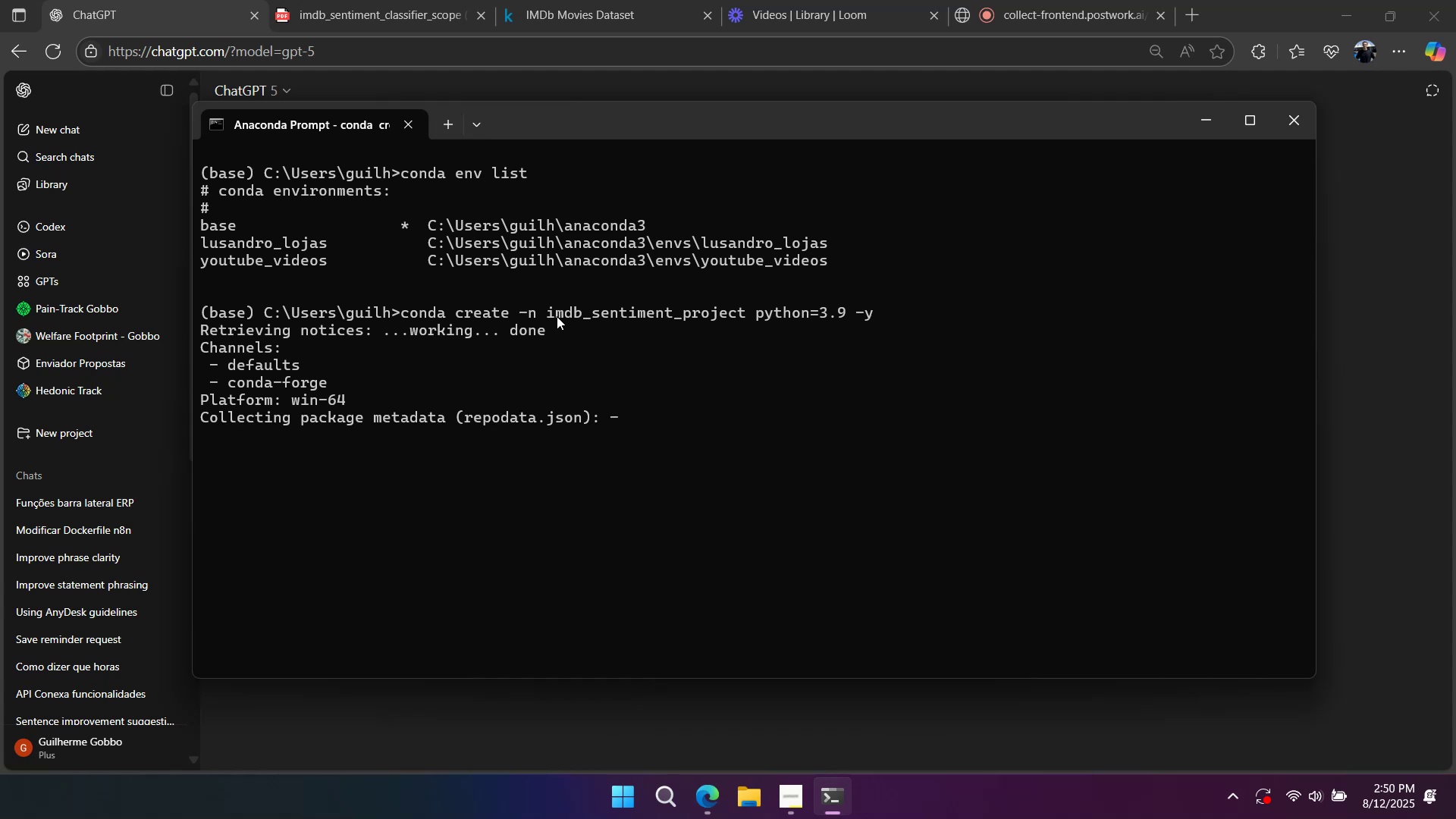 
wait(23.03)
 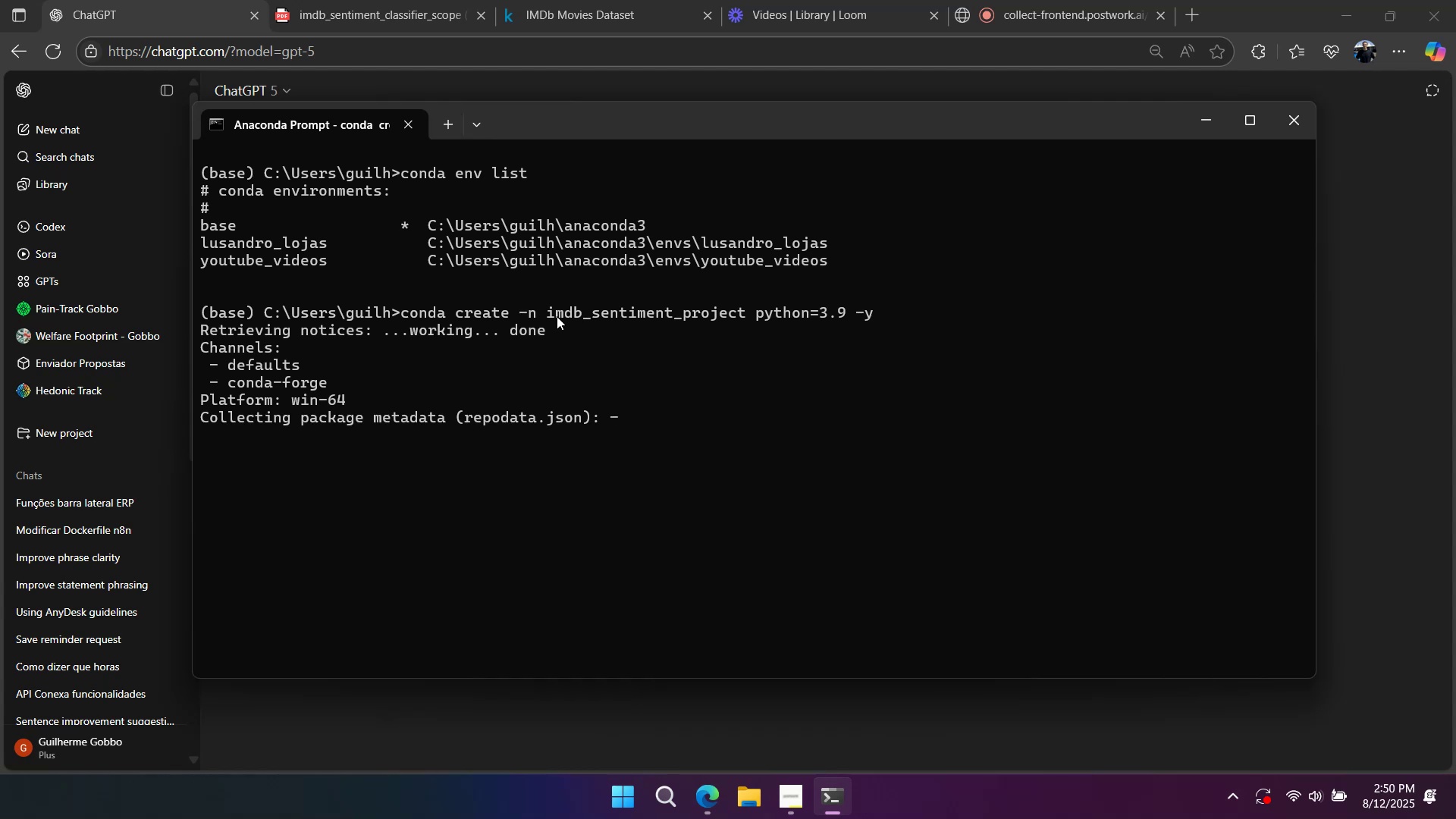 
left_click([789, 788])
 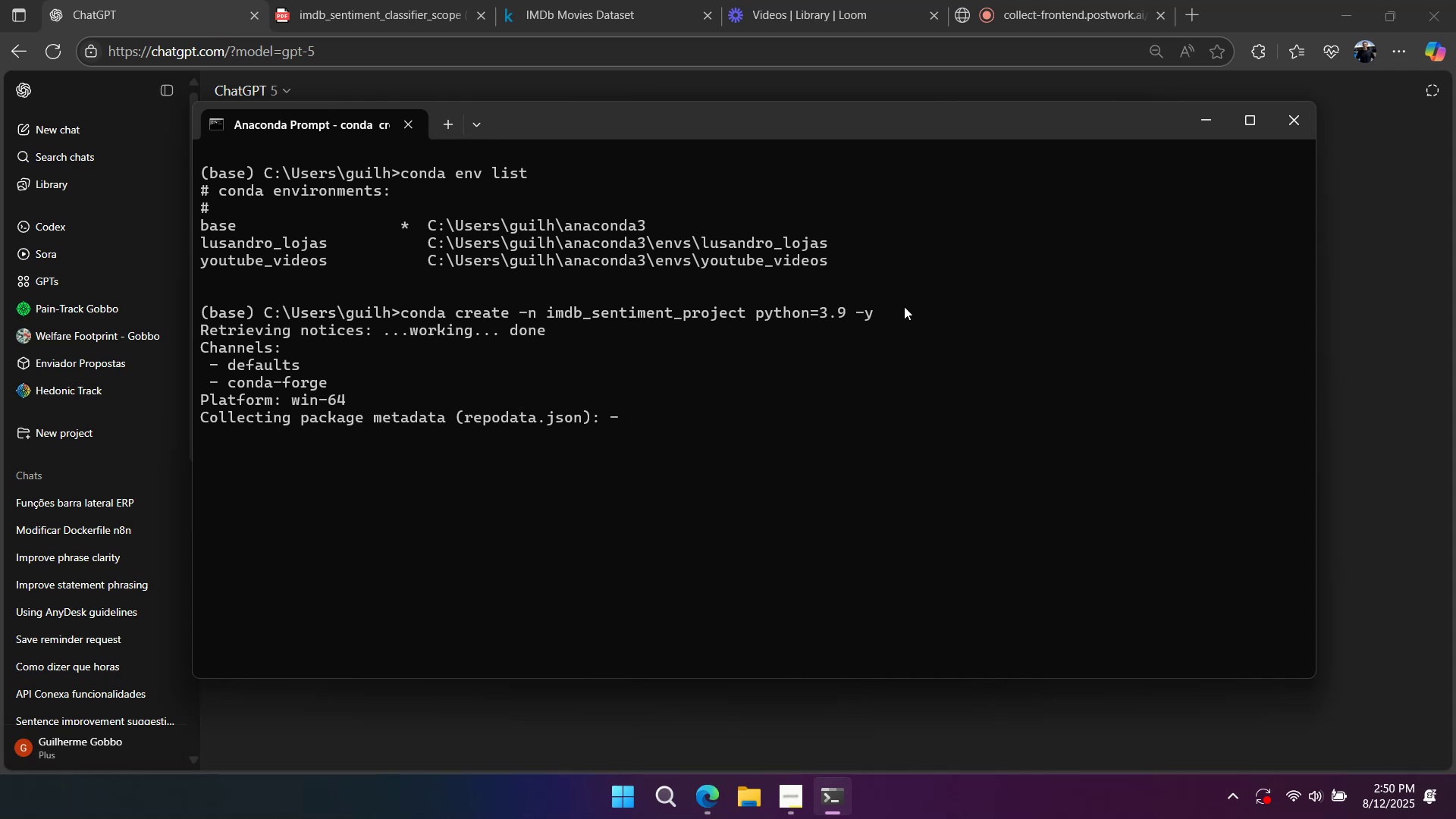 
scroll: coordinate [504, 388], scroll_direction: up, amount: 1.0
 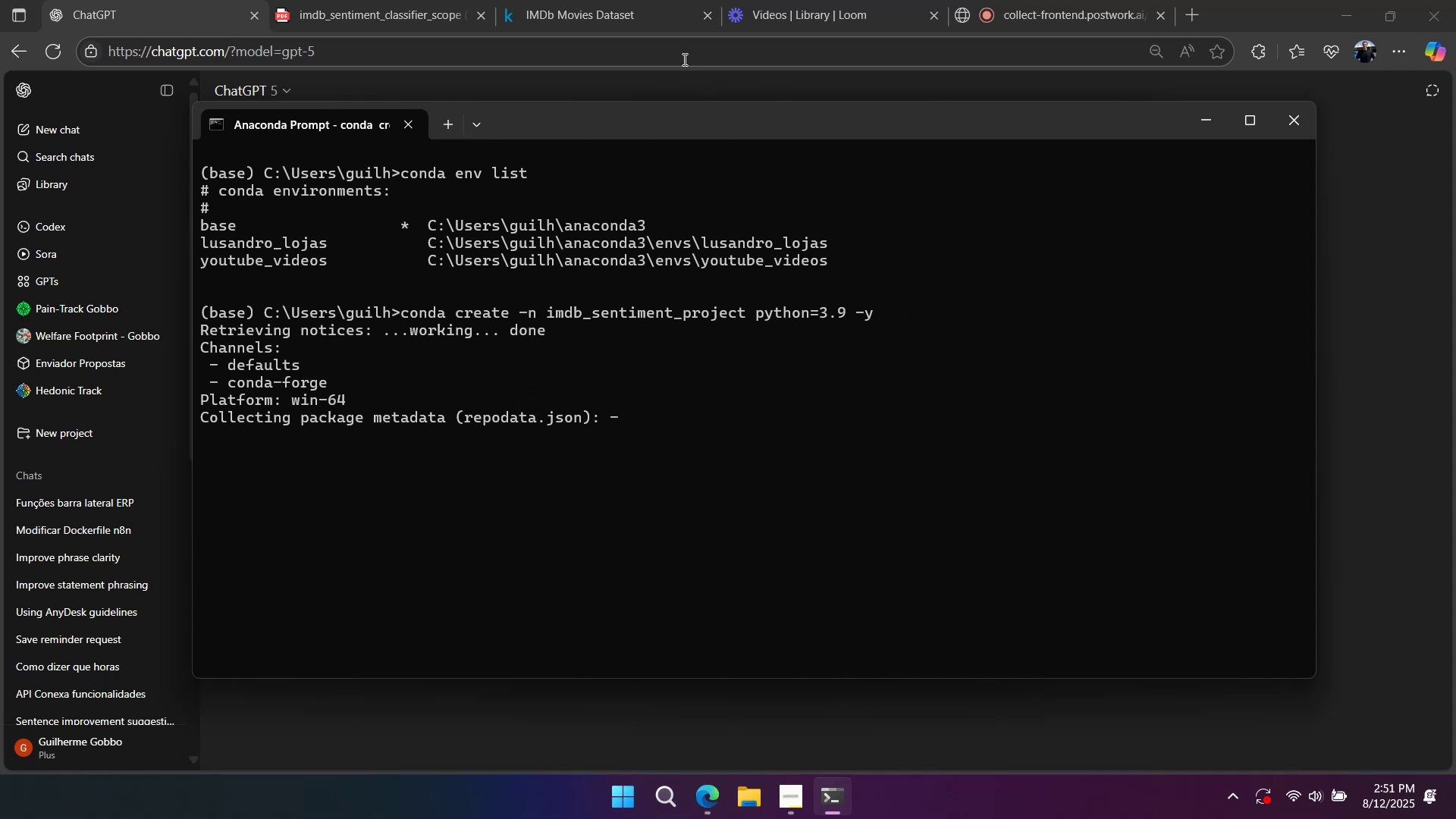 
left_click([642, 24])
 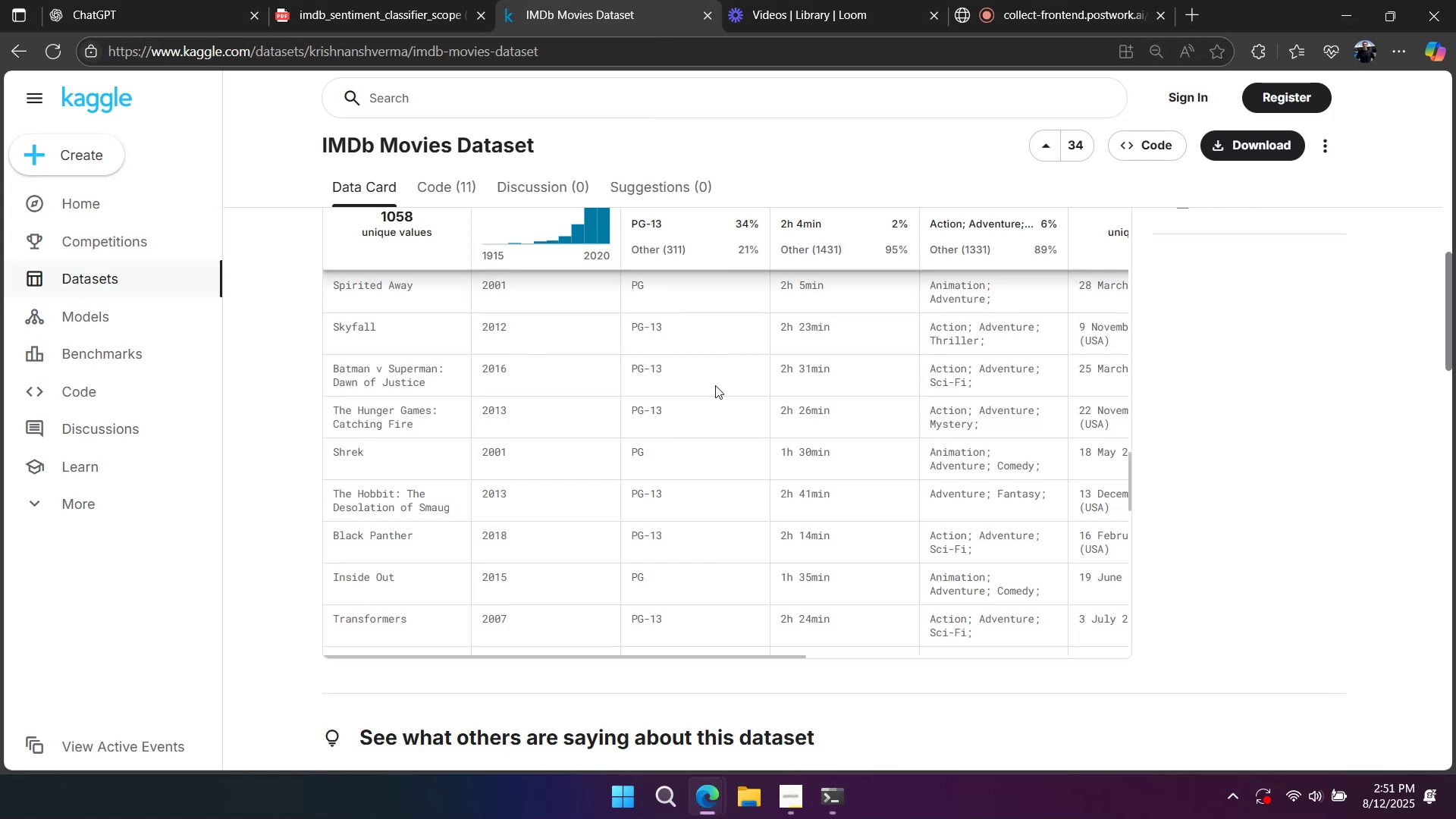 
scroll: coordinate [1244, 504], scroll_direction: down, amount: 6.0
 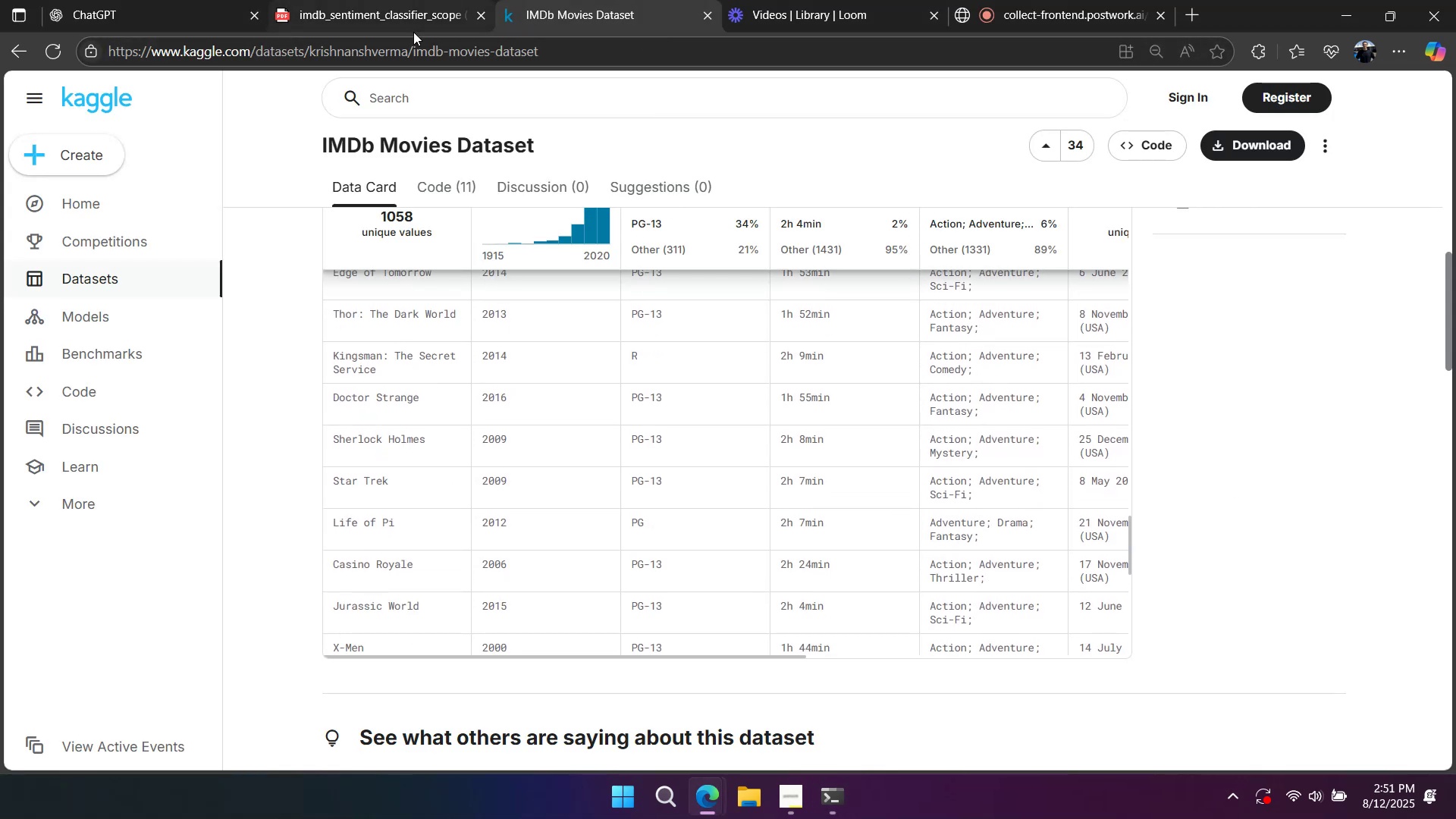 
 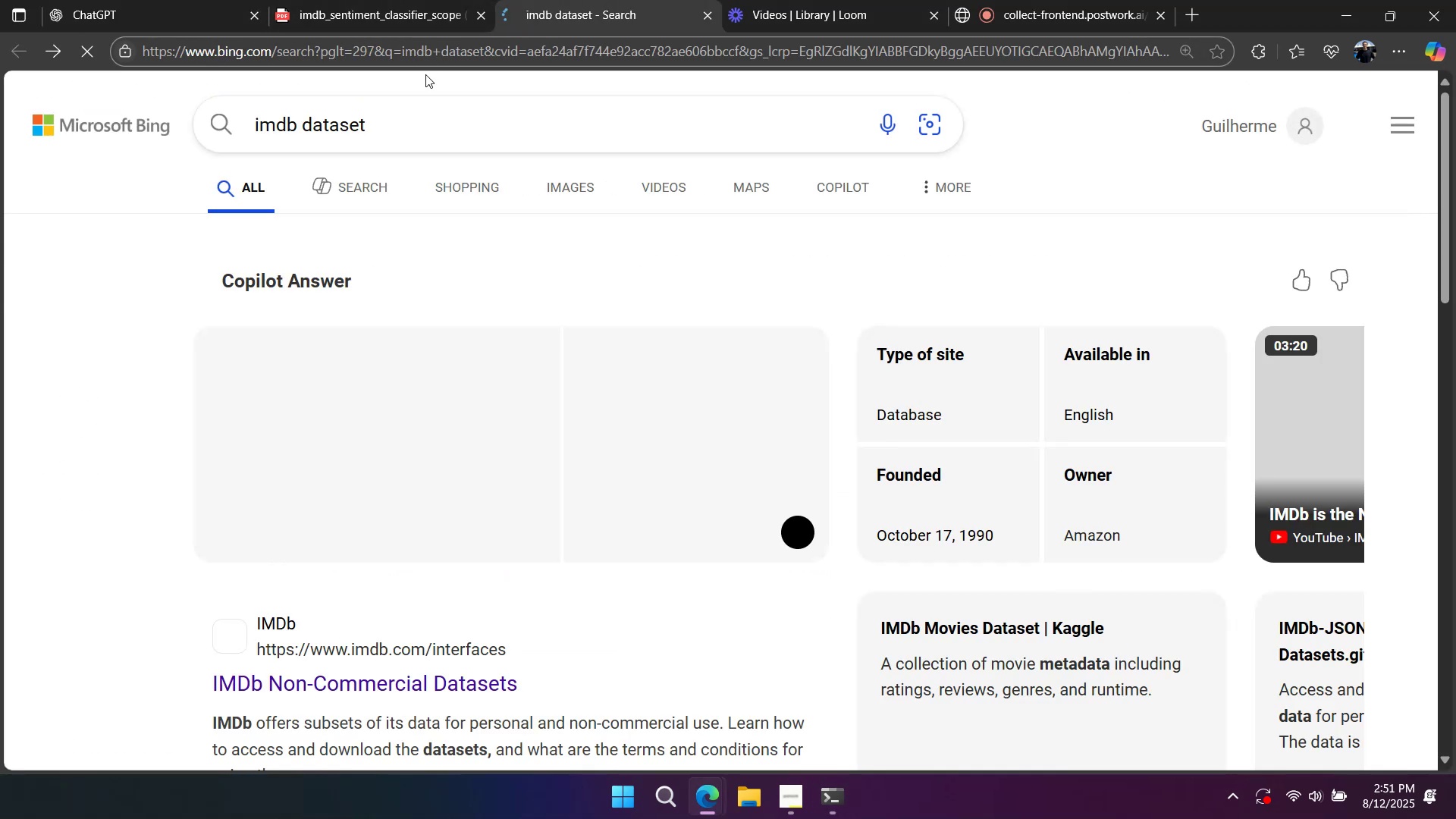 
scroll: coordinate [450, 187], scroll_direction: up, amount: 3.0
 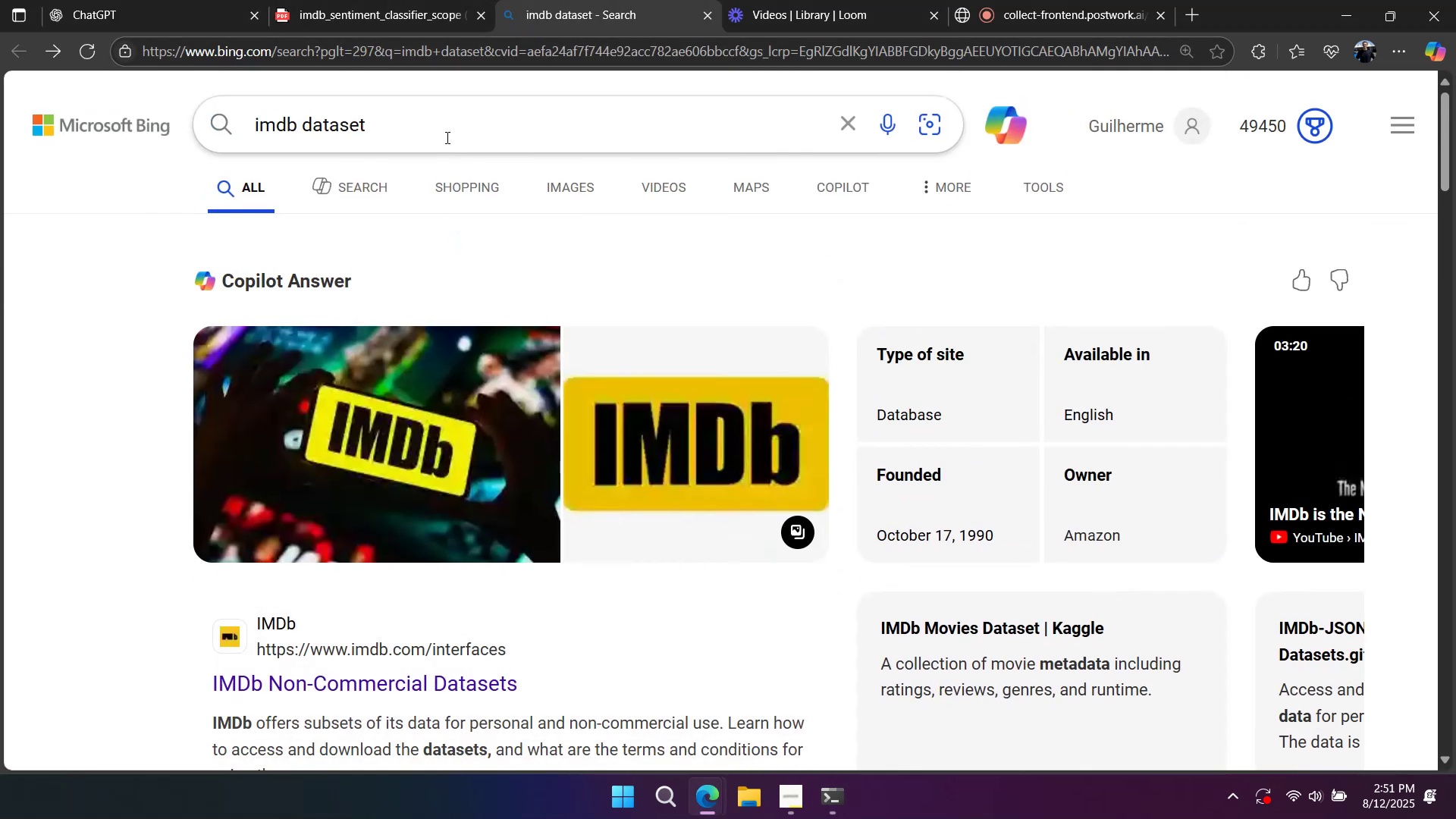 
left_click([446, 137])
 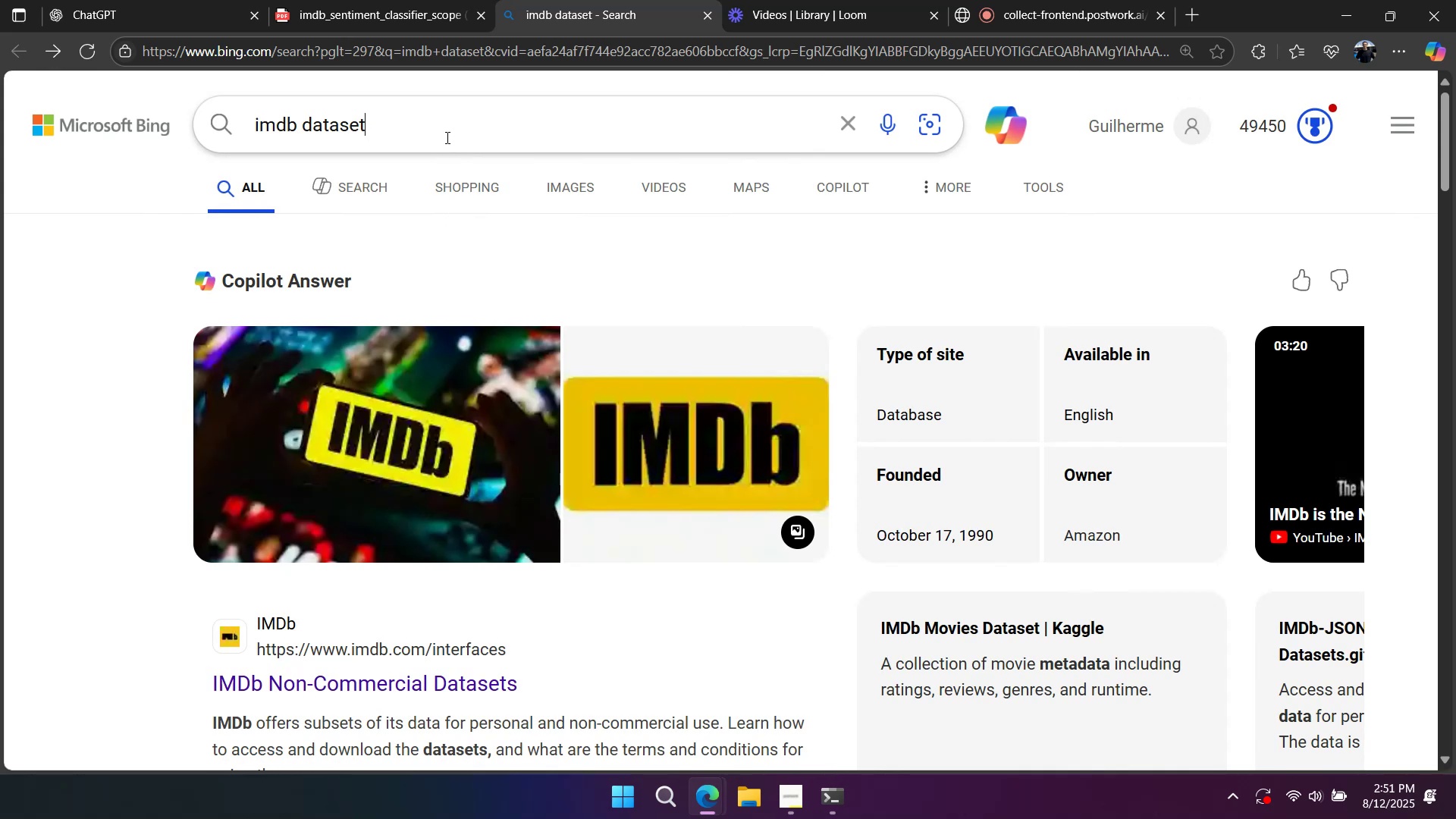 
type( kaggle)
 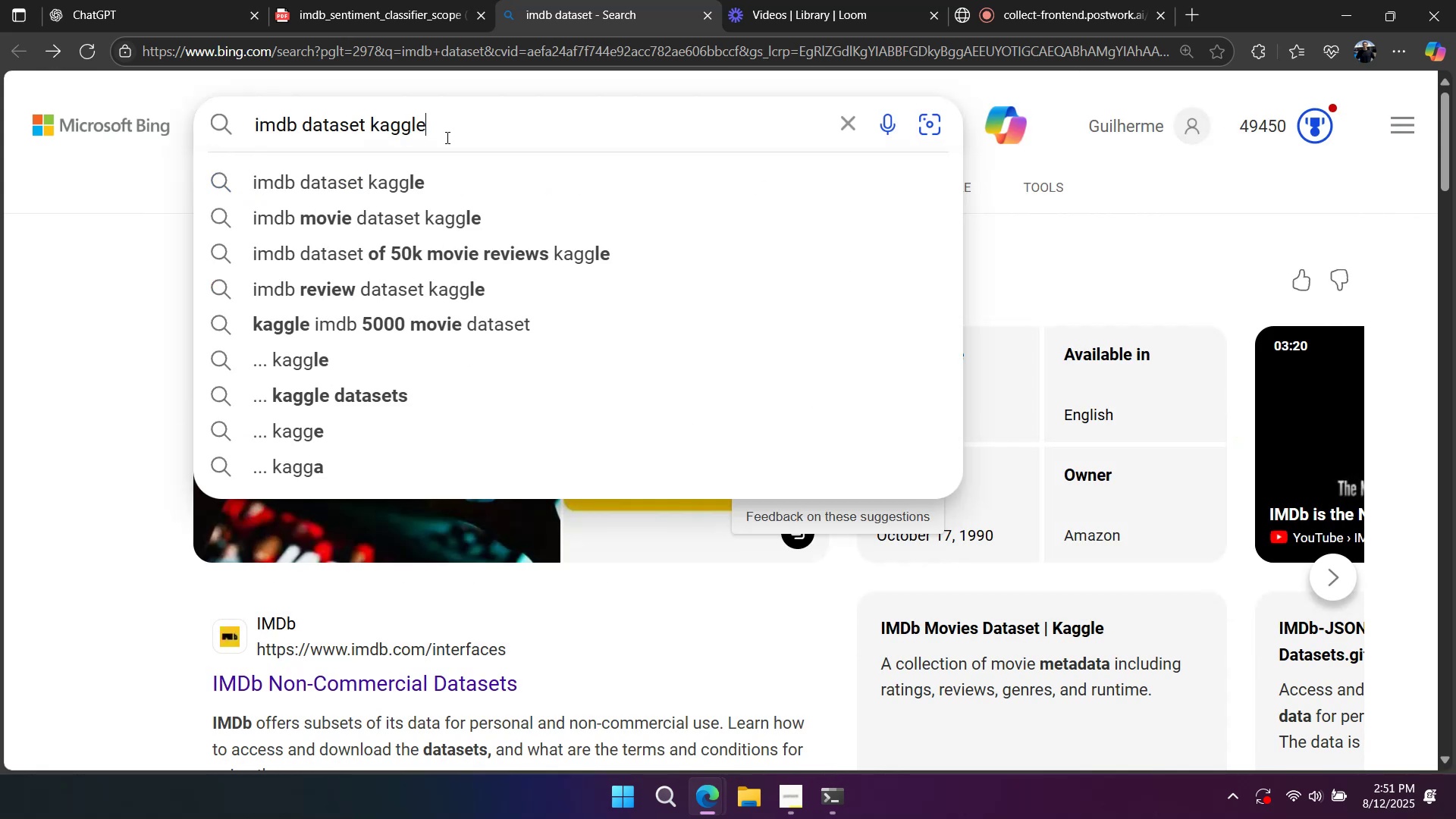 
key(Enter)
 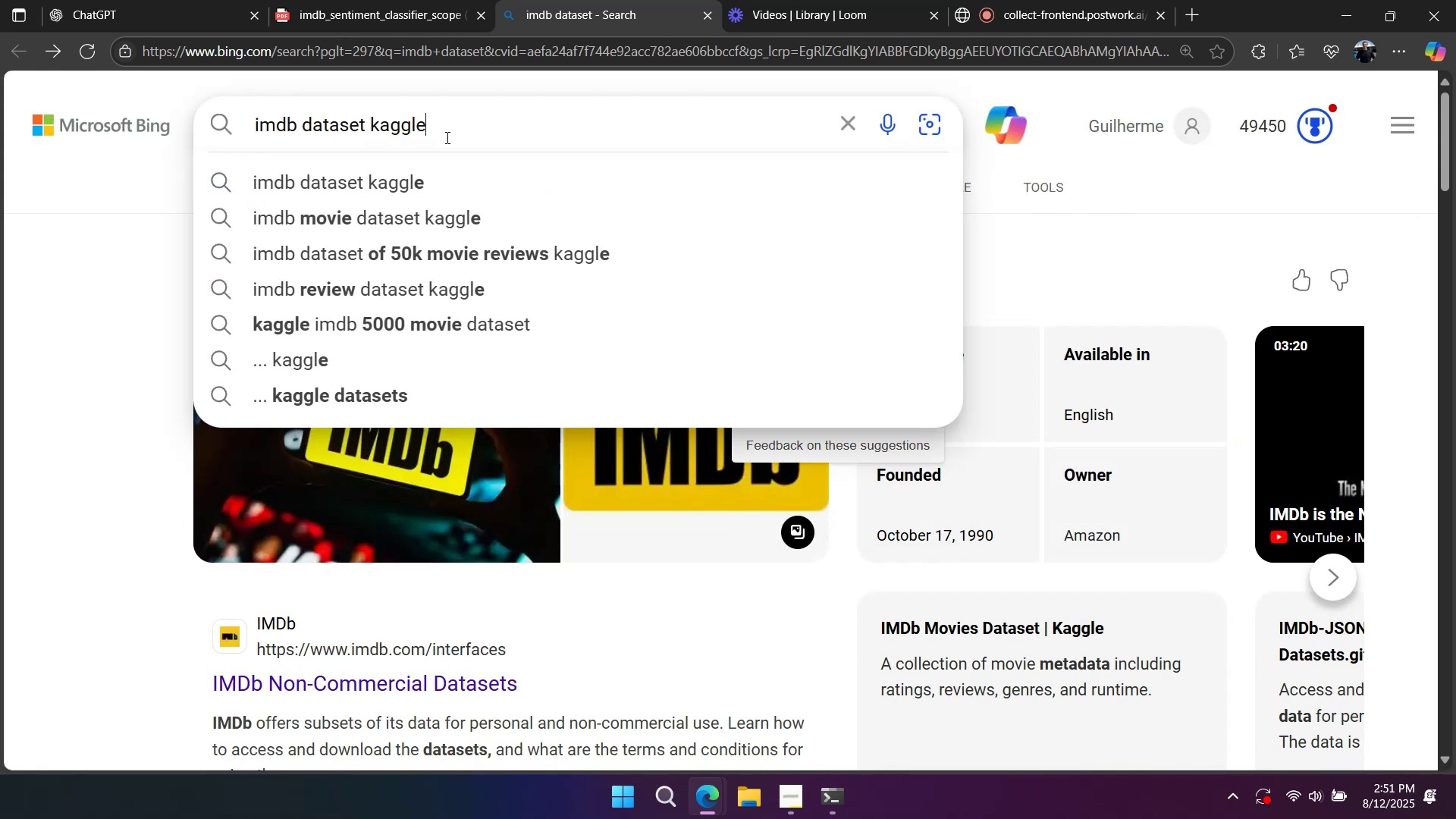 
key(Backslash)
 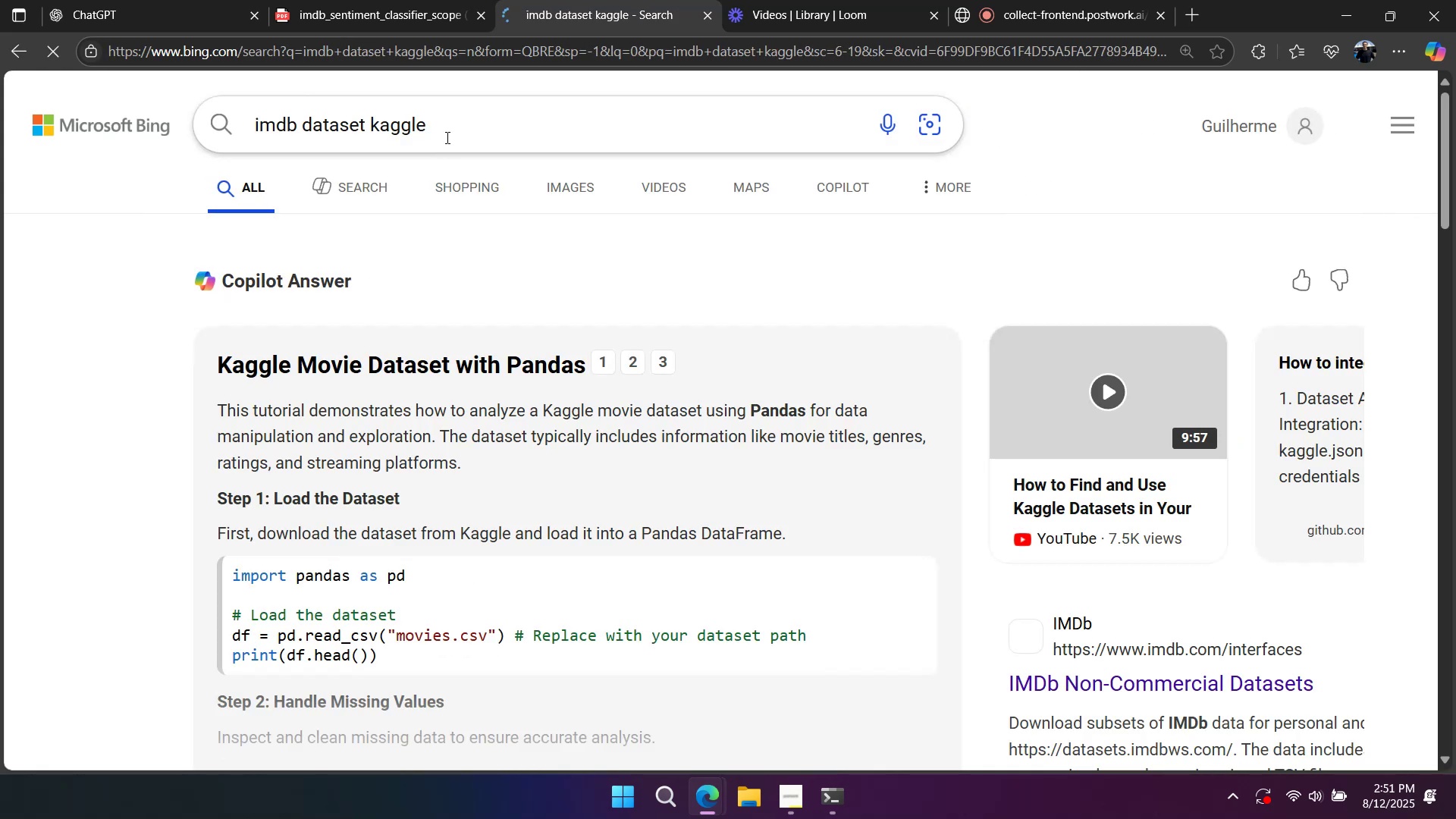 
scroll: coordinate [435, 306], scroll_direction: down, amount: 7.0
 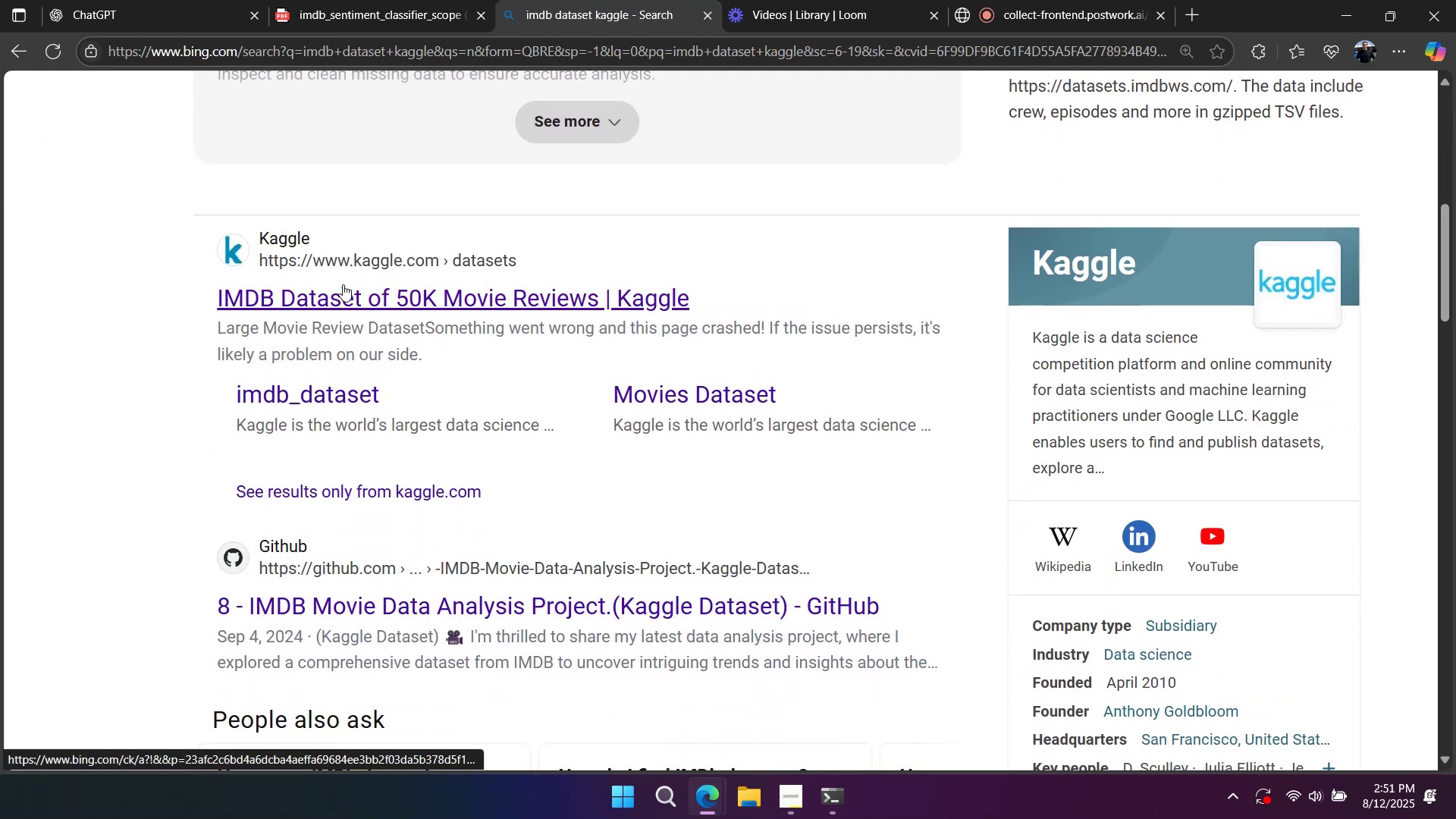 
left_click([426, 302])
 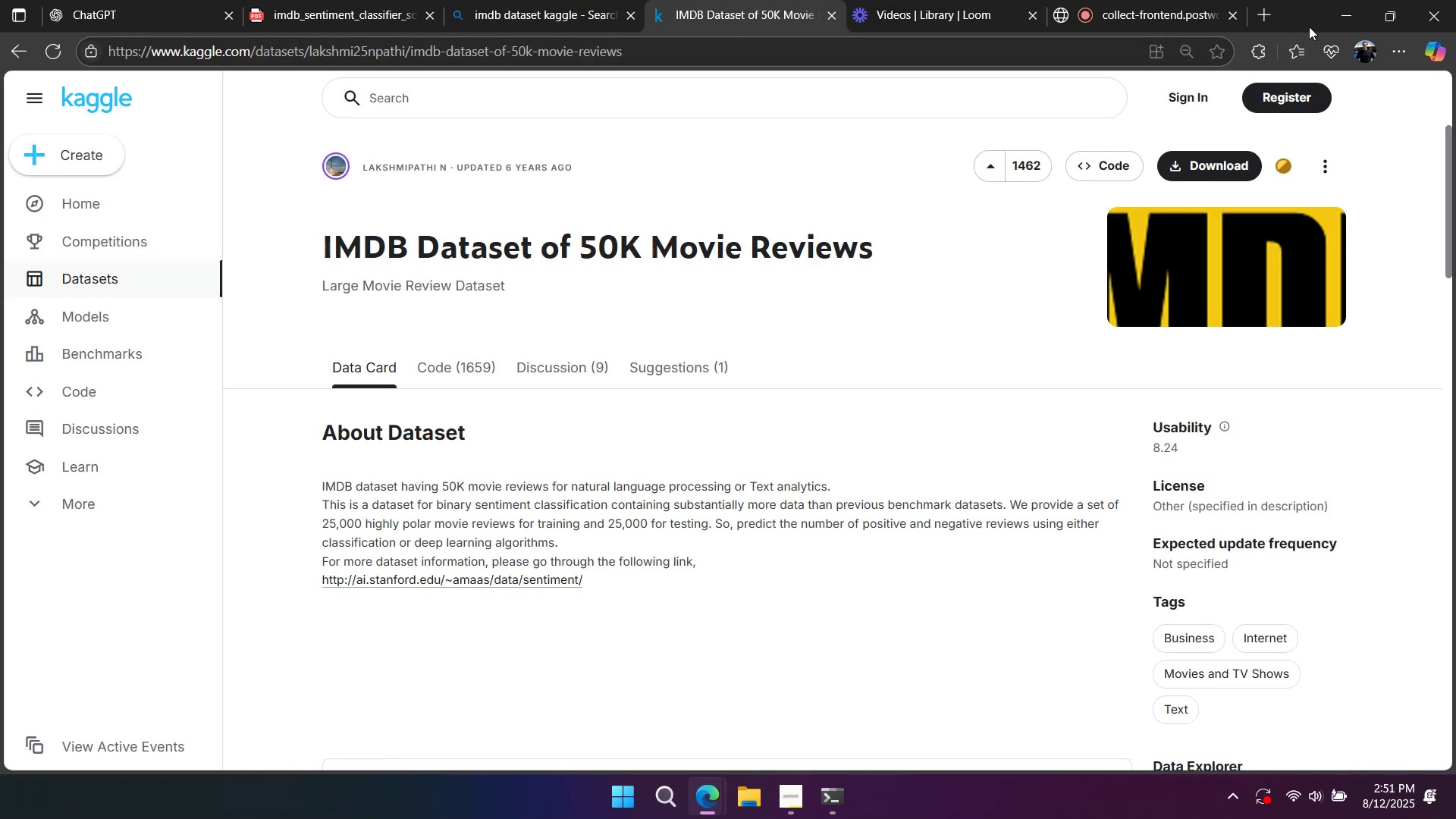 
scroll: coordinate [1059, 258], scroll_direction: down, amount: 6.0
 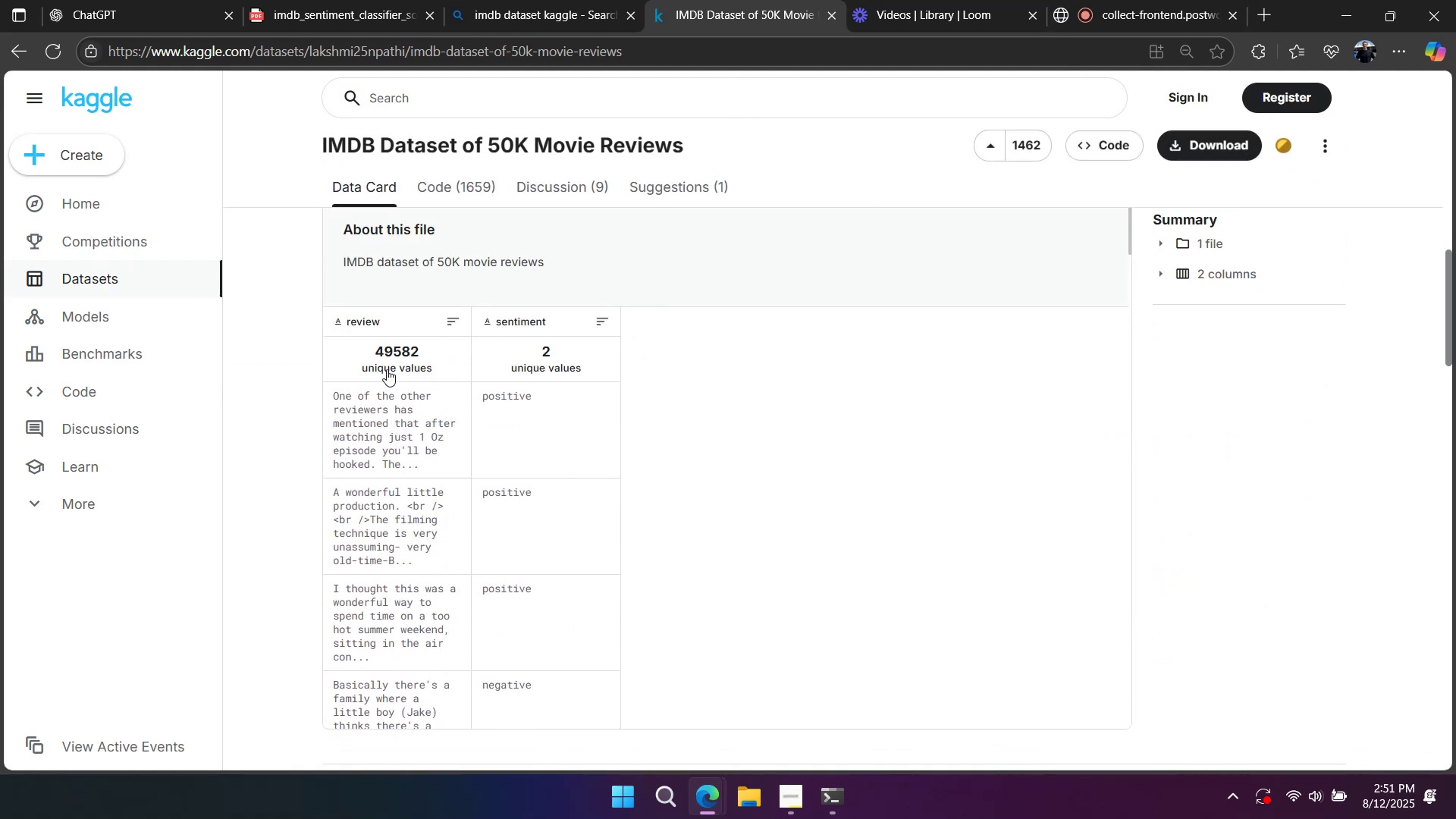 
left_click_drag(start_coordinate=[340, 391], to_coordinate=[417, 557])
 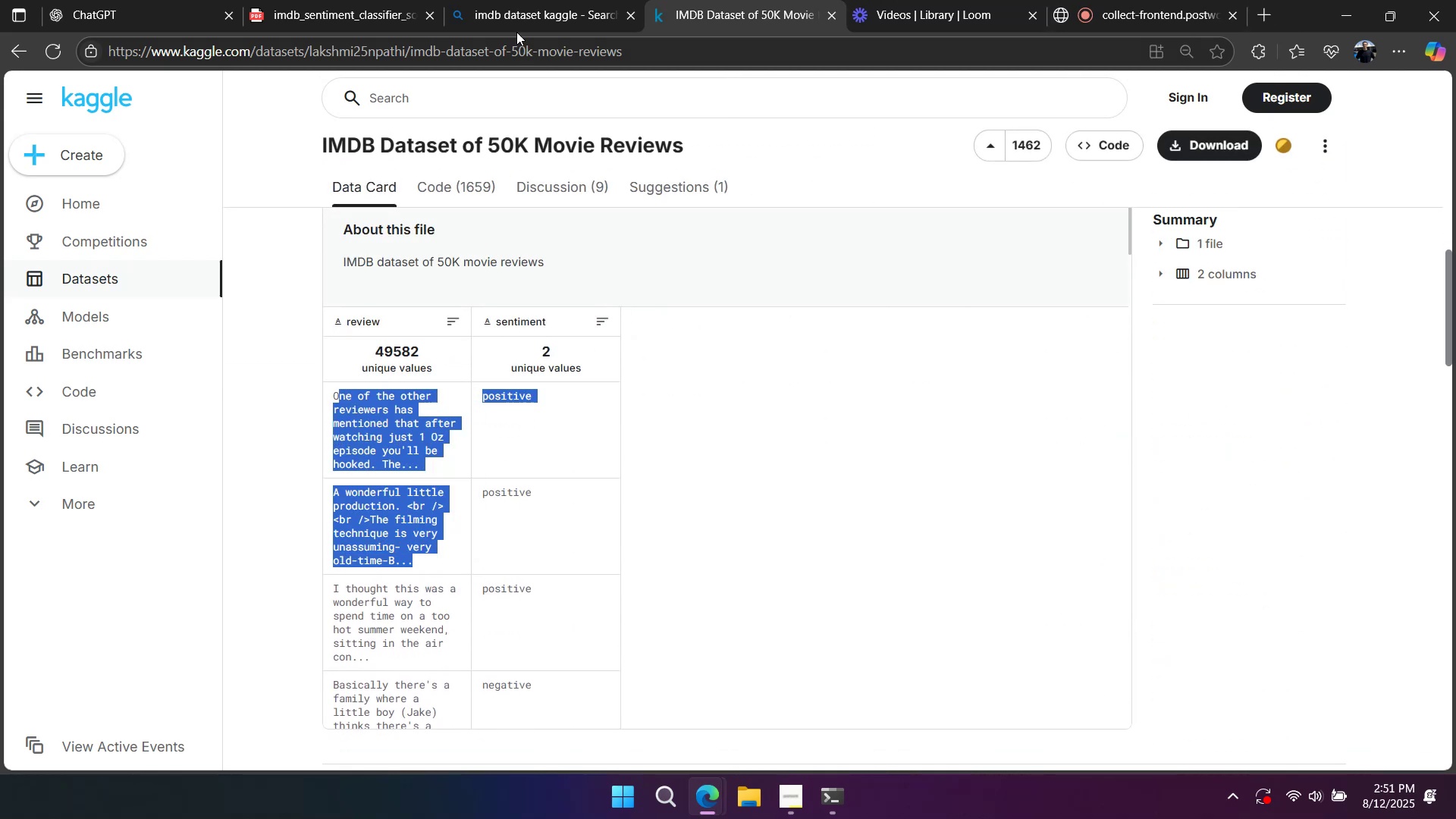 
left_click([519, 22])
 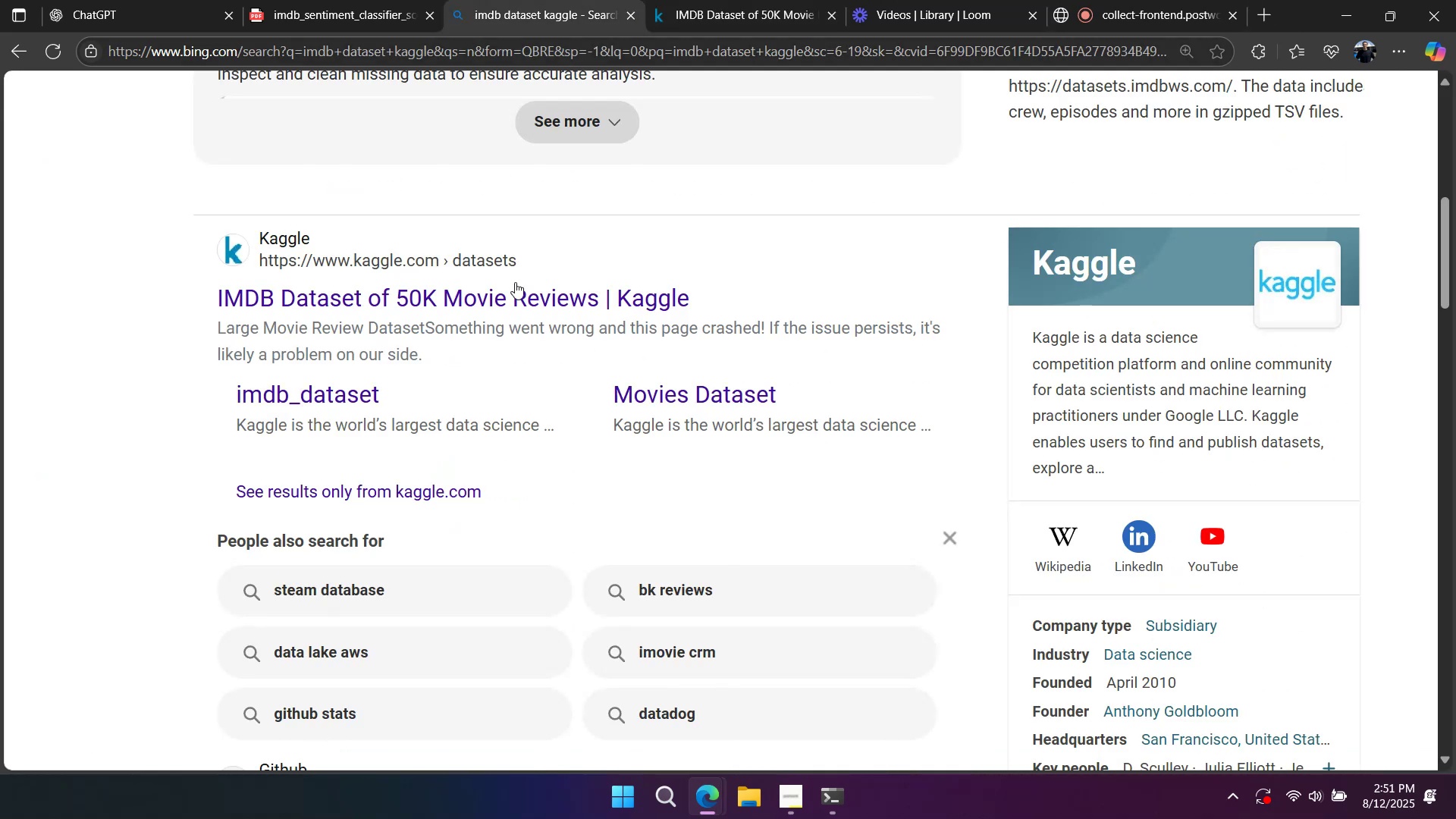 
scroll: coordinate [557, 305], scroll_direction: down, amount: 9.0
 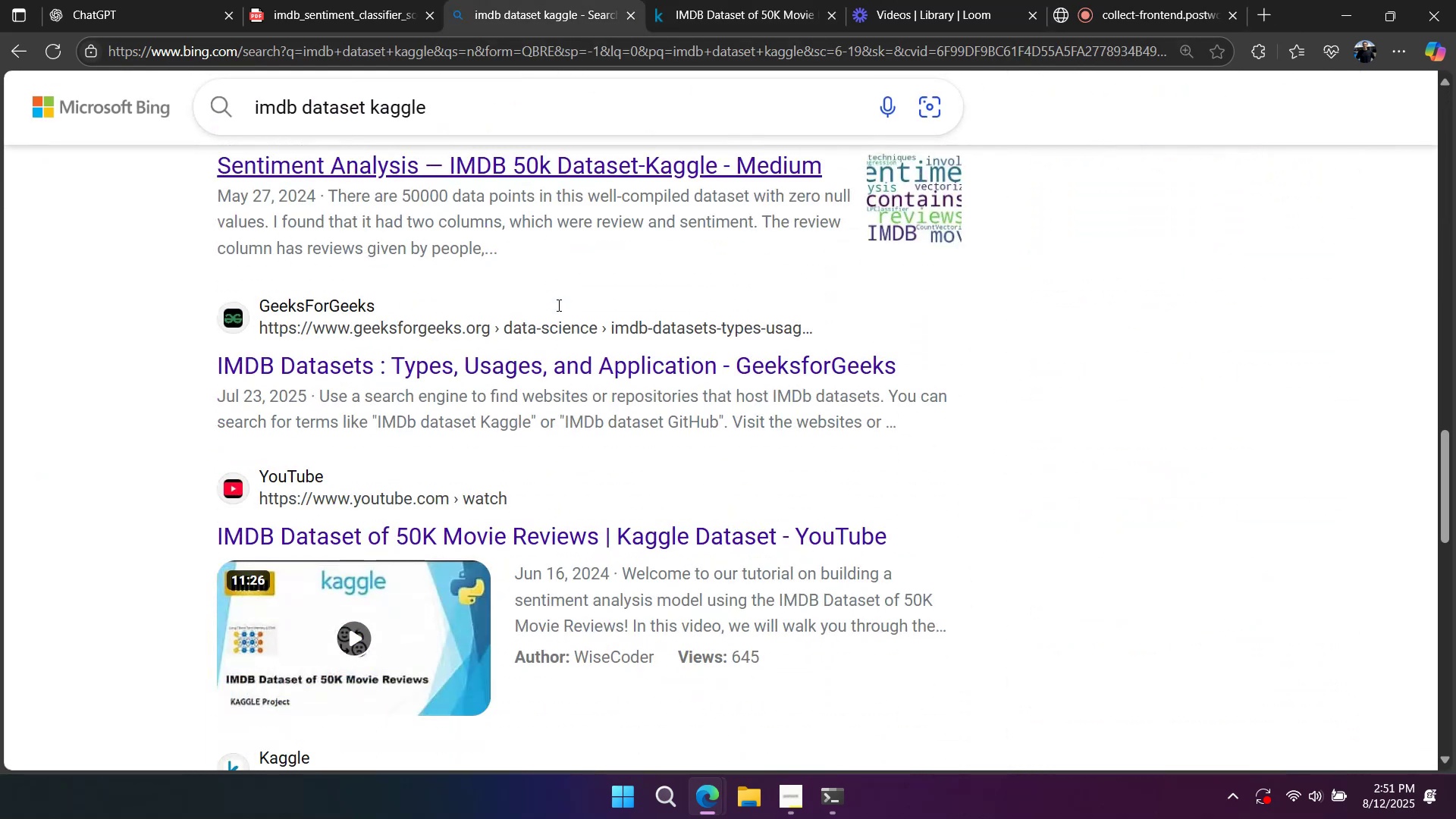 
scroll: coordinate [639, 77], scroll_direction: up, amount: 19.0
 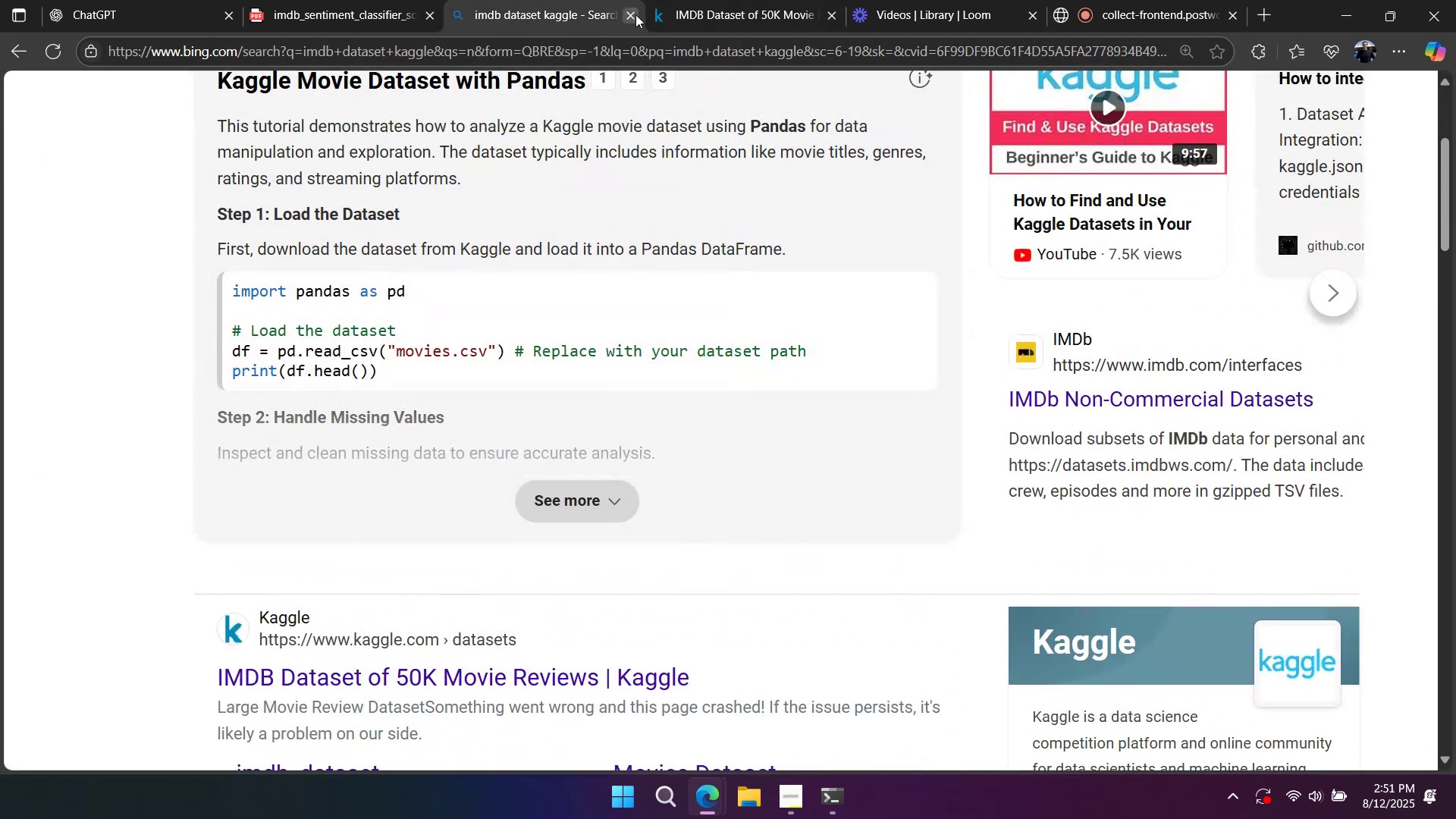 
left_click([635, 14])
 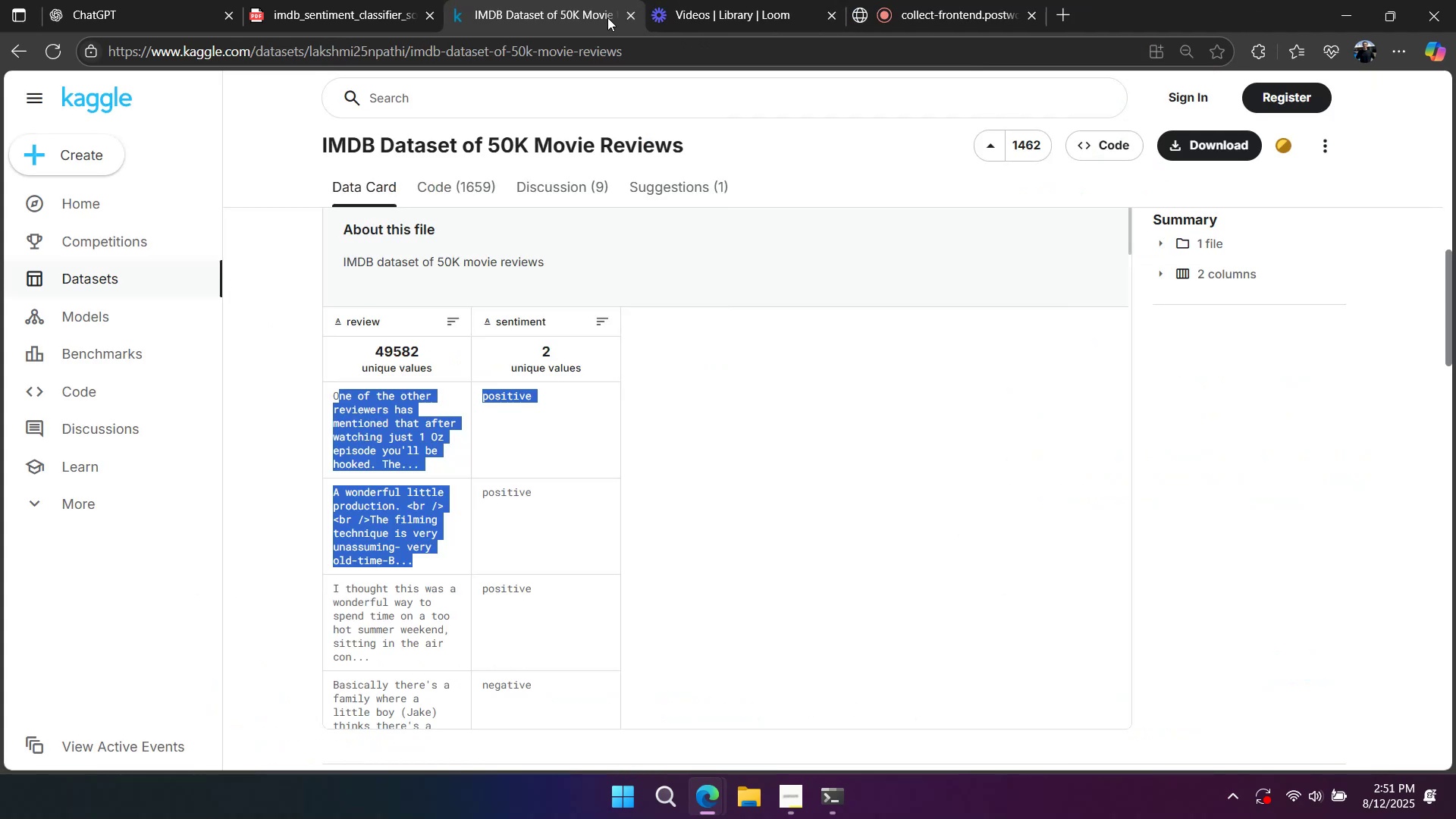 
left_click([591, 14])
 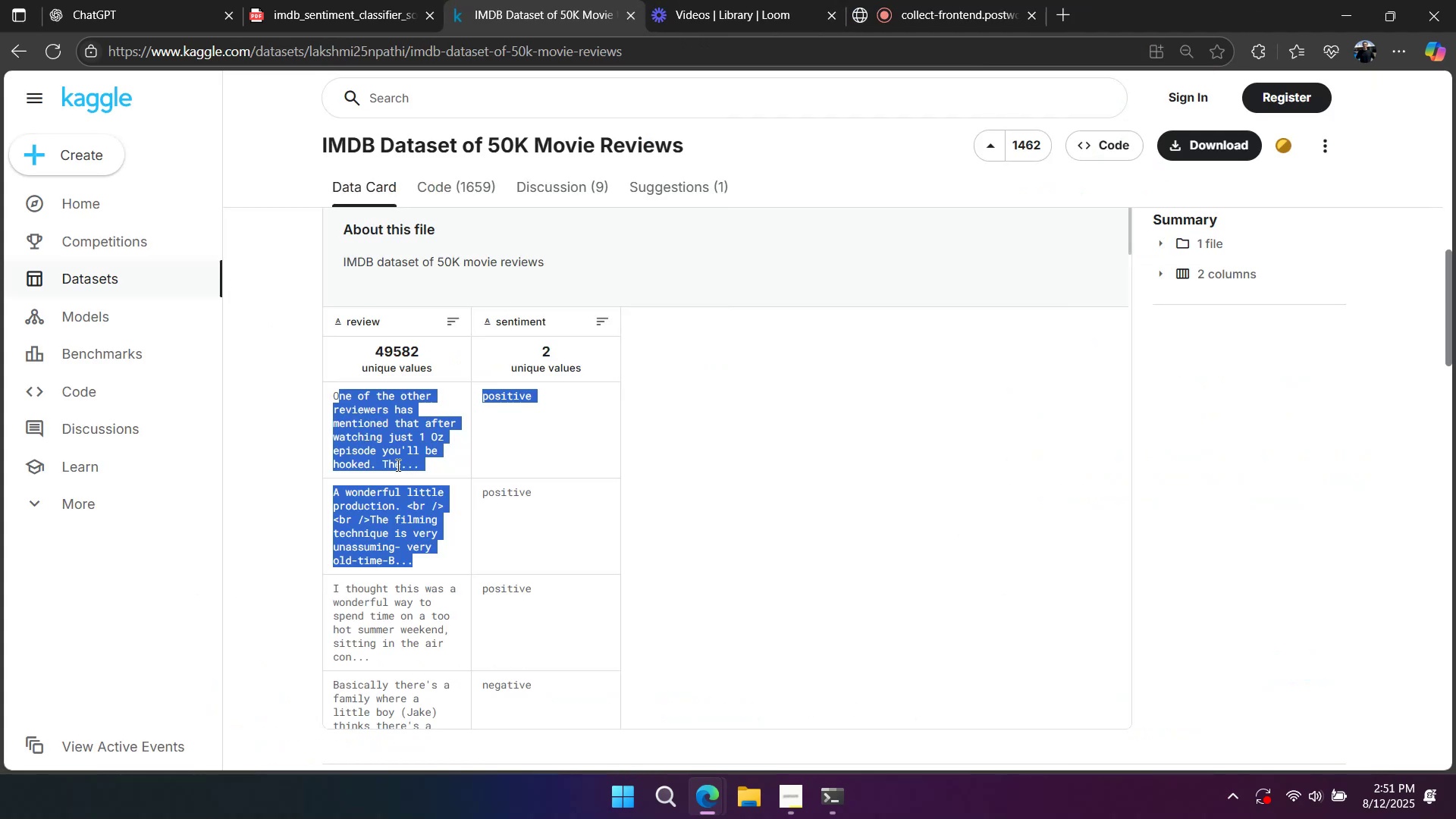 
left_click_drag(start_coordinate=[354, 440], to_coordinate=[389, 446])
 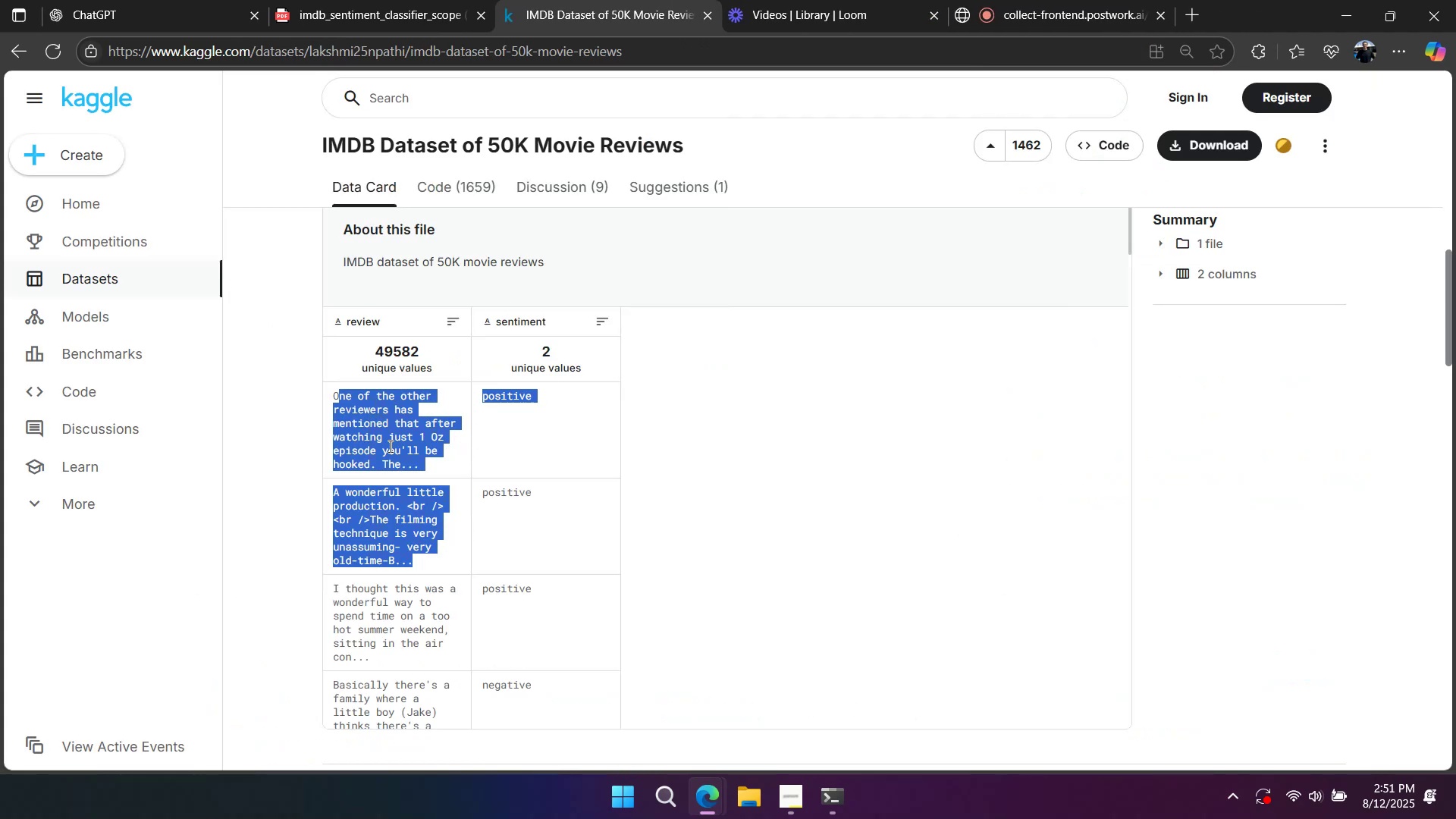 
left_click([389, 446])
 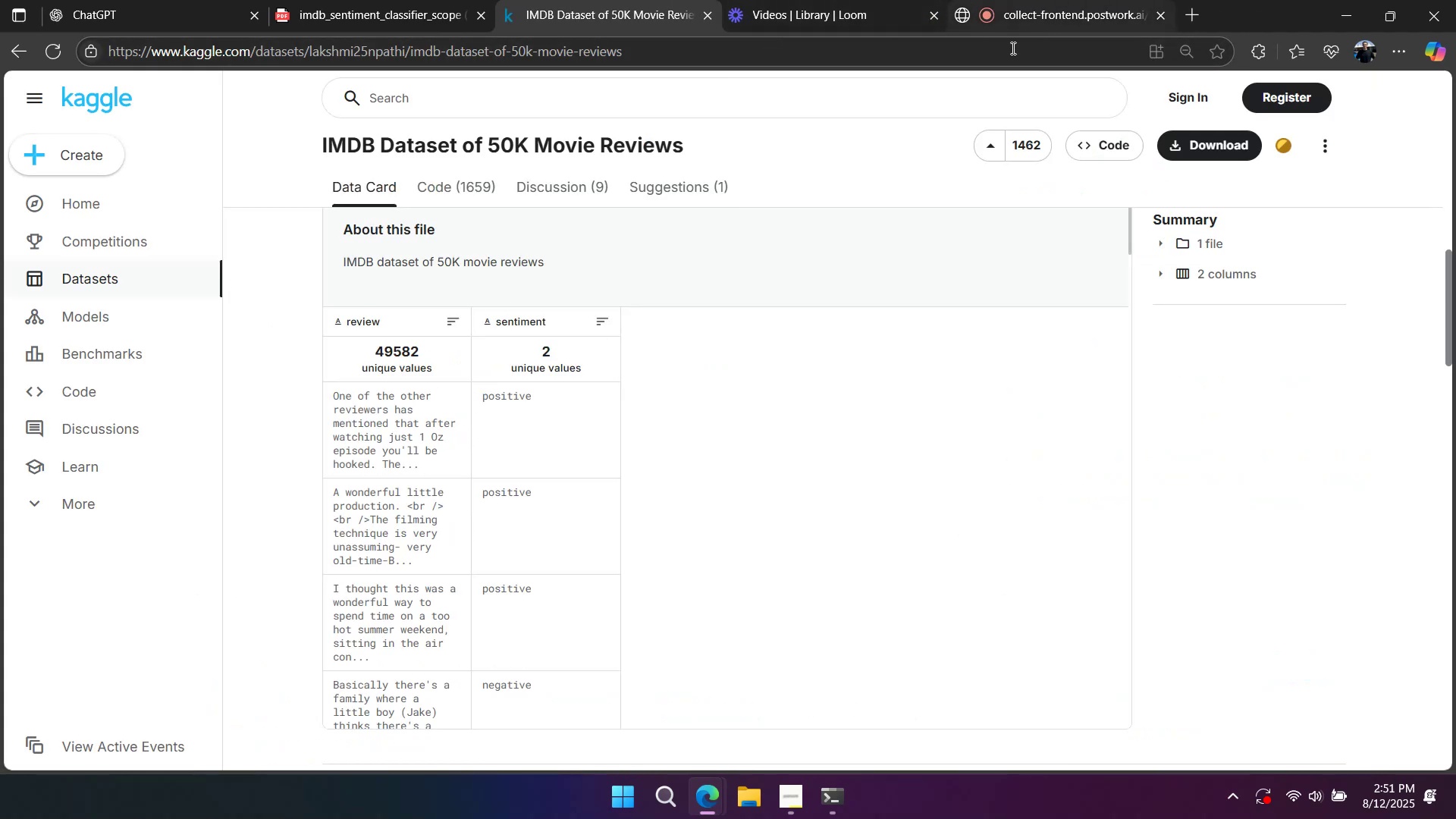 
left_click([1341, 12])
 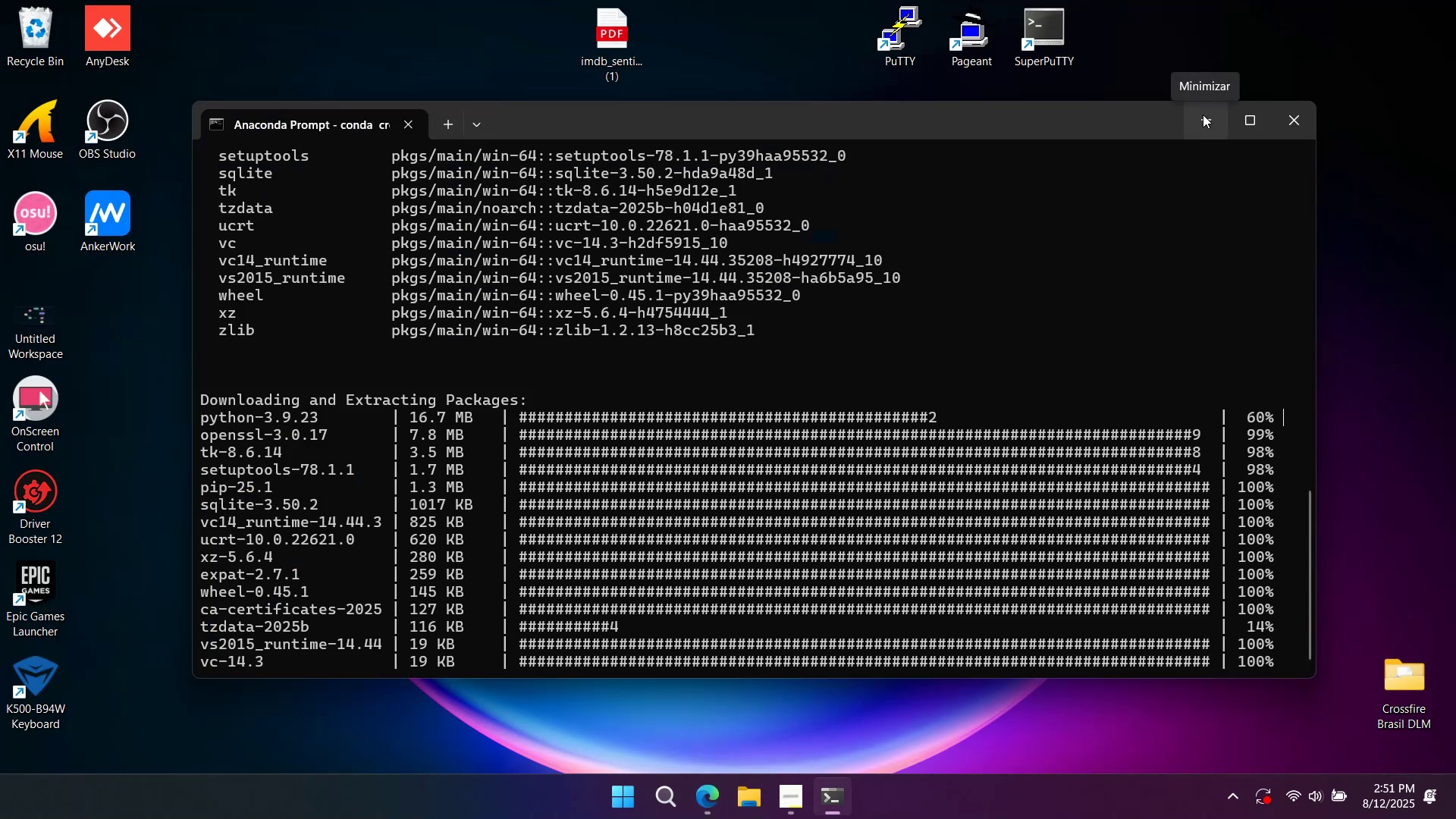 
double_click([530, 293])
 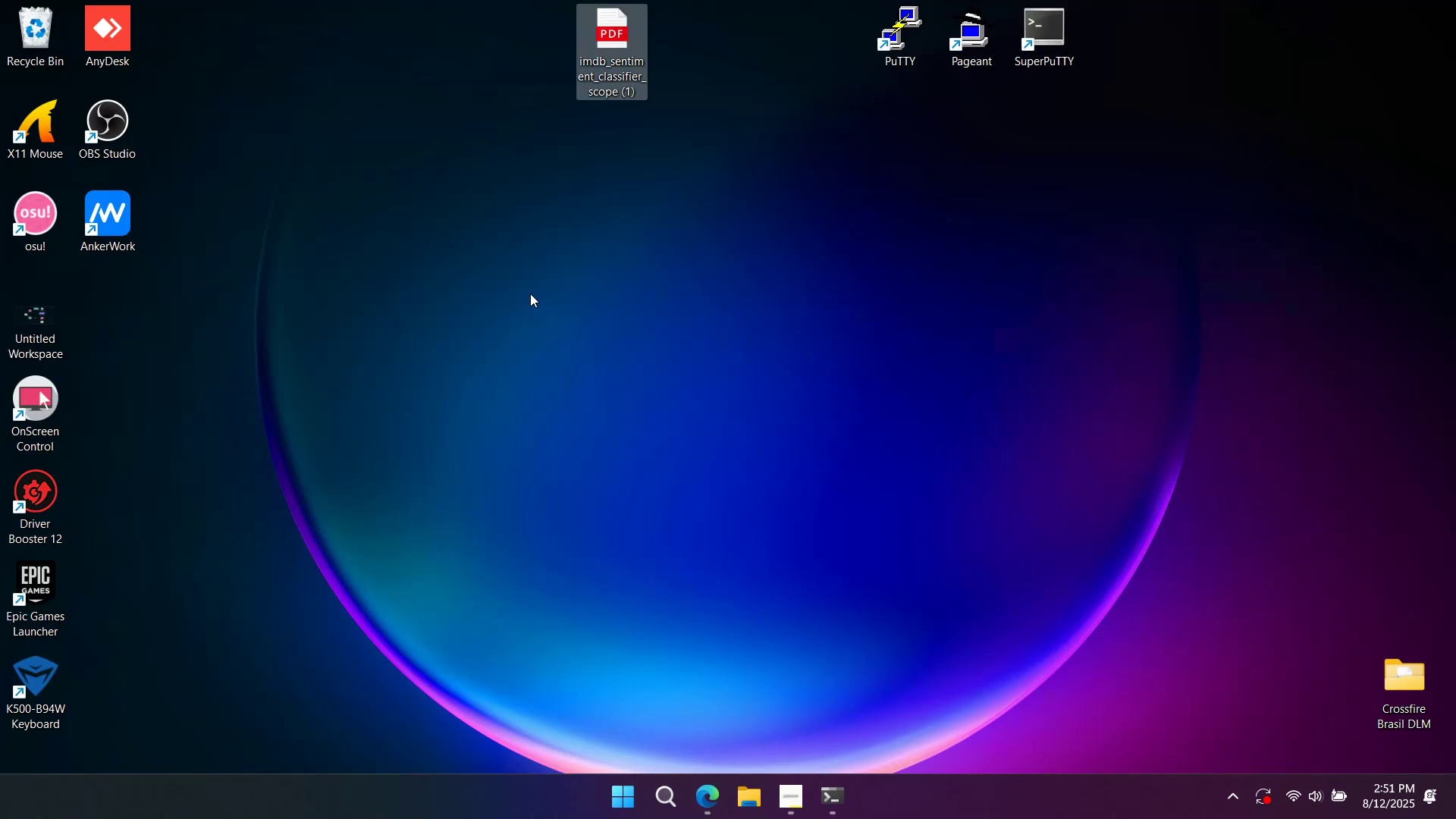 
right_click([530, 293])
 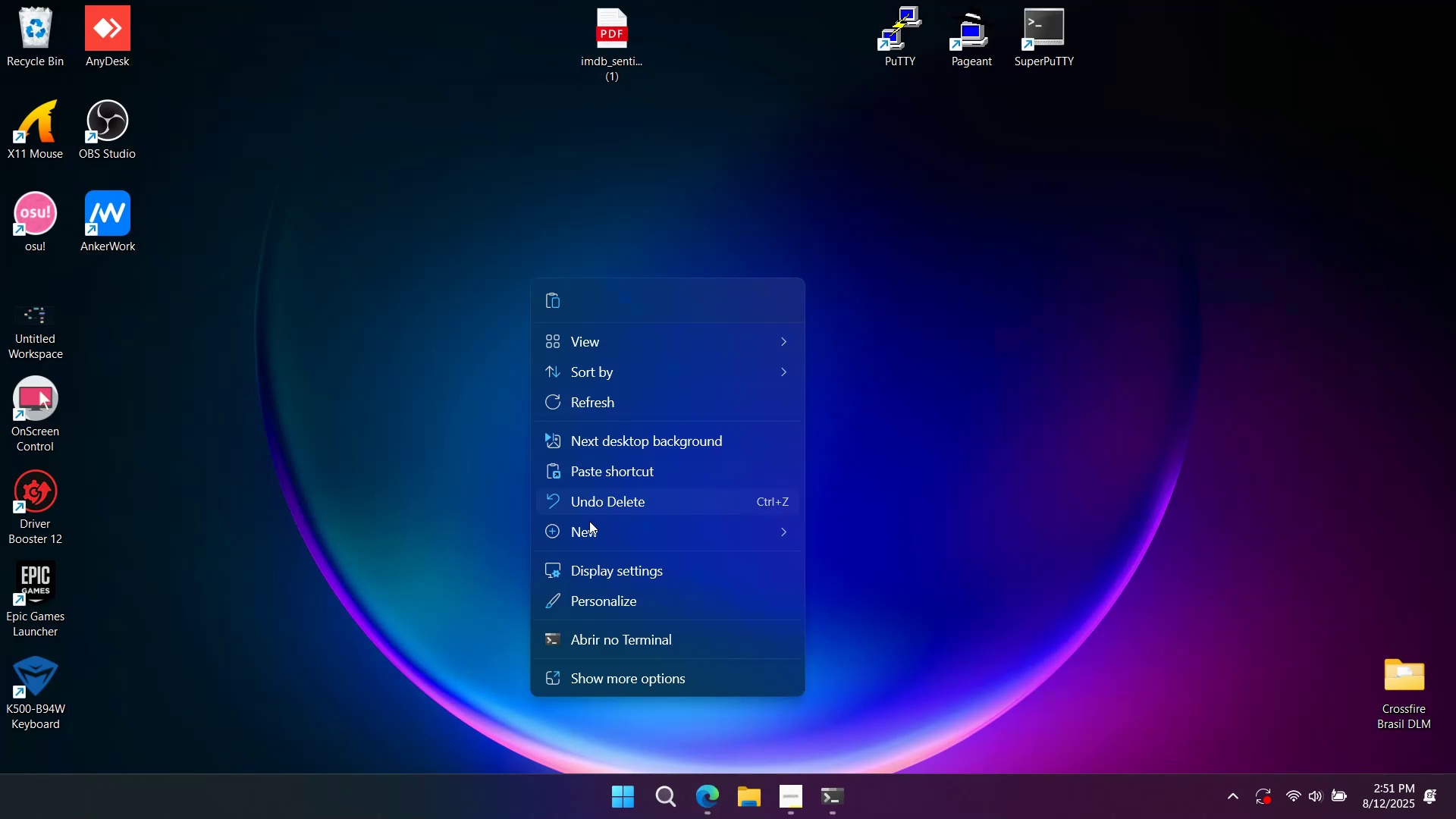 
left_click([590, 538])
 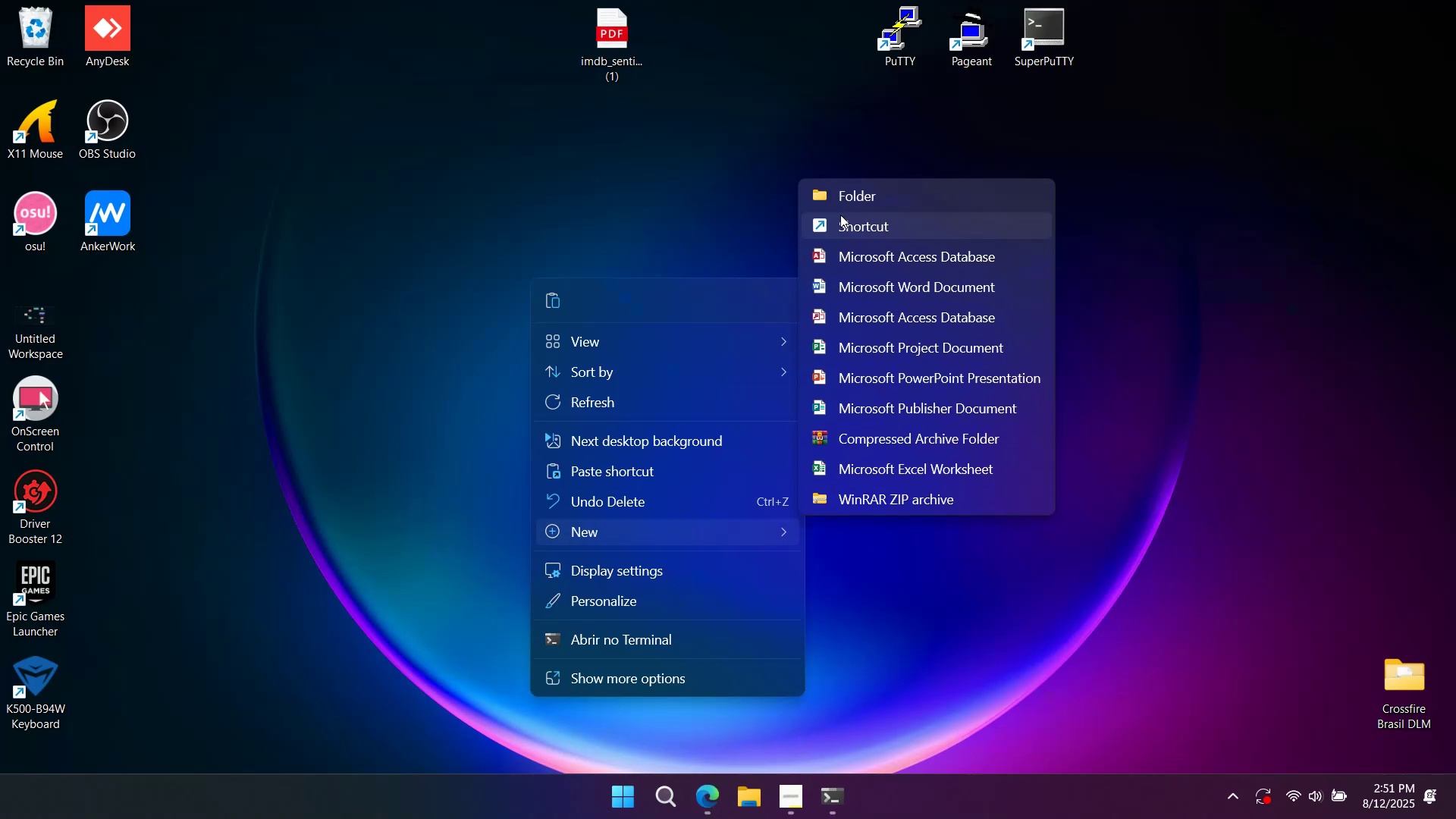 
left_click([843, 190])
 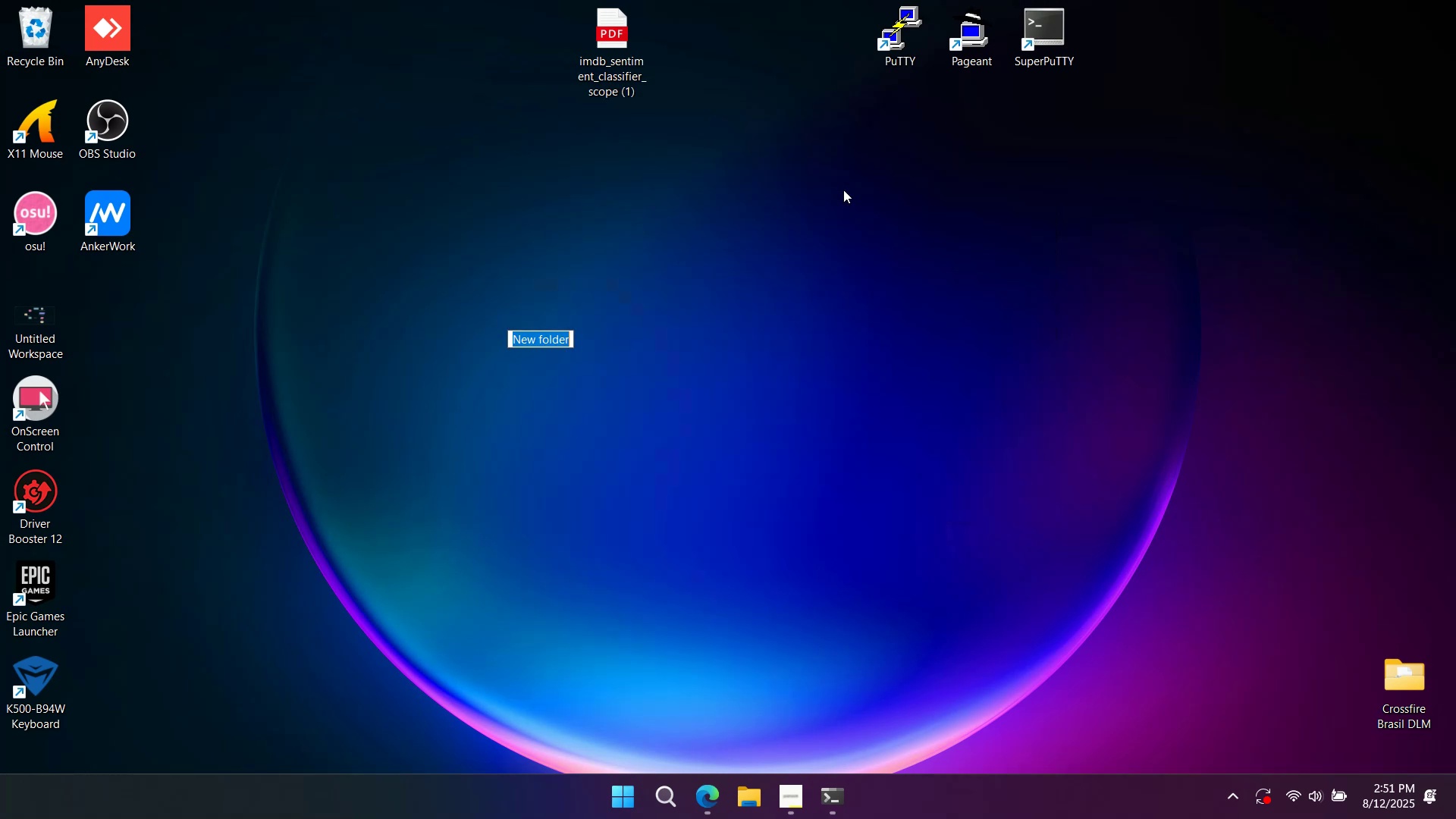 
type(imdb seni)
key(Backspace)
type(timent classifier)
 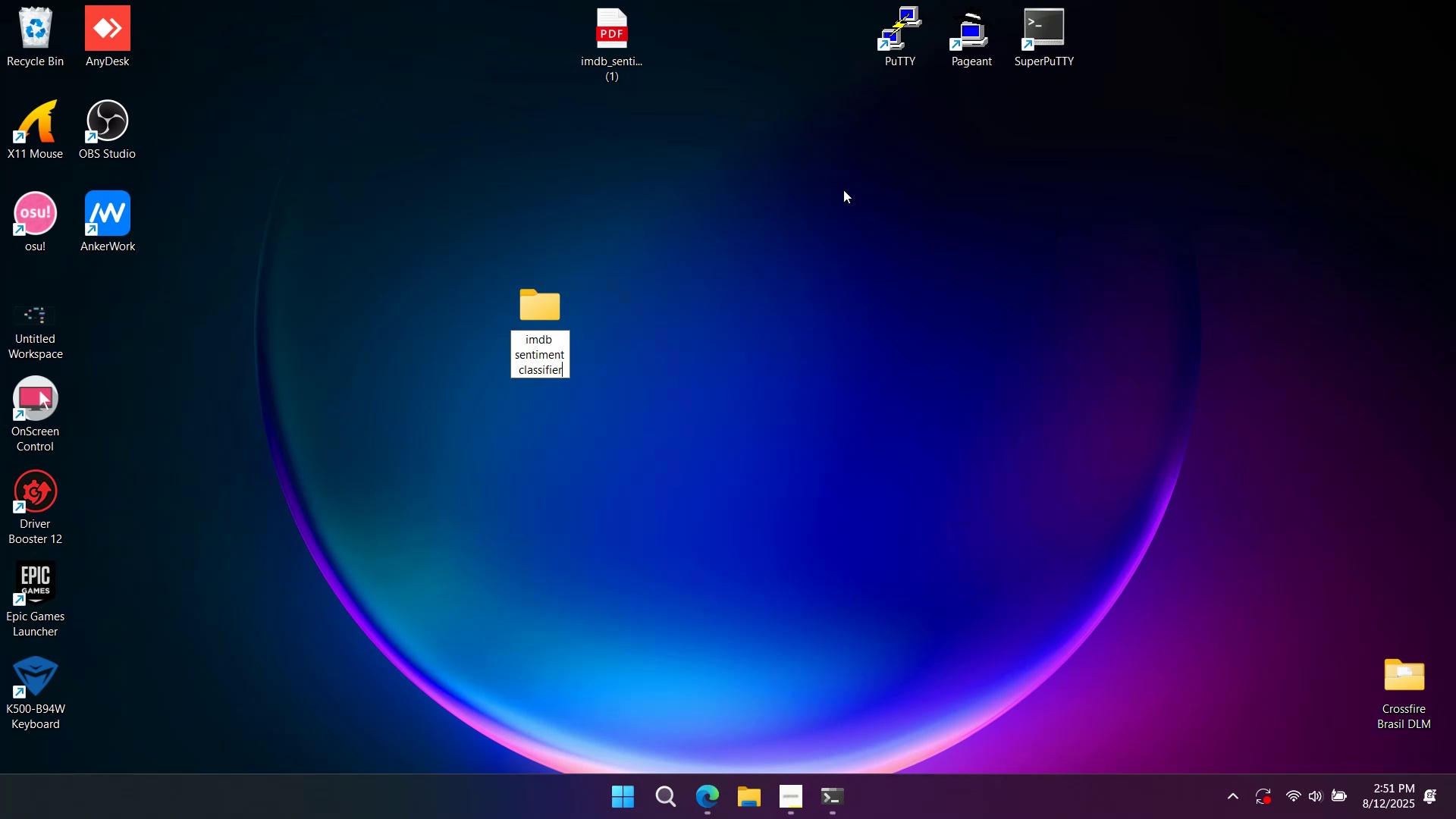 
key(Enter)
 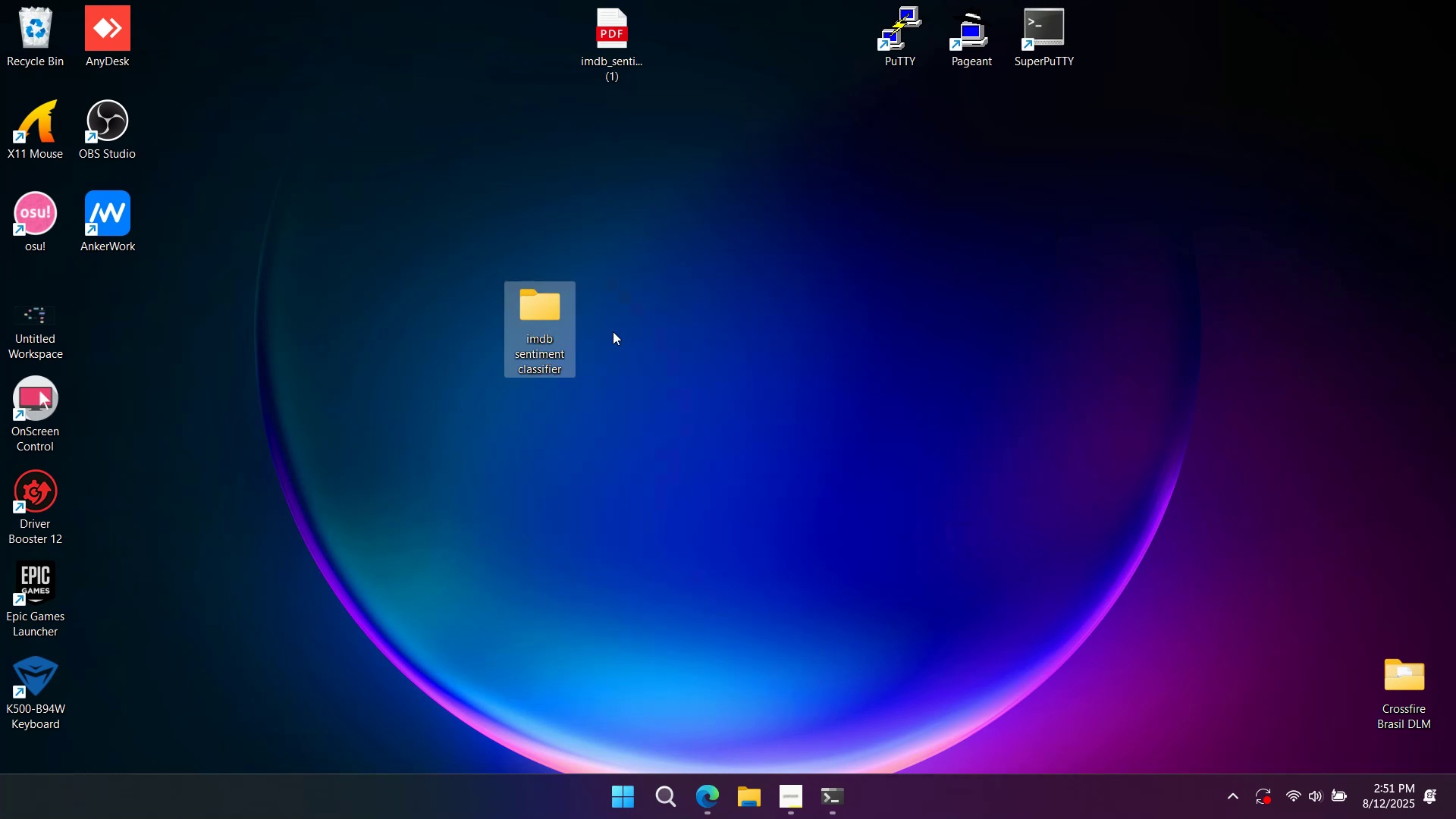 
left_click_drag(start_coordinate=[554, 304], to_coordinate=[552, 50])
 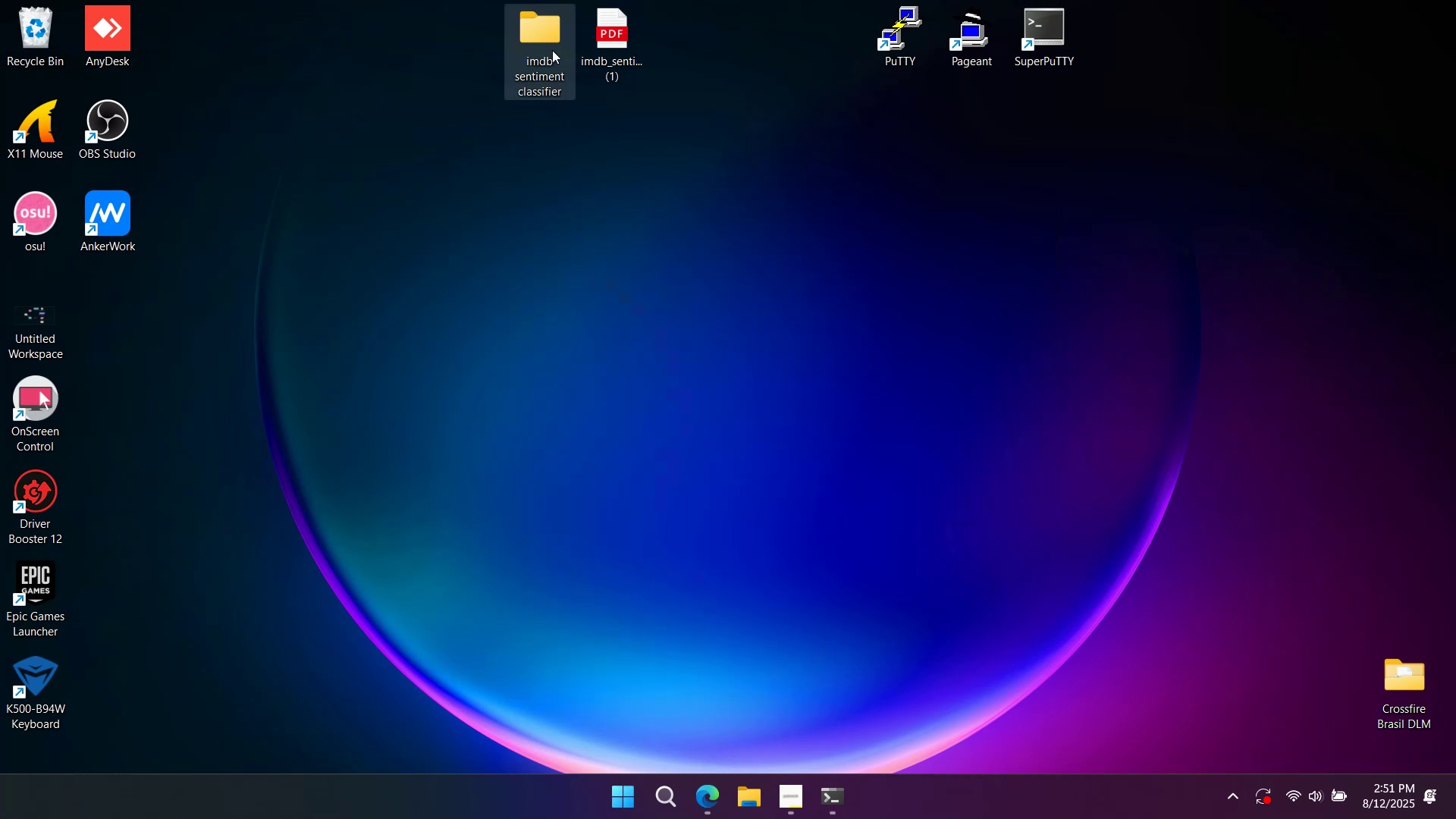 
double_click([552, 50])
 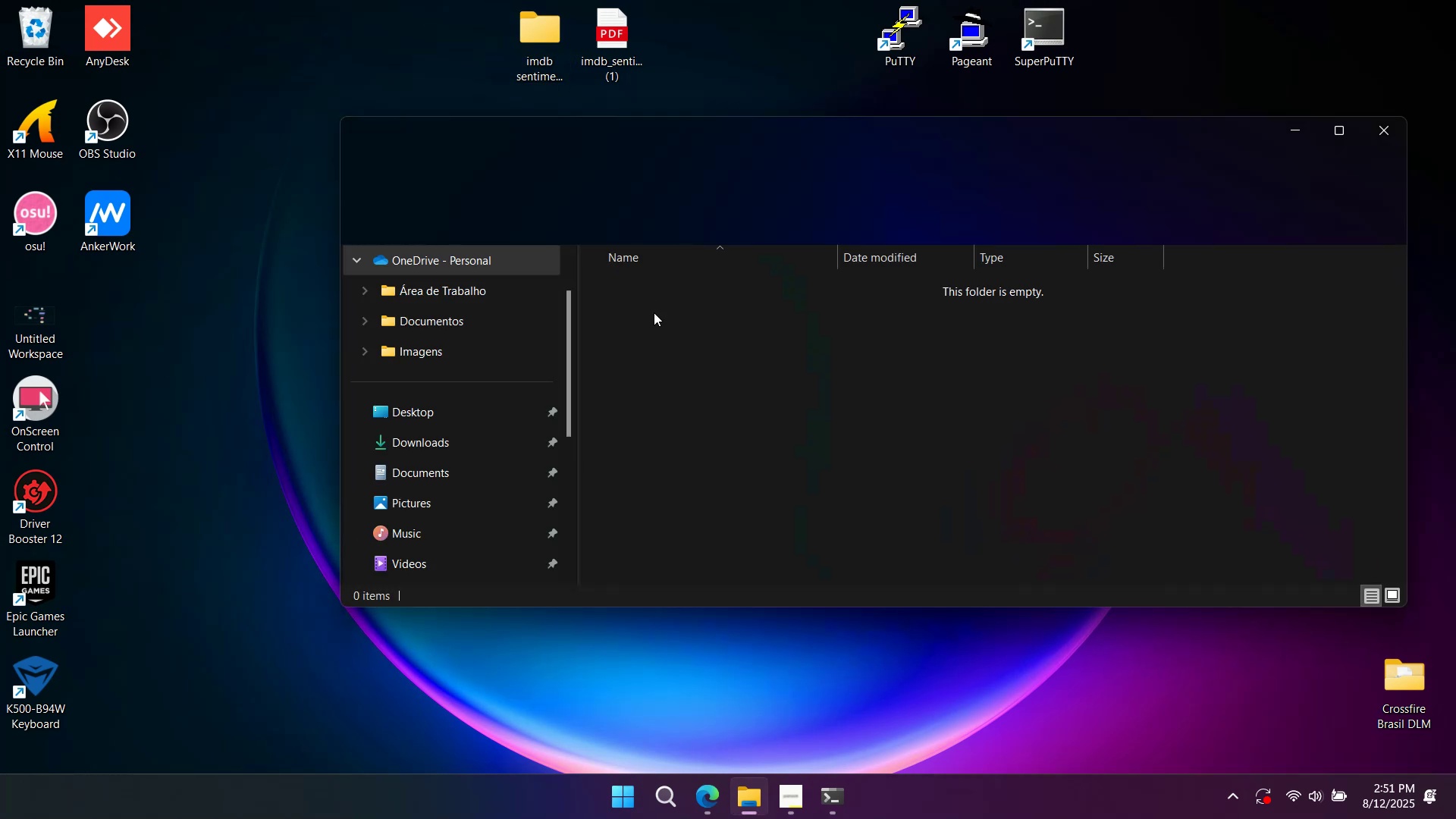 
right_click([652, 352])
 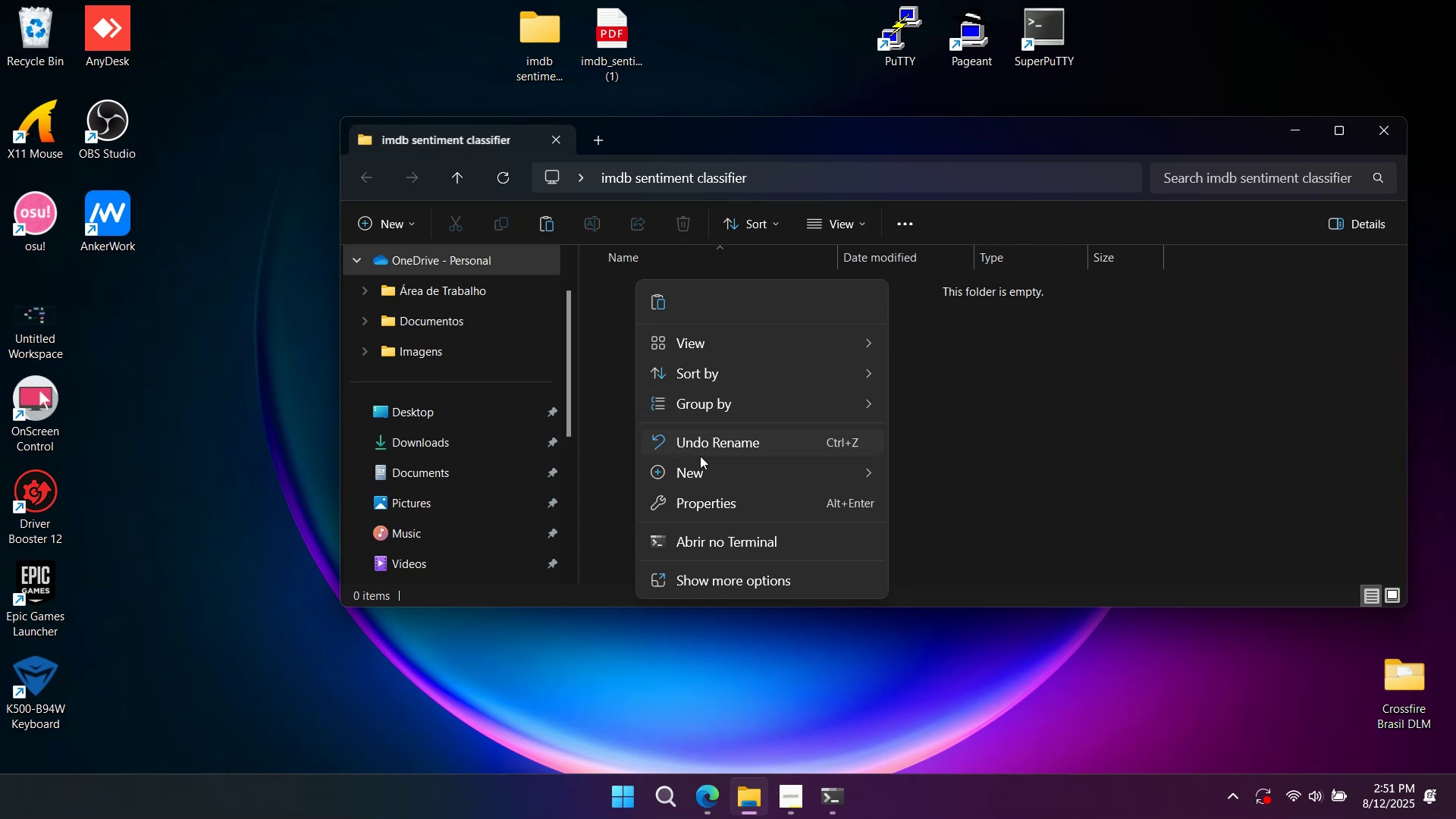 
left_click([701, 467])
 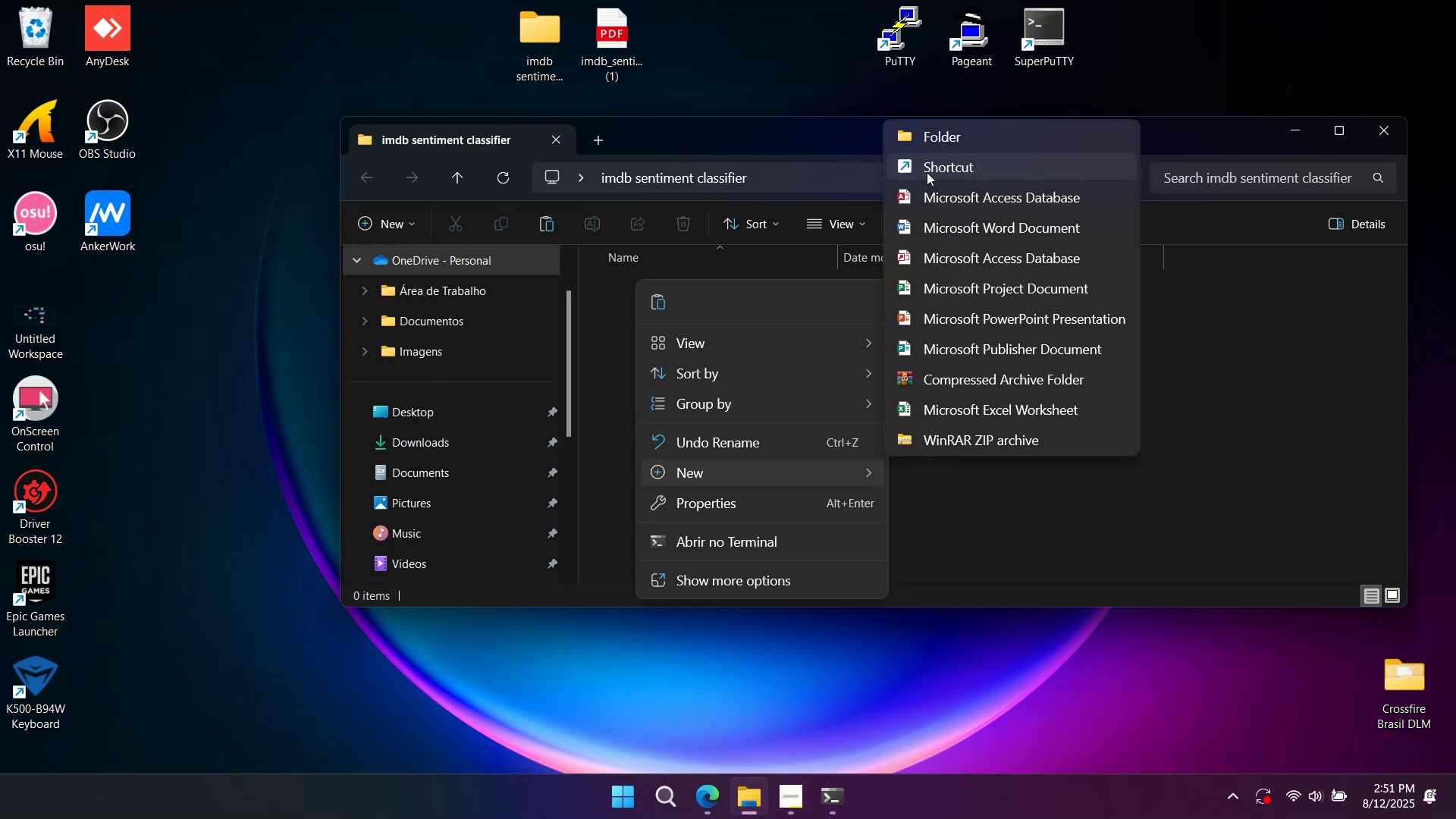 
left_click([931, 138])
 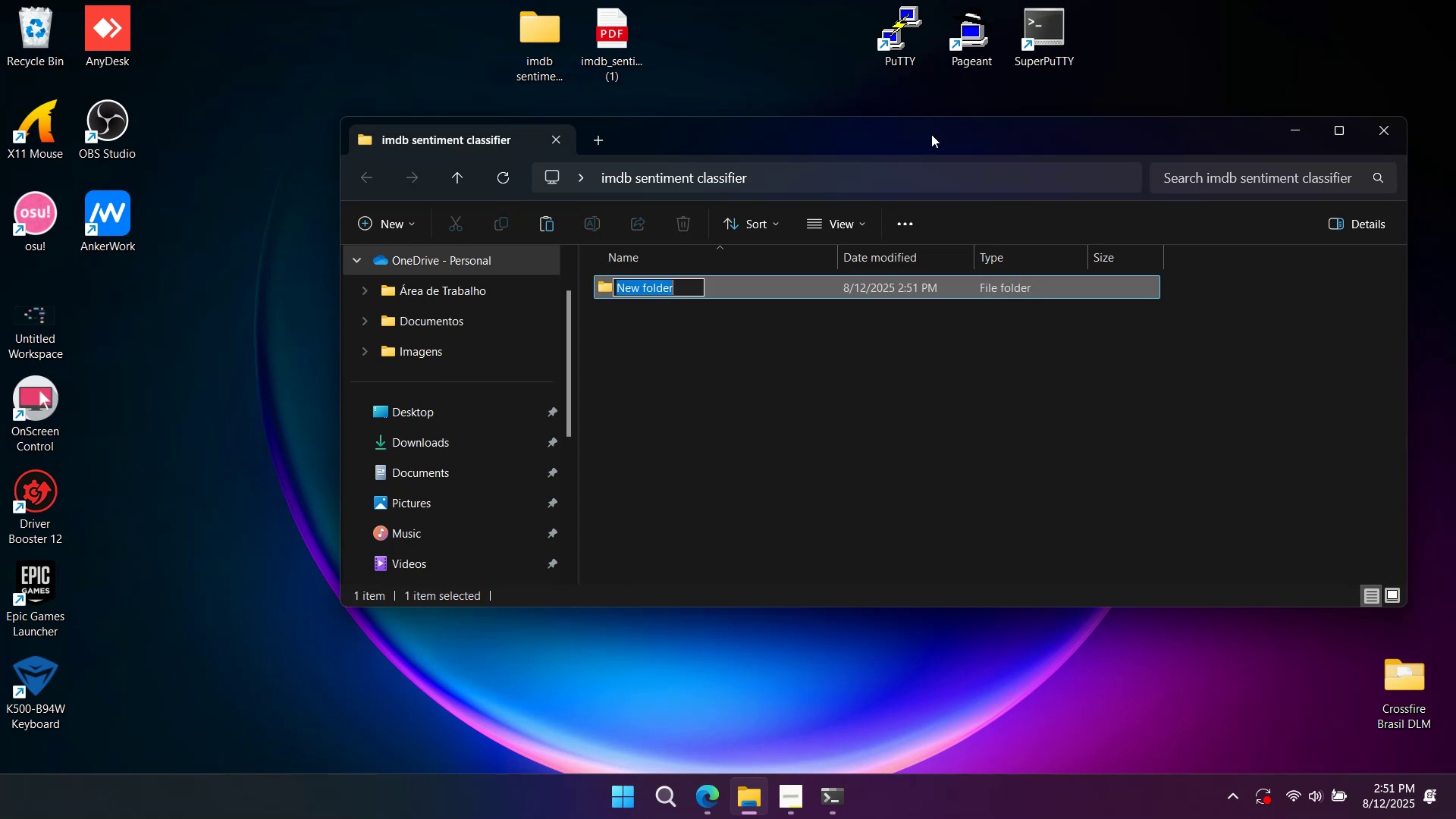 
type(documents)
 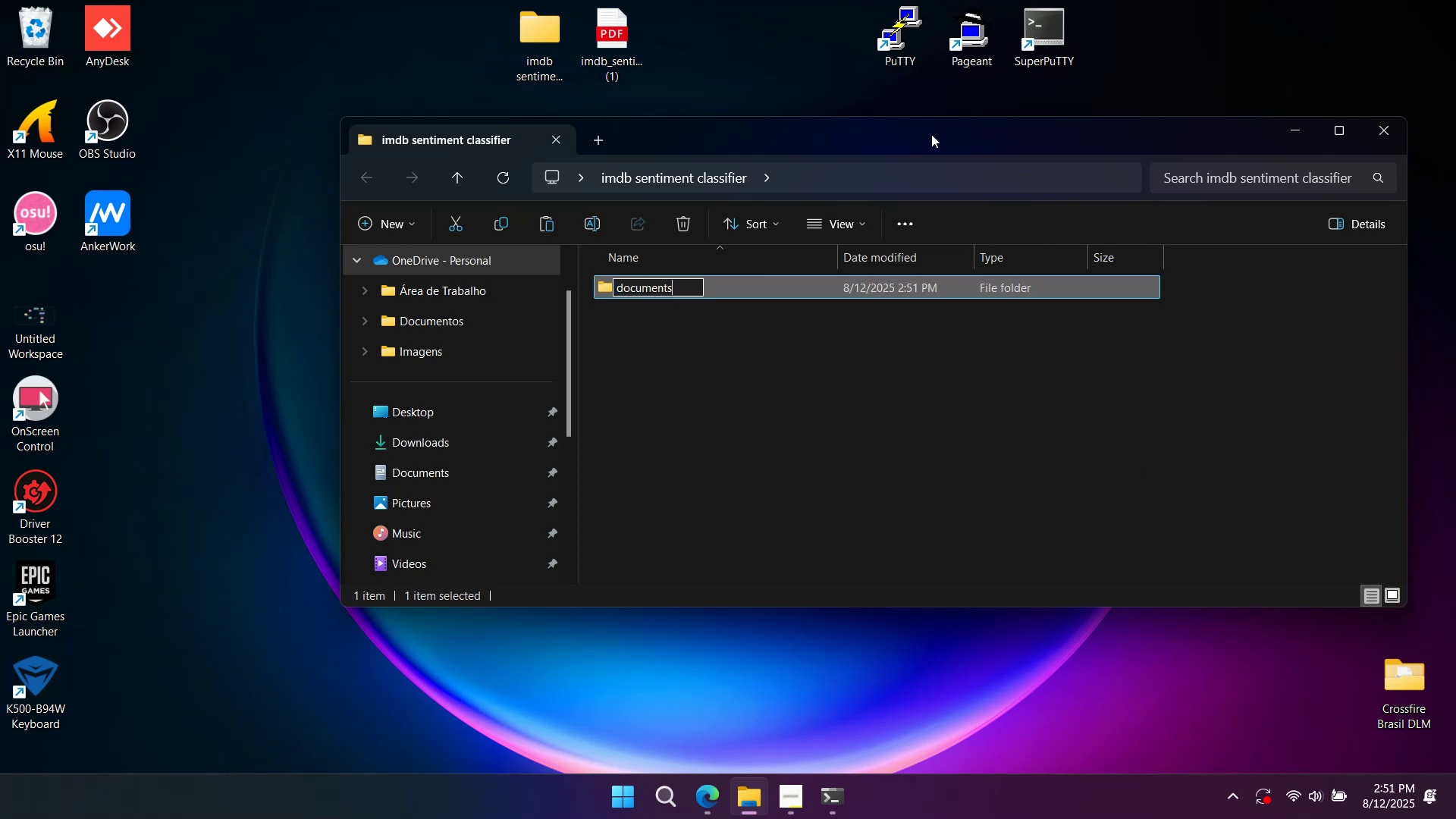 
key(Enter)
 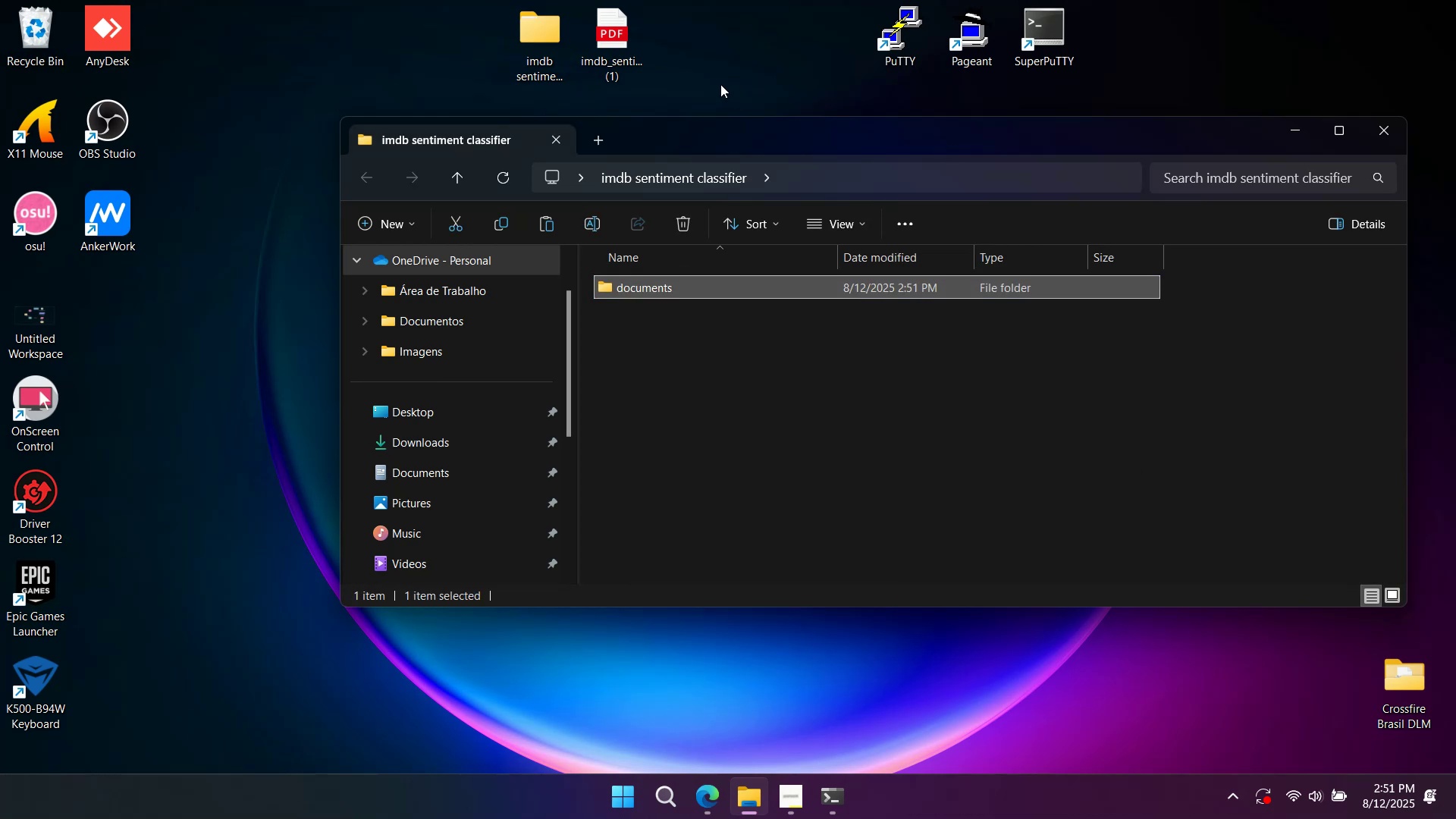 
left_click_drag(start_coordinate=[620, 48], to_coordinate=[660, 284])
 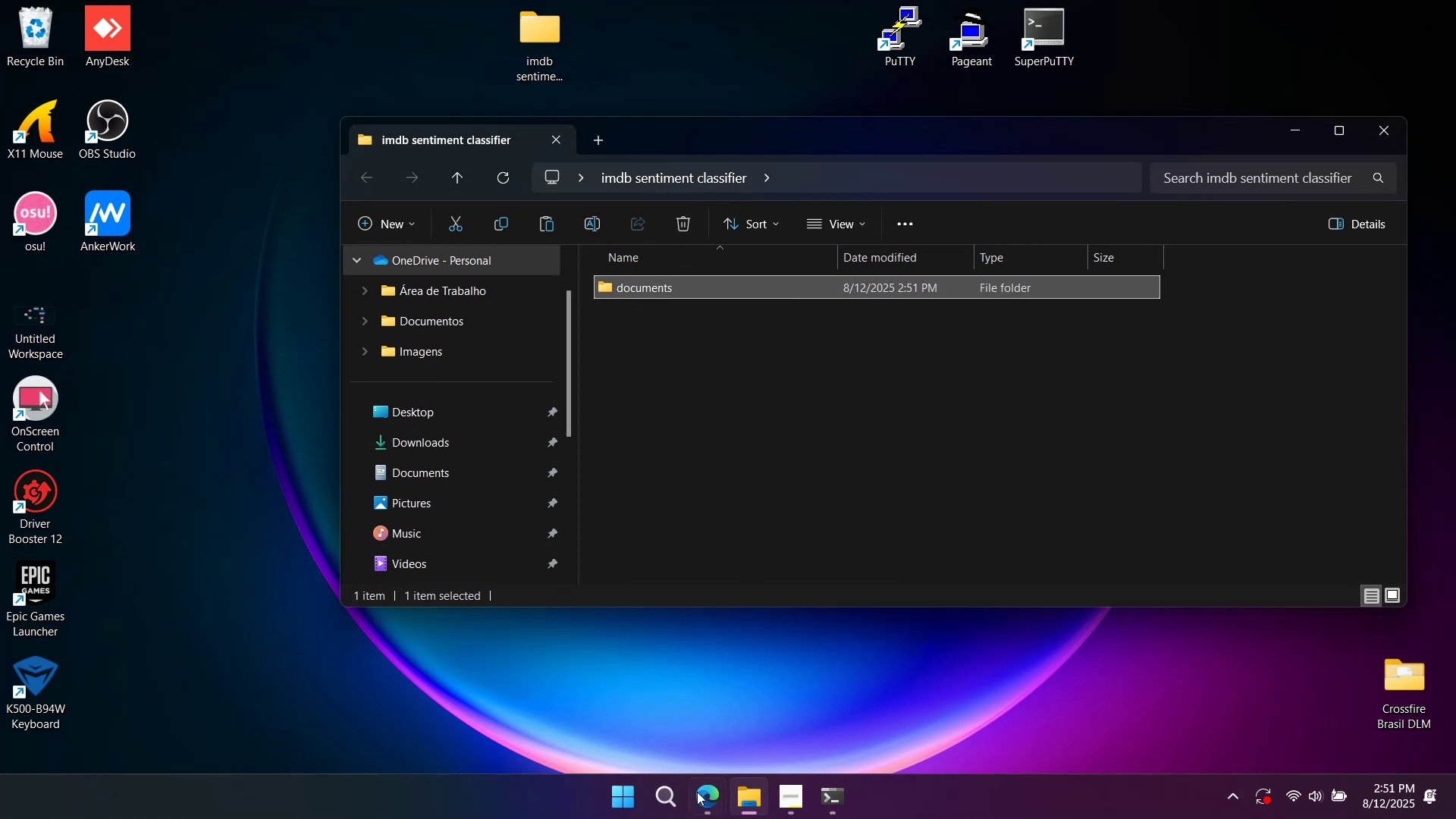 
left_click([694, 805])
 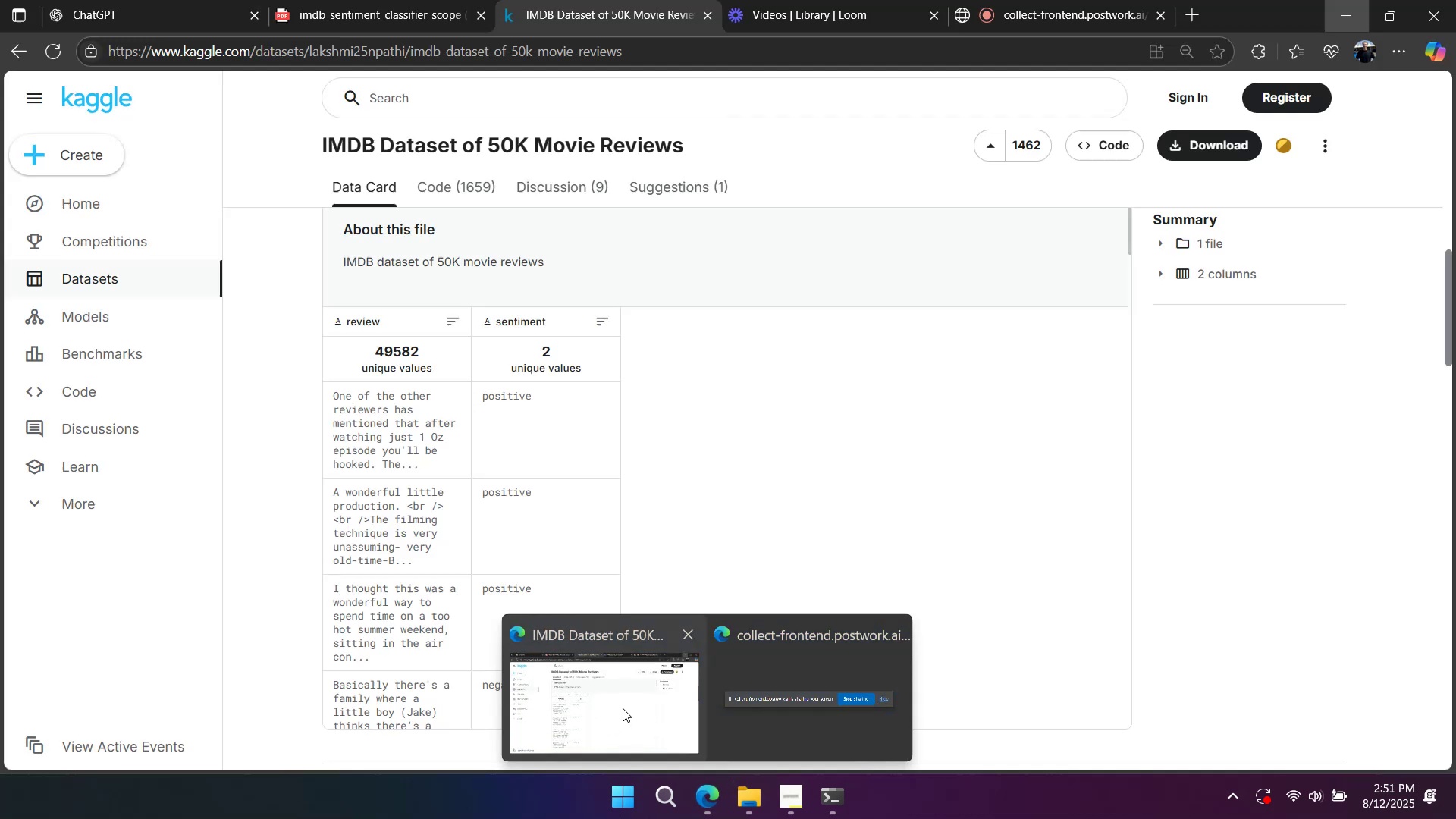 
left_click([623, 708])
 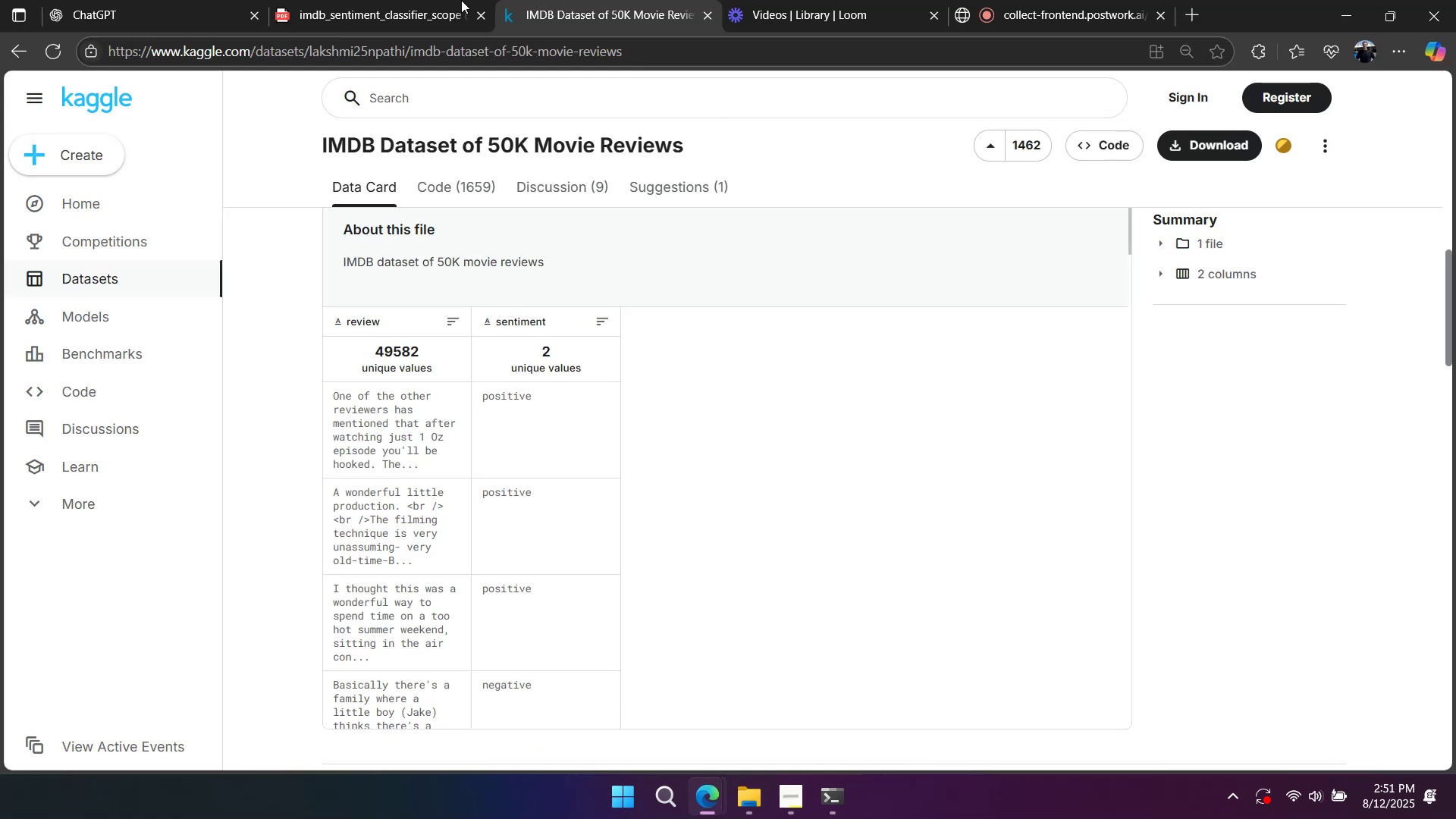 
left_click([407, 9])
 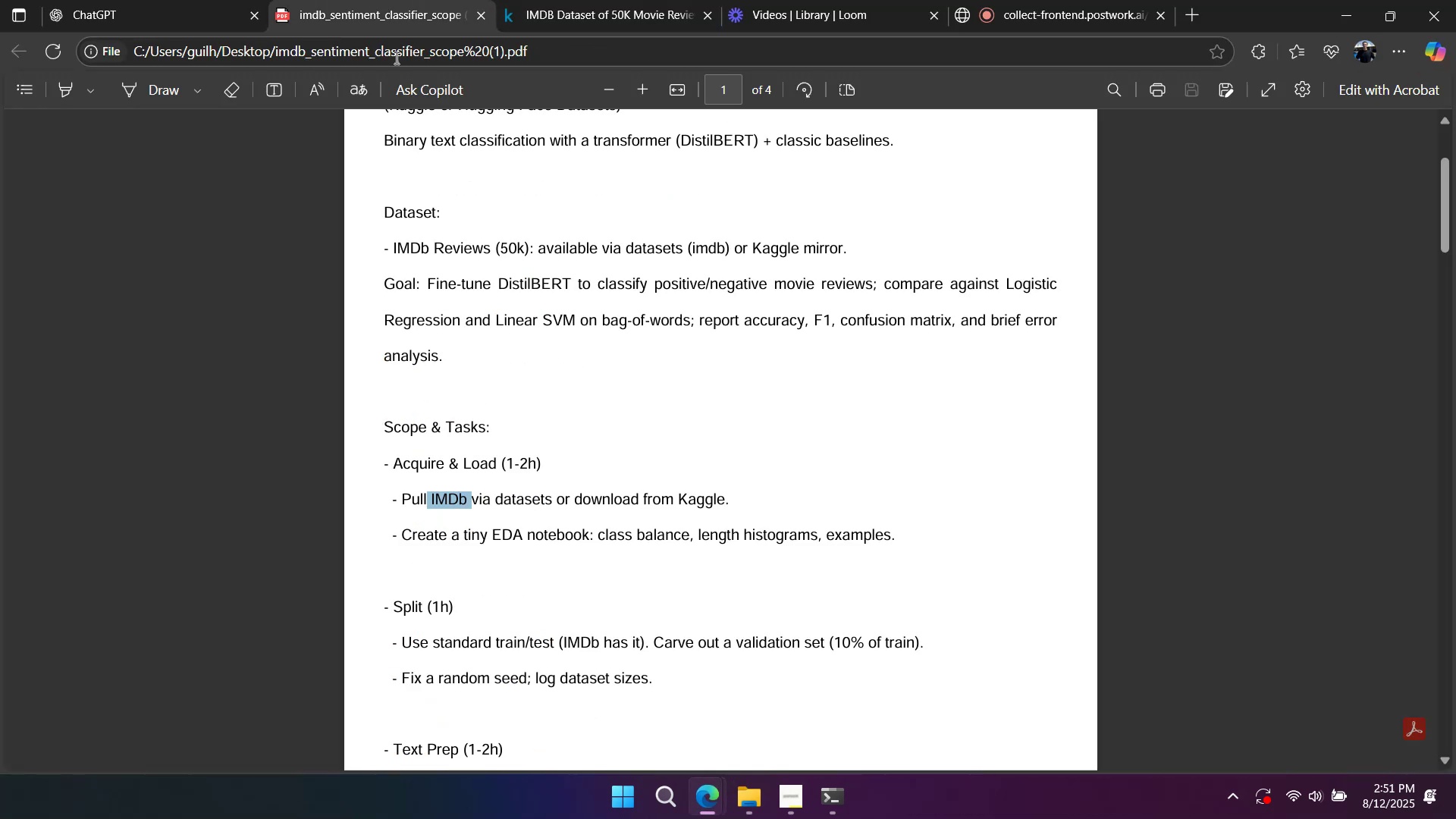 
left_click([651, 340])
 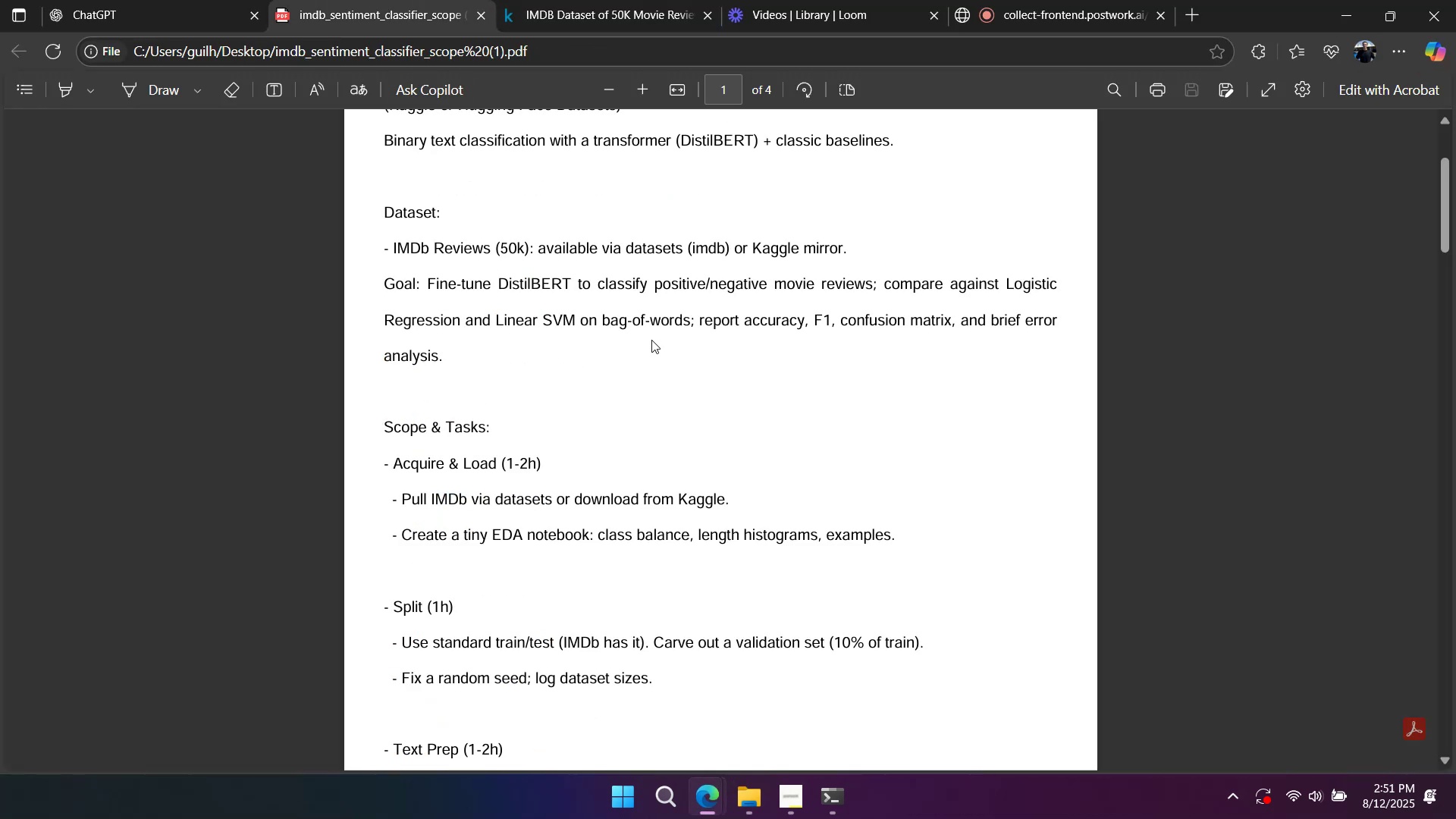 
scroll: coordinate [654, 350], scroll_direction: up, amount: 7.0
 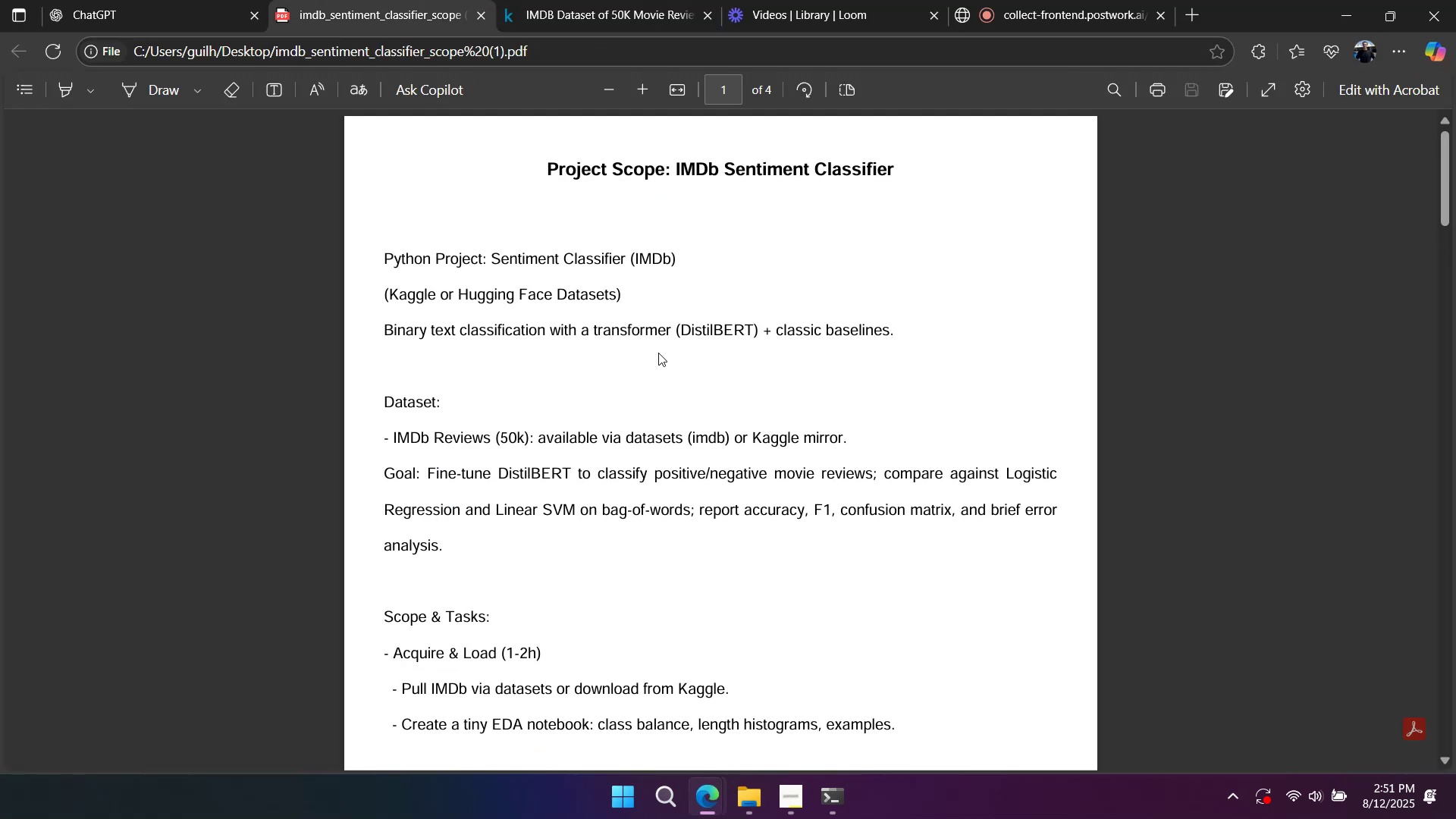 
scroll: coordinate [658, 353], scroll_direction: down, amount: 2.0
 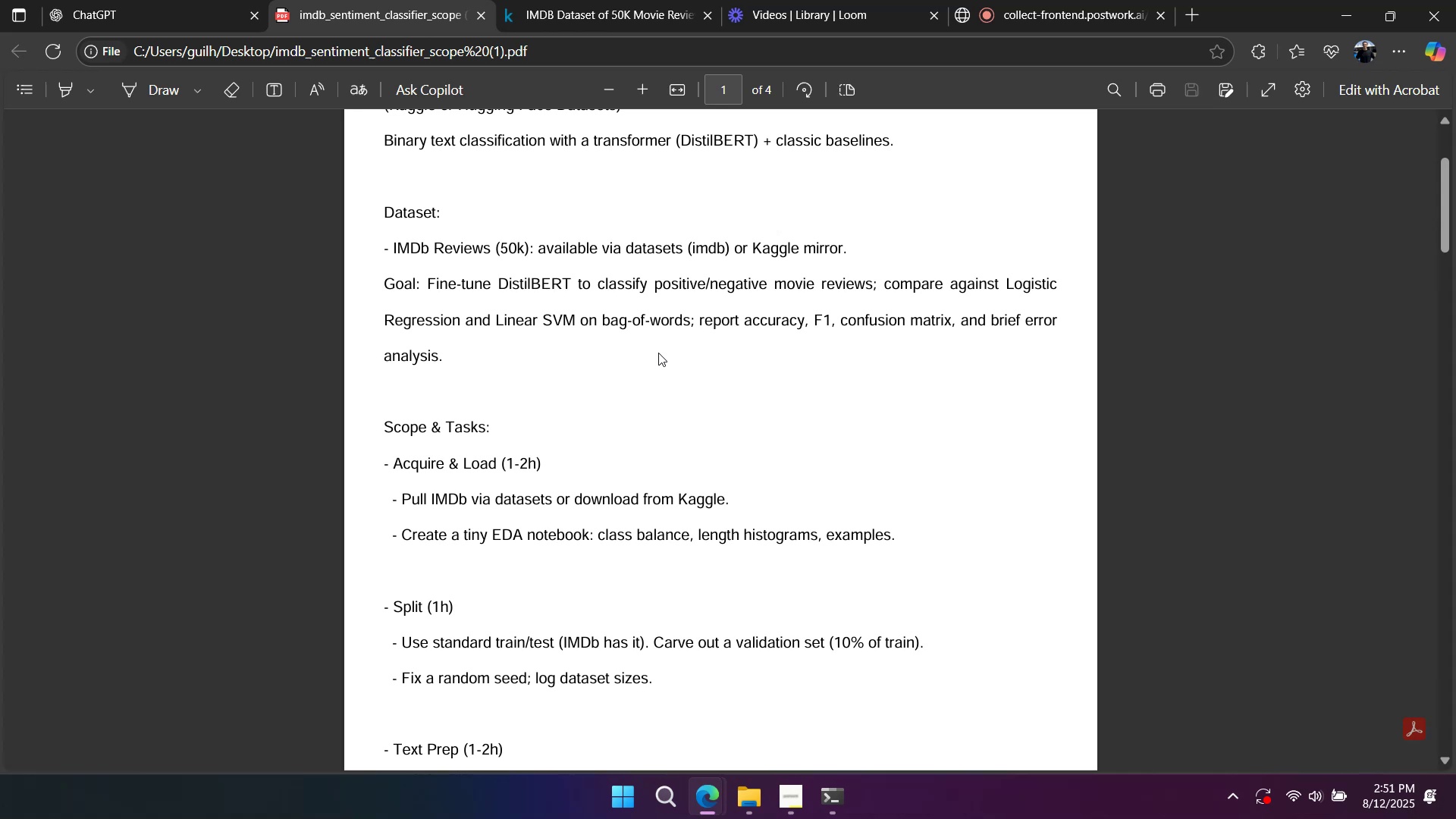 
key(Alt+AltLeft)
 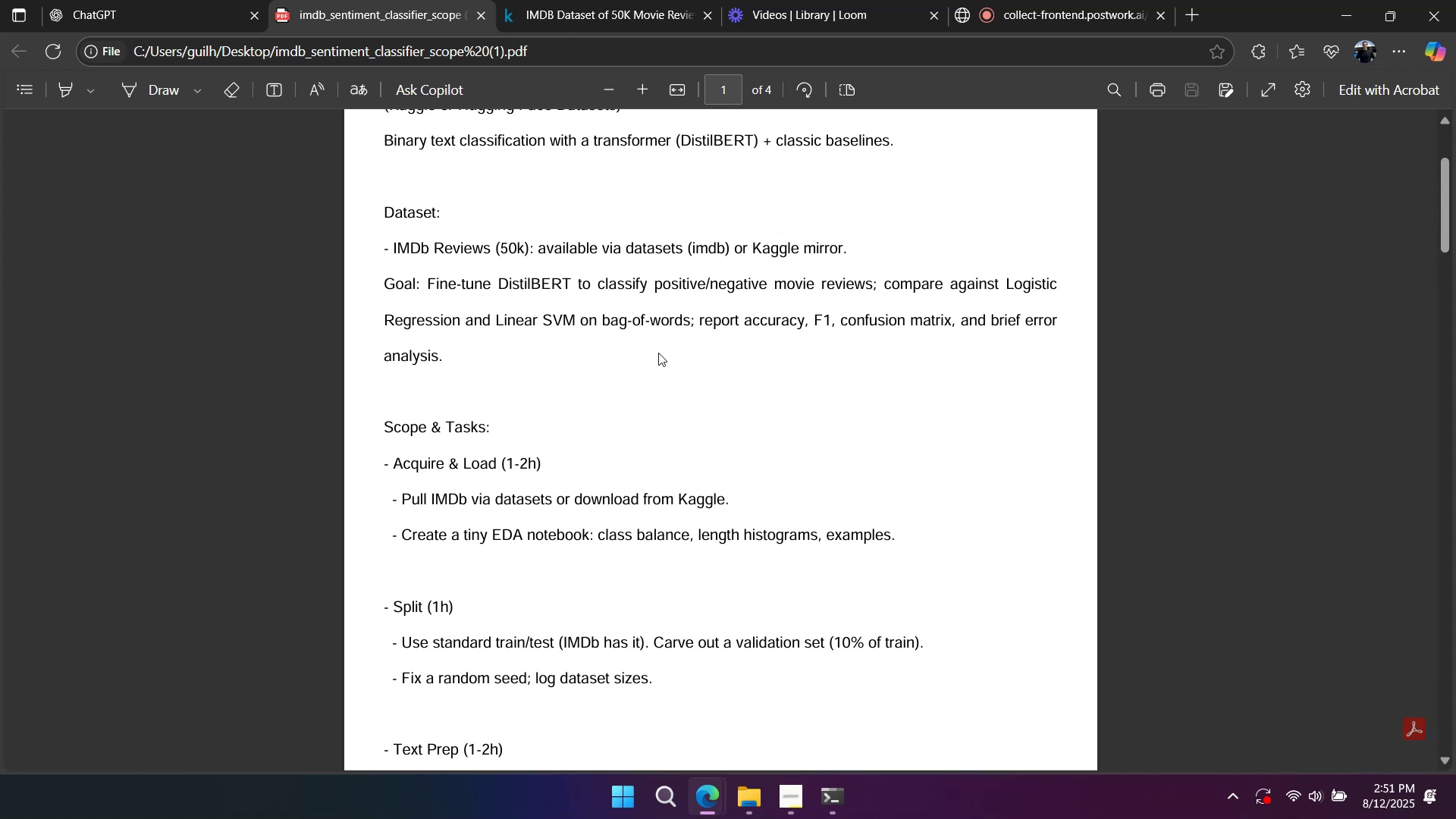 
key(Alt+Tab)
 